 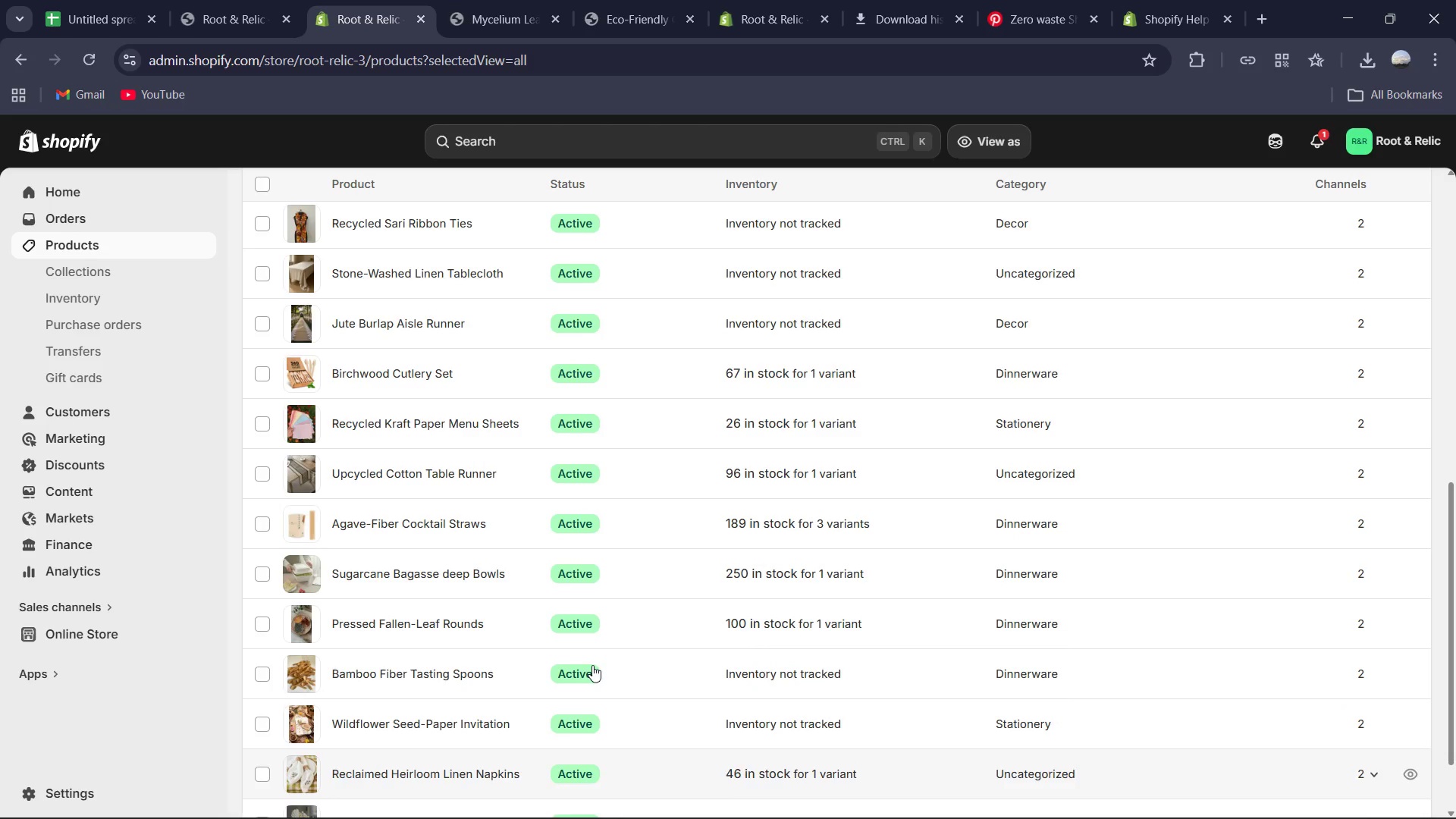 
scroll: coordinate [592, 665], scroll_direction: up, amount: 2.0
 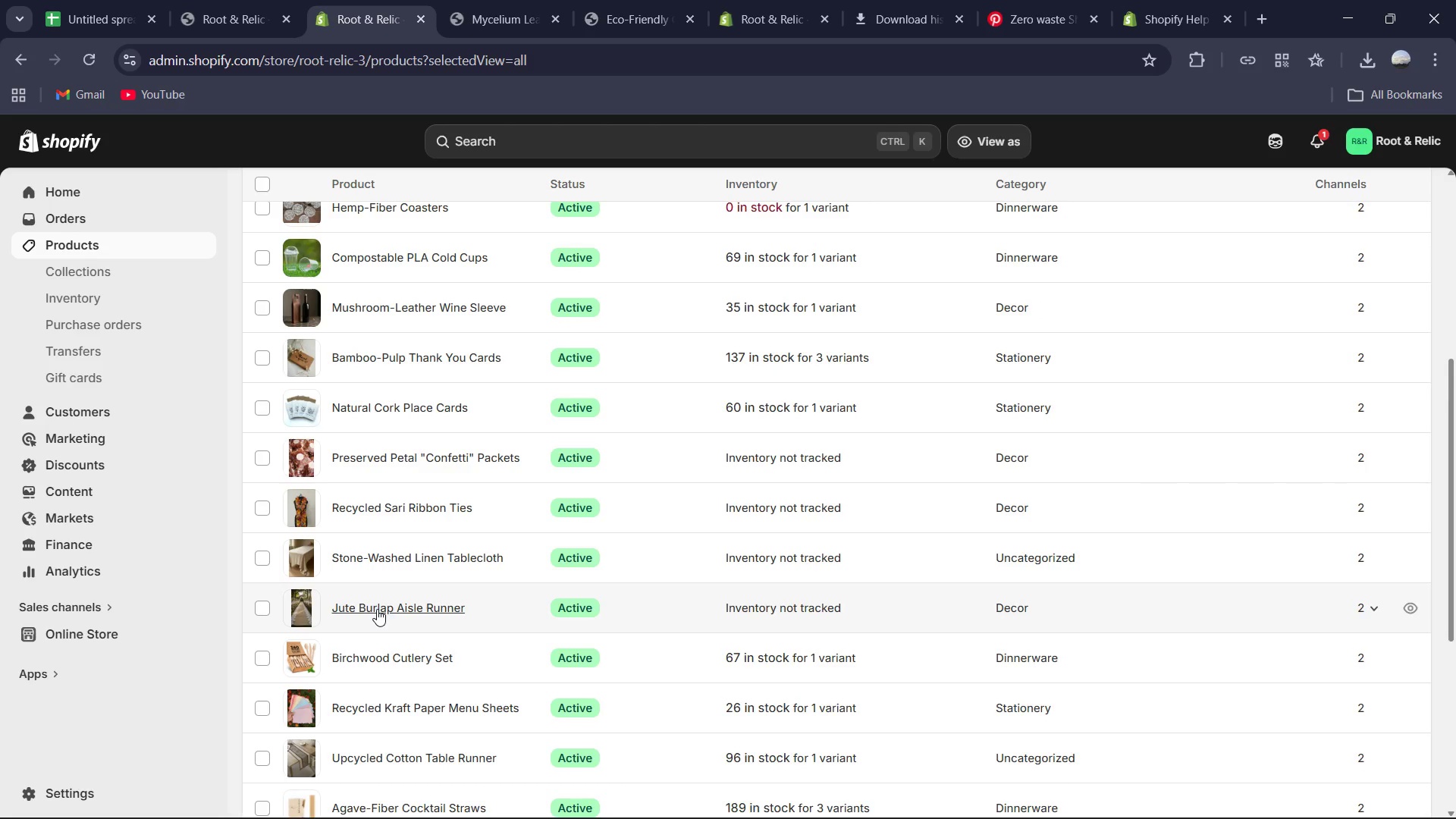 
left_click([378, 609])
 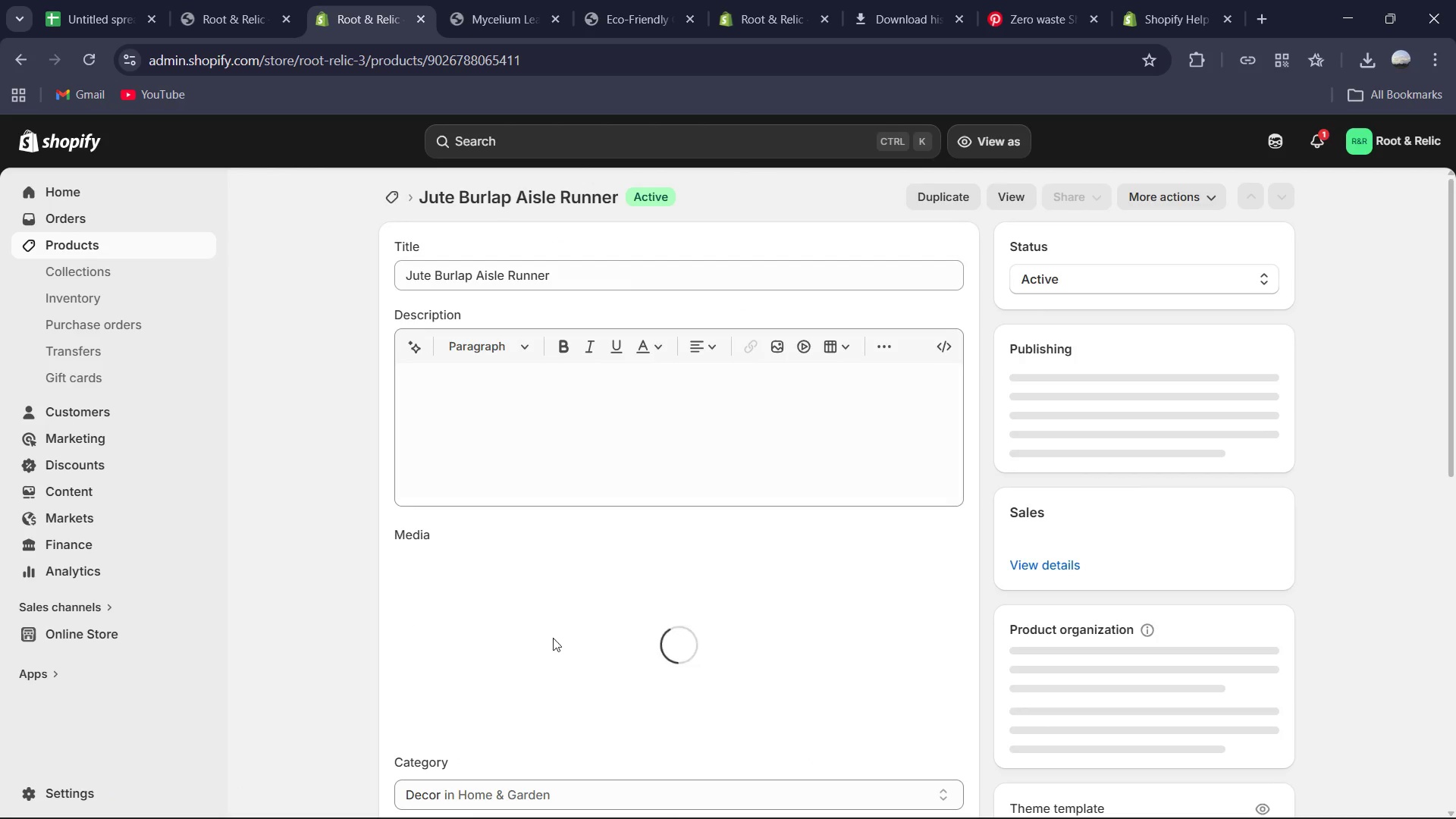 
scroll: coordinate [880, 663], scroll_direction: down, amount: 7.0
 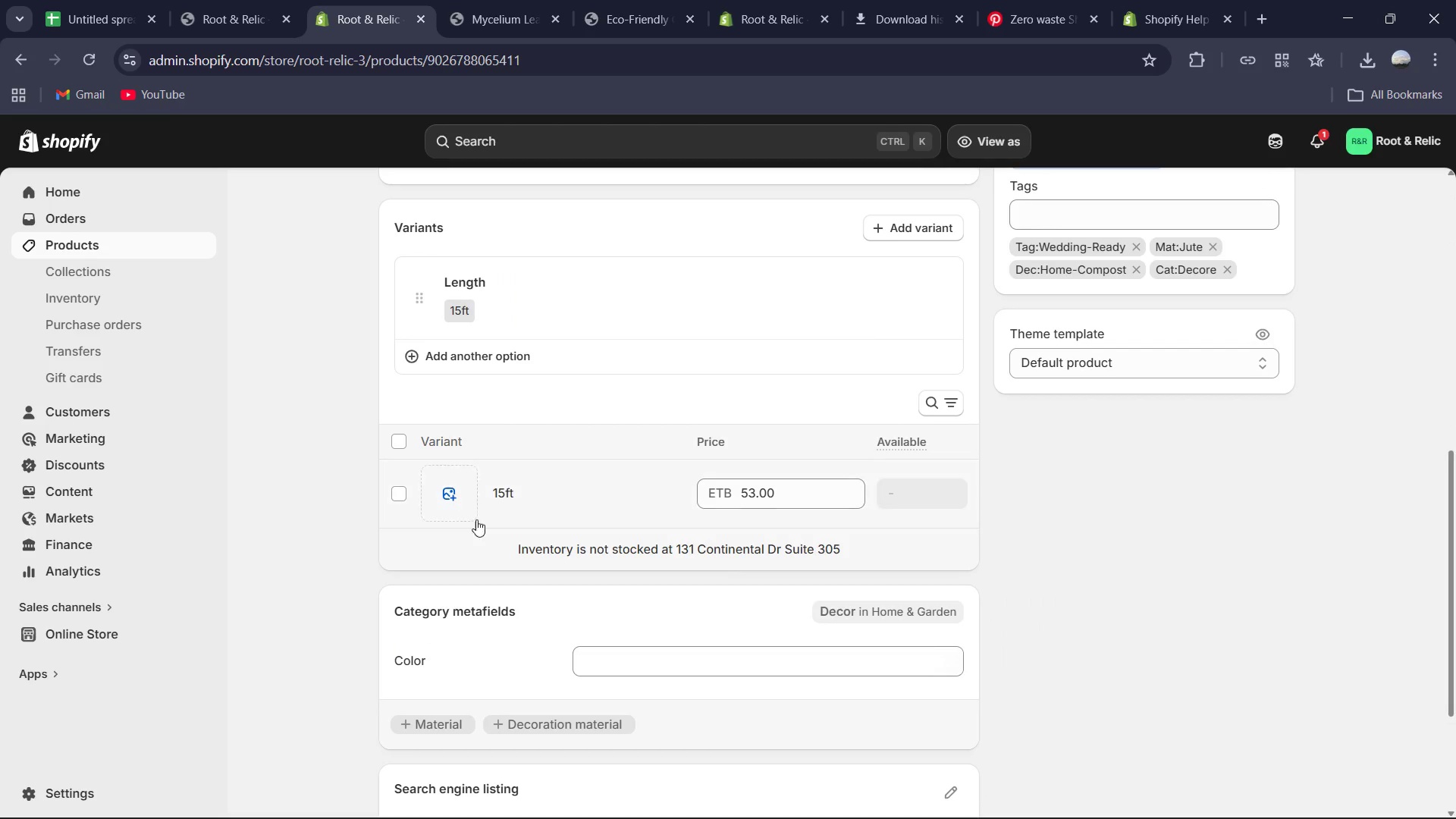 
left_click([507, 501])
 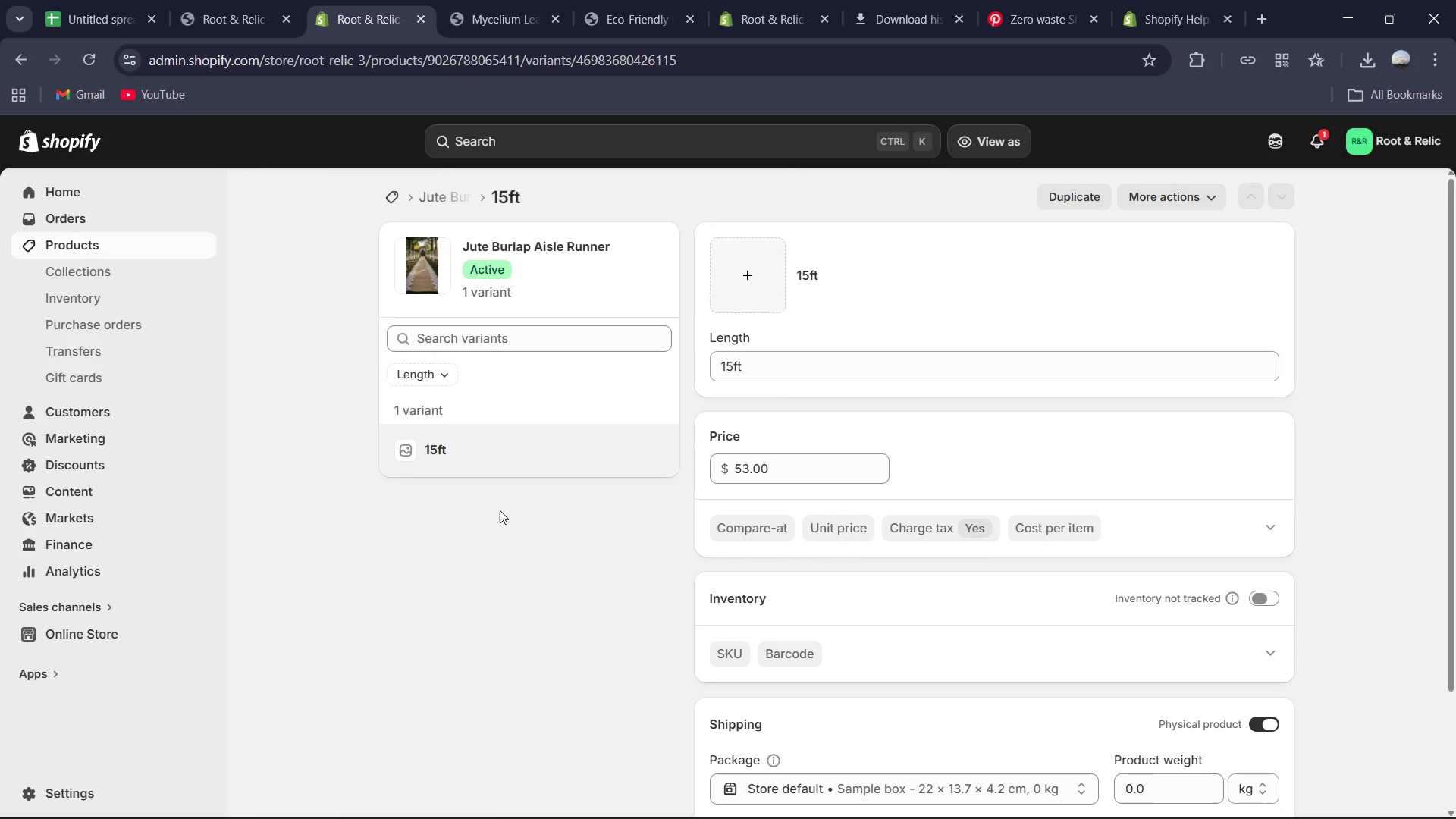 
scroll: coordinate [752, 556], scroll_direction: down, amount: 2.0
 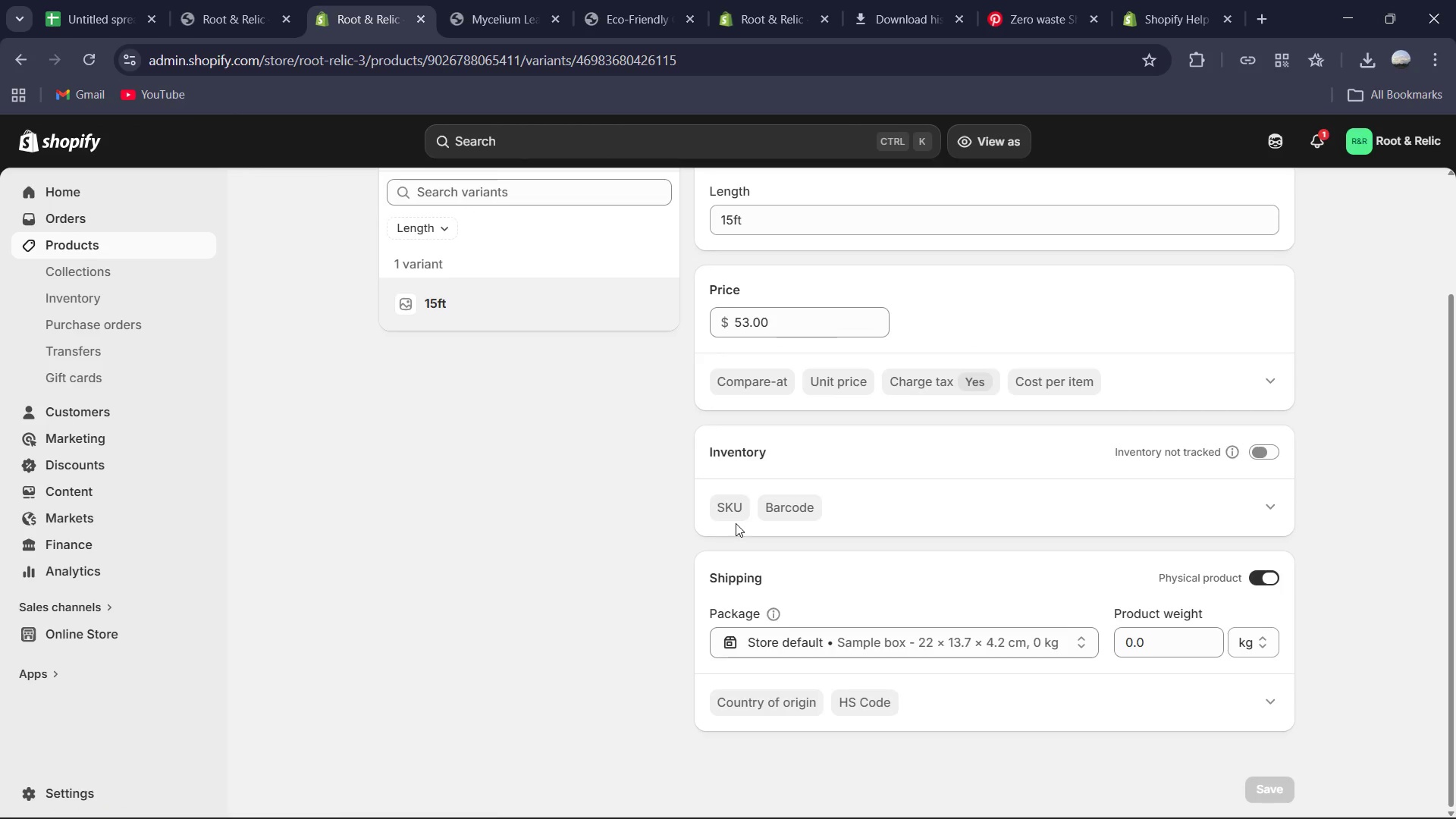 
left_click([742, 514])
 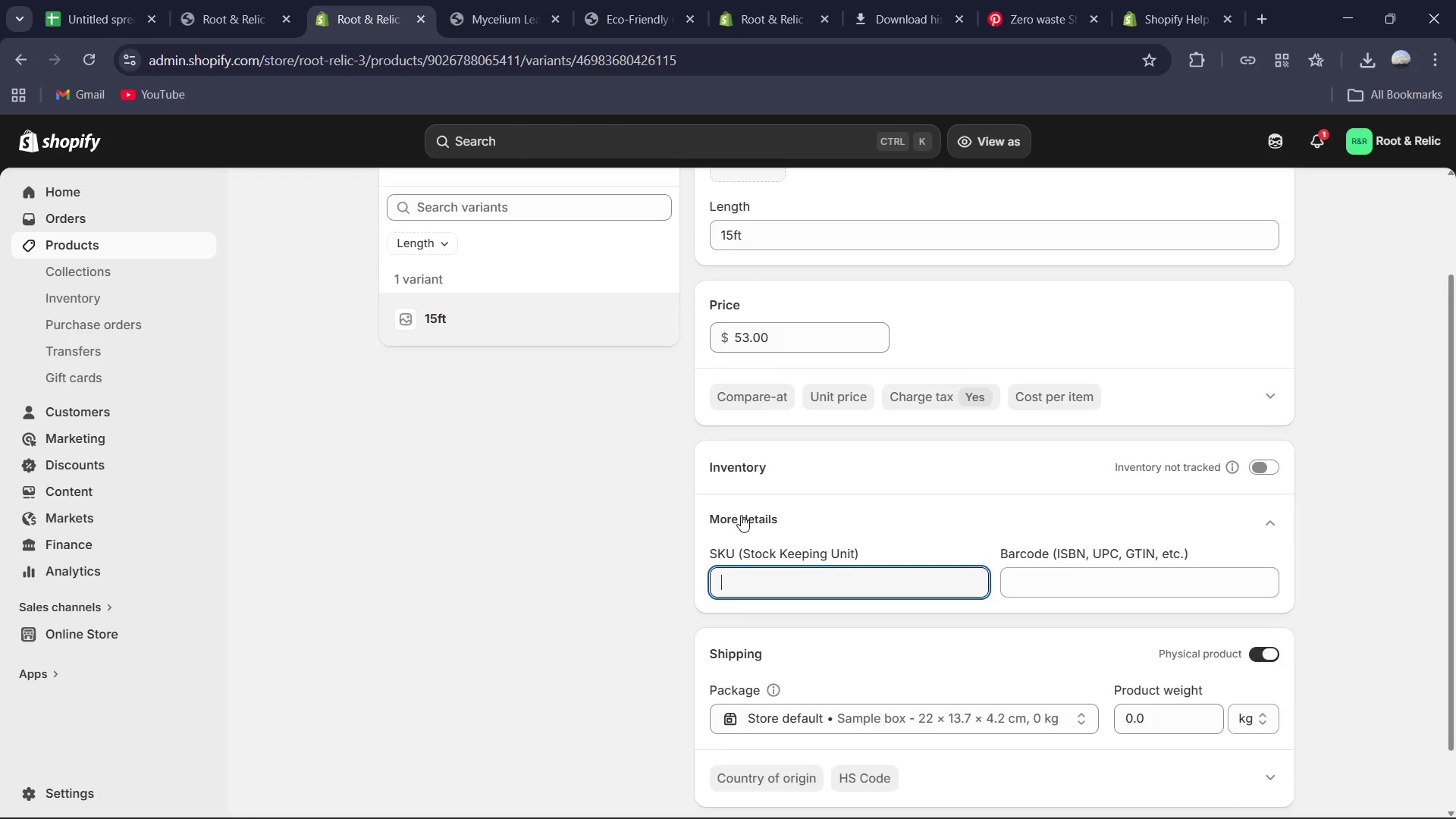 
hold_key(key=ShiftRight, duration=0.58)
 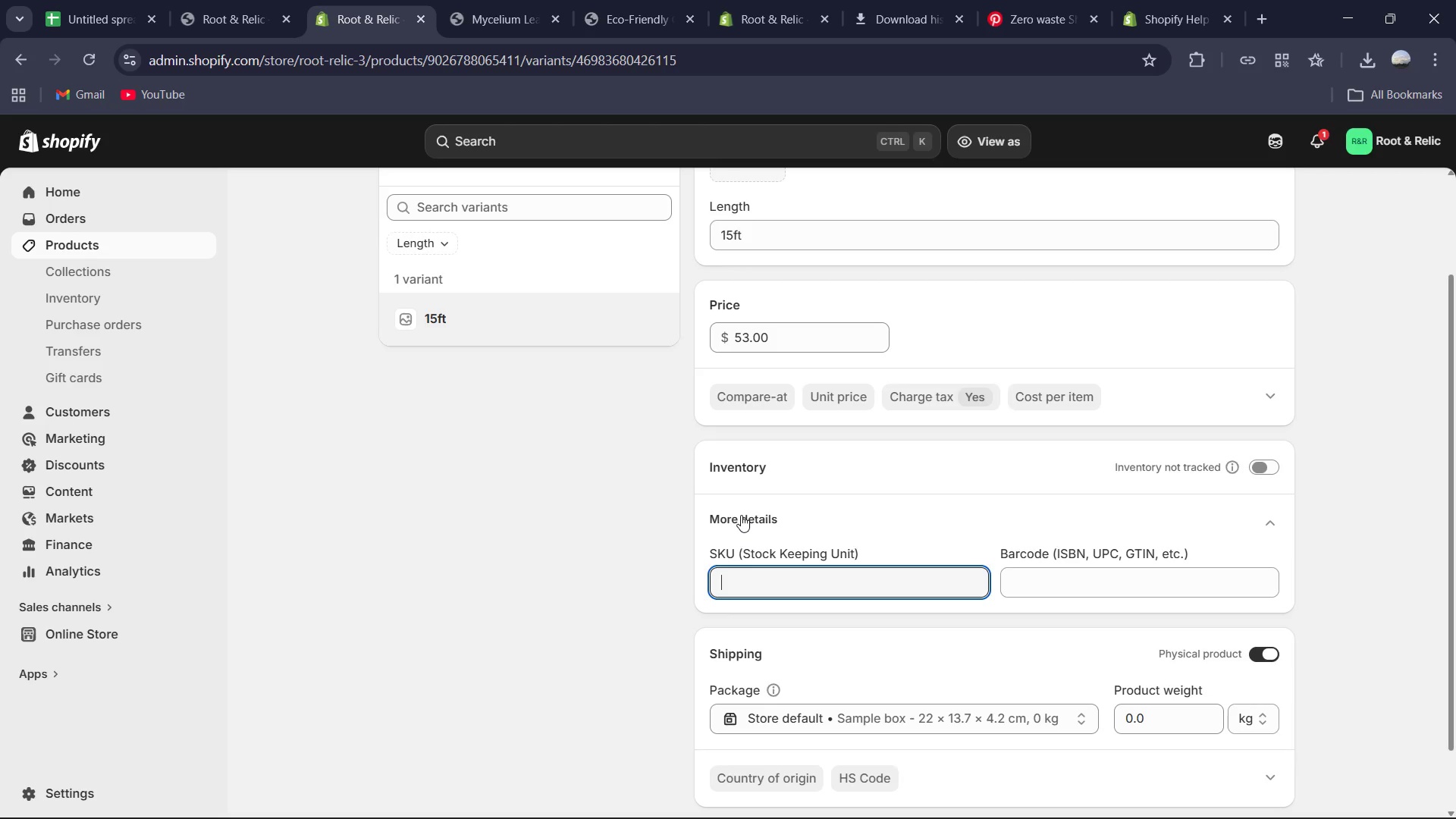 
type(JUT-DEC-25)
 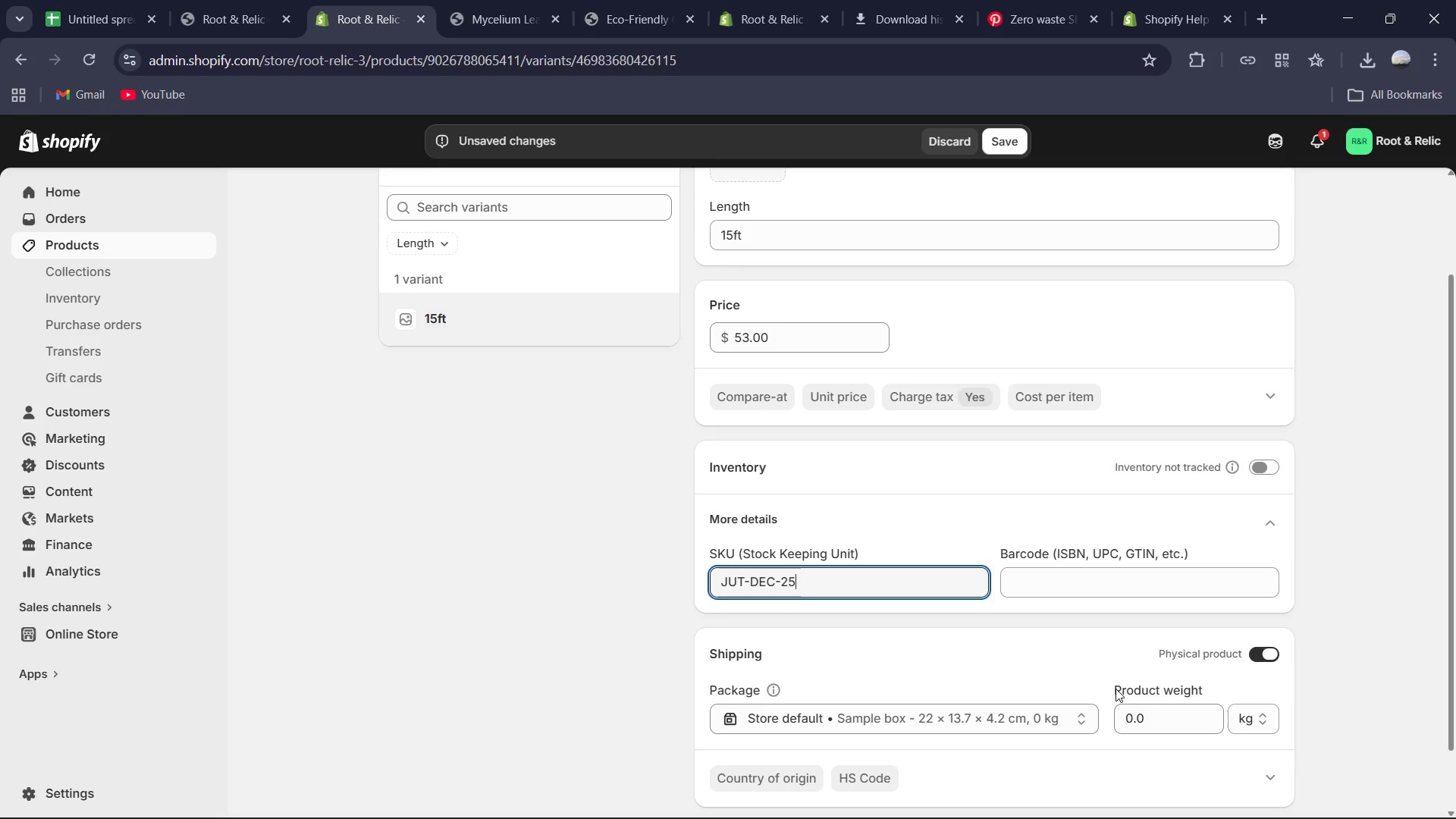 
left_click([1156, 723])
 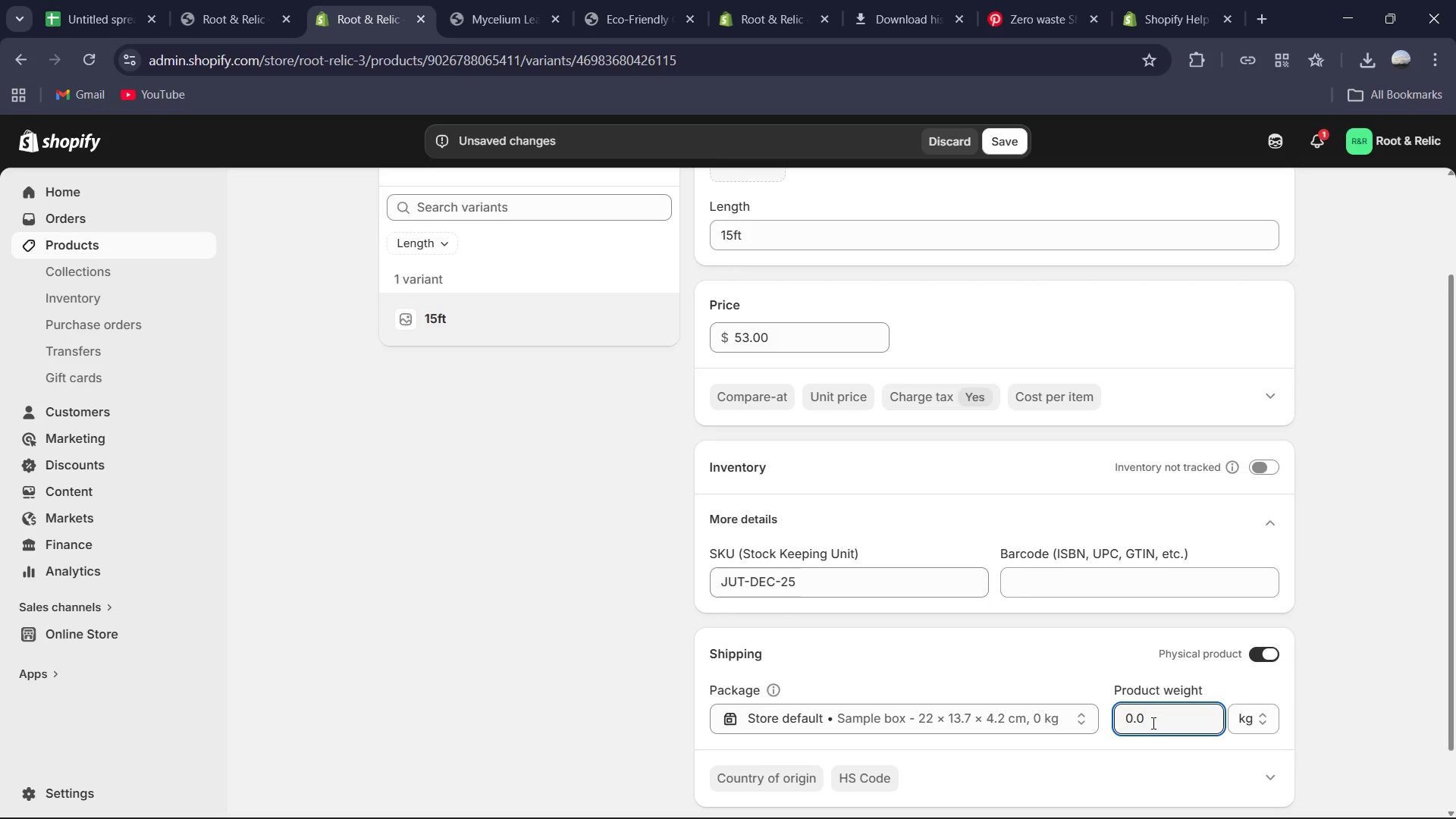 
key(Control+A)
 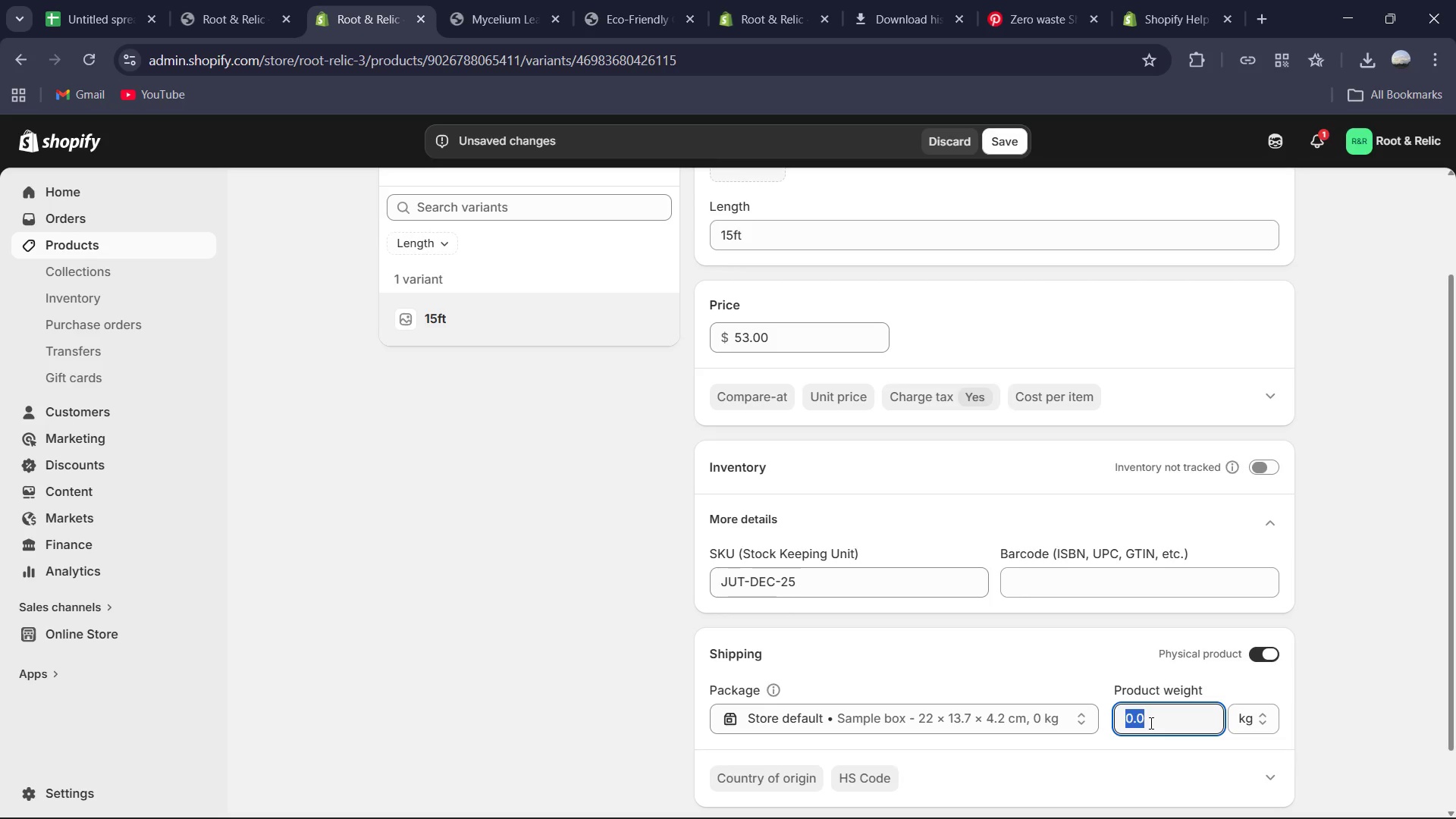 
key(Numpad8)
 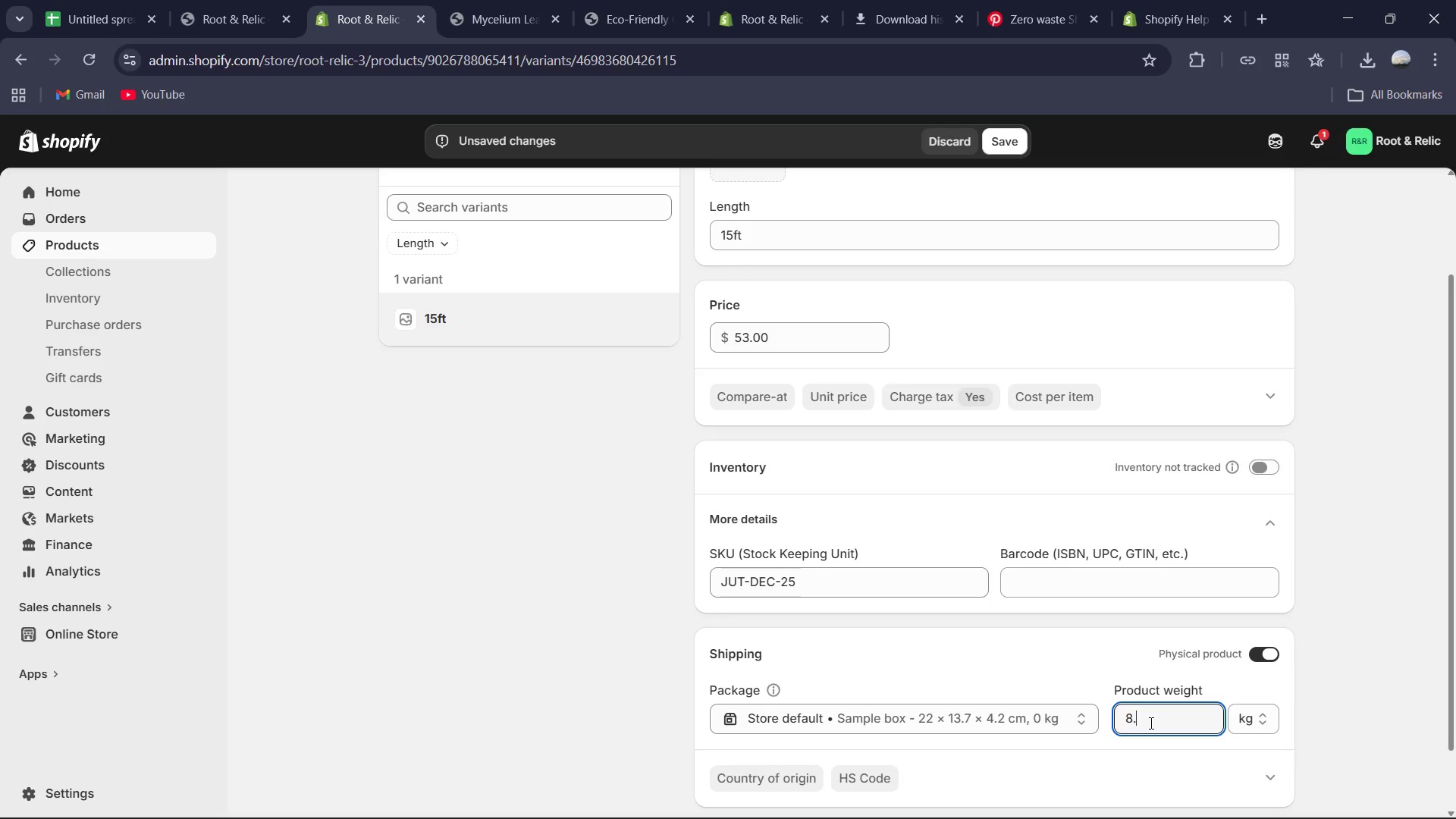 
key(NumpadDecimal)
 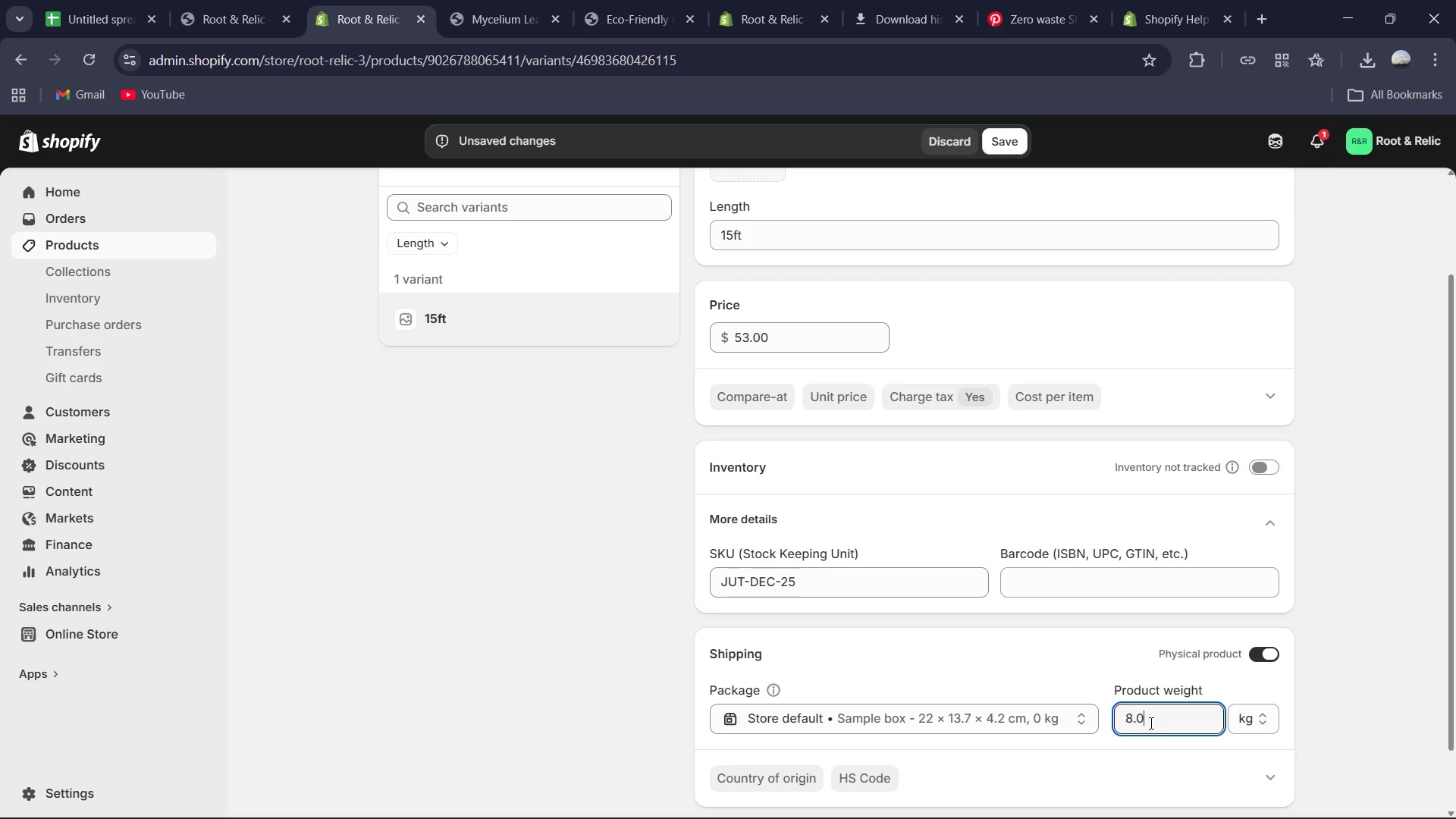 
key(Numpad0)
 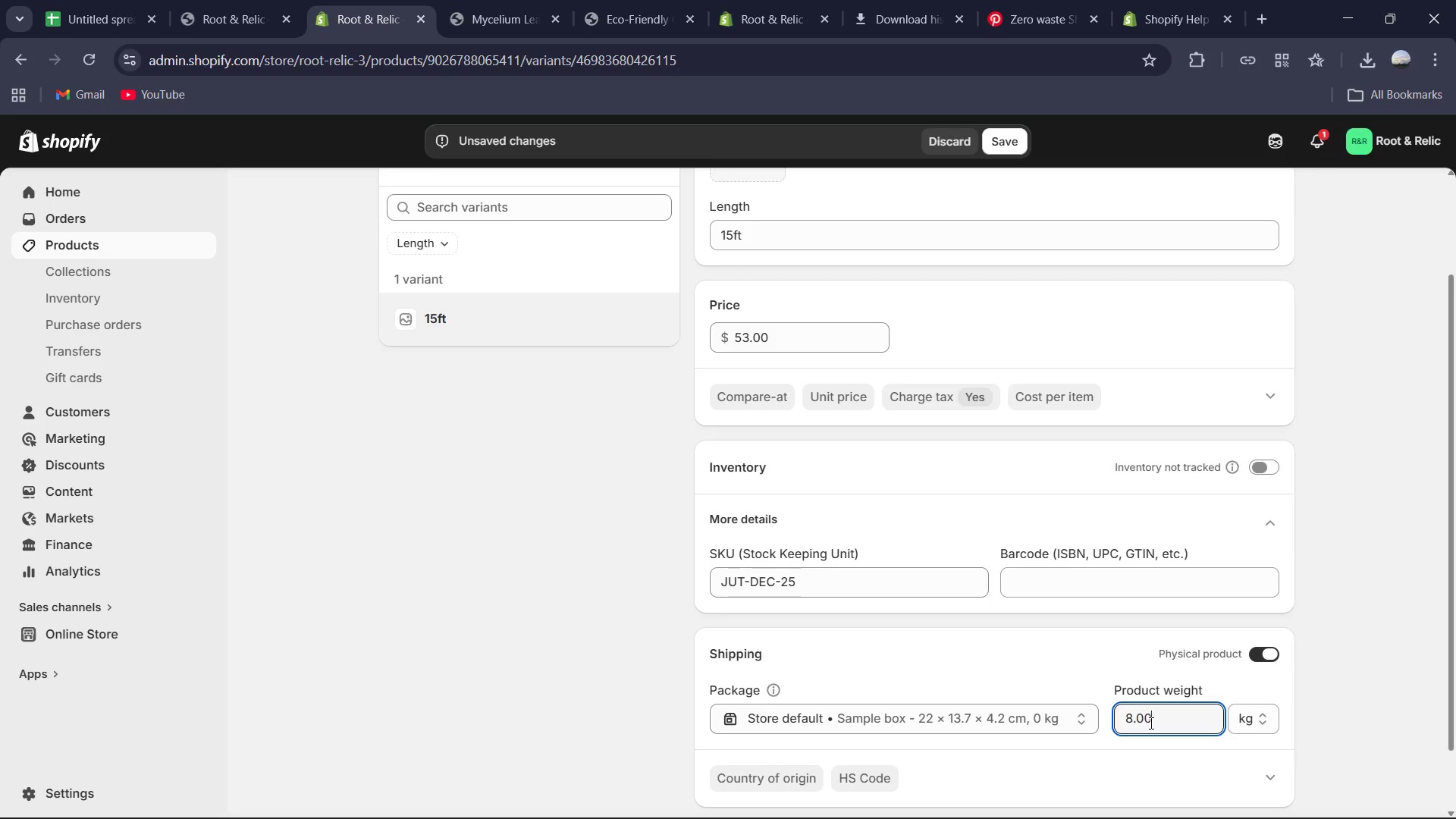 
key(Numpad0)
 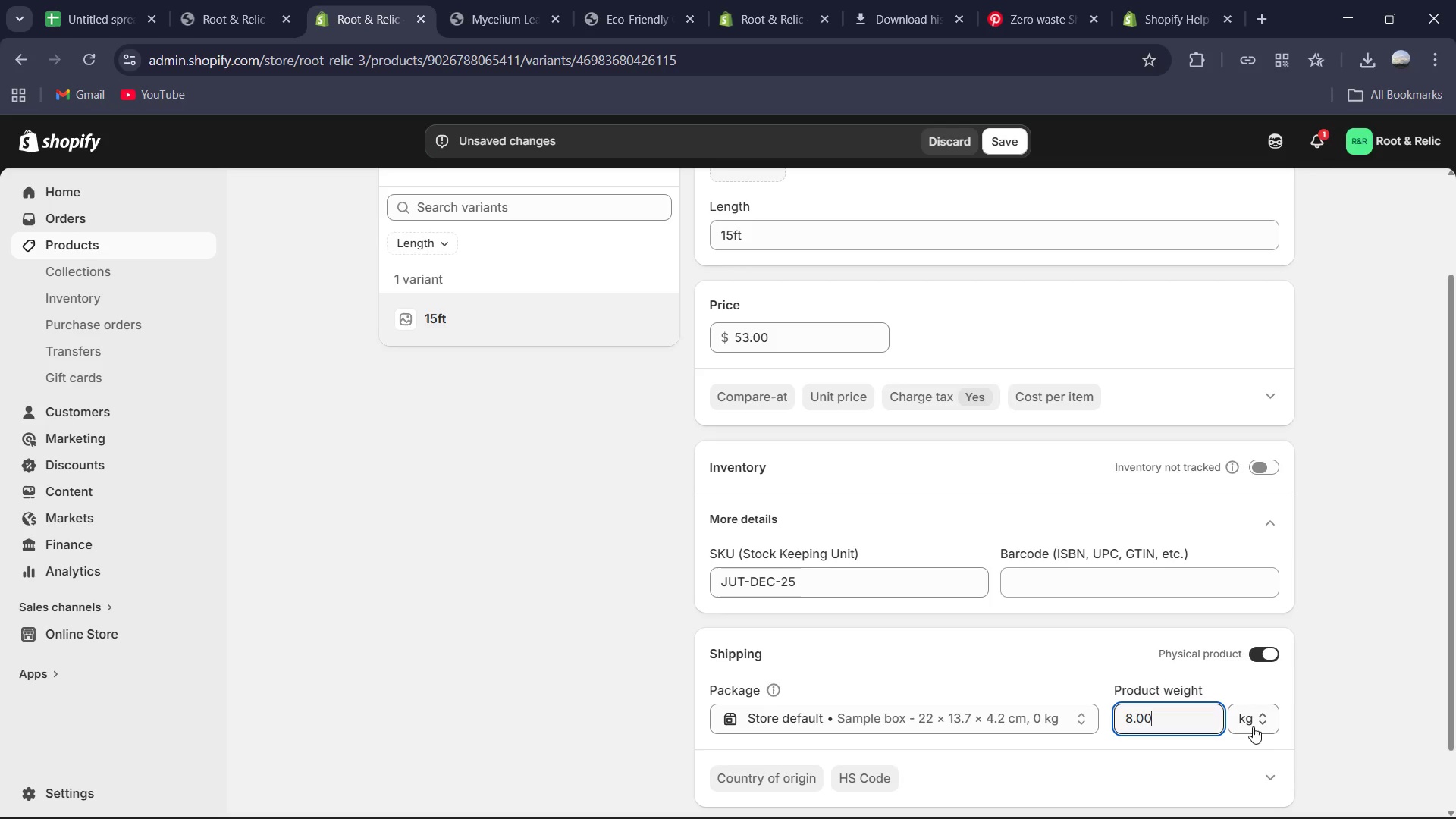 
left_click([1241, 720])
 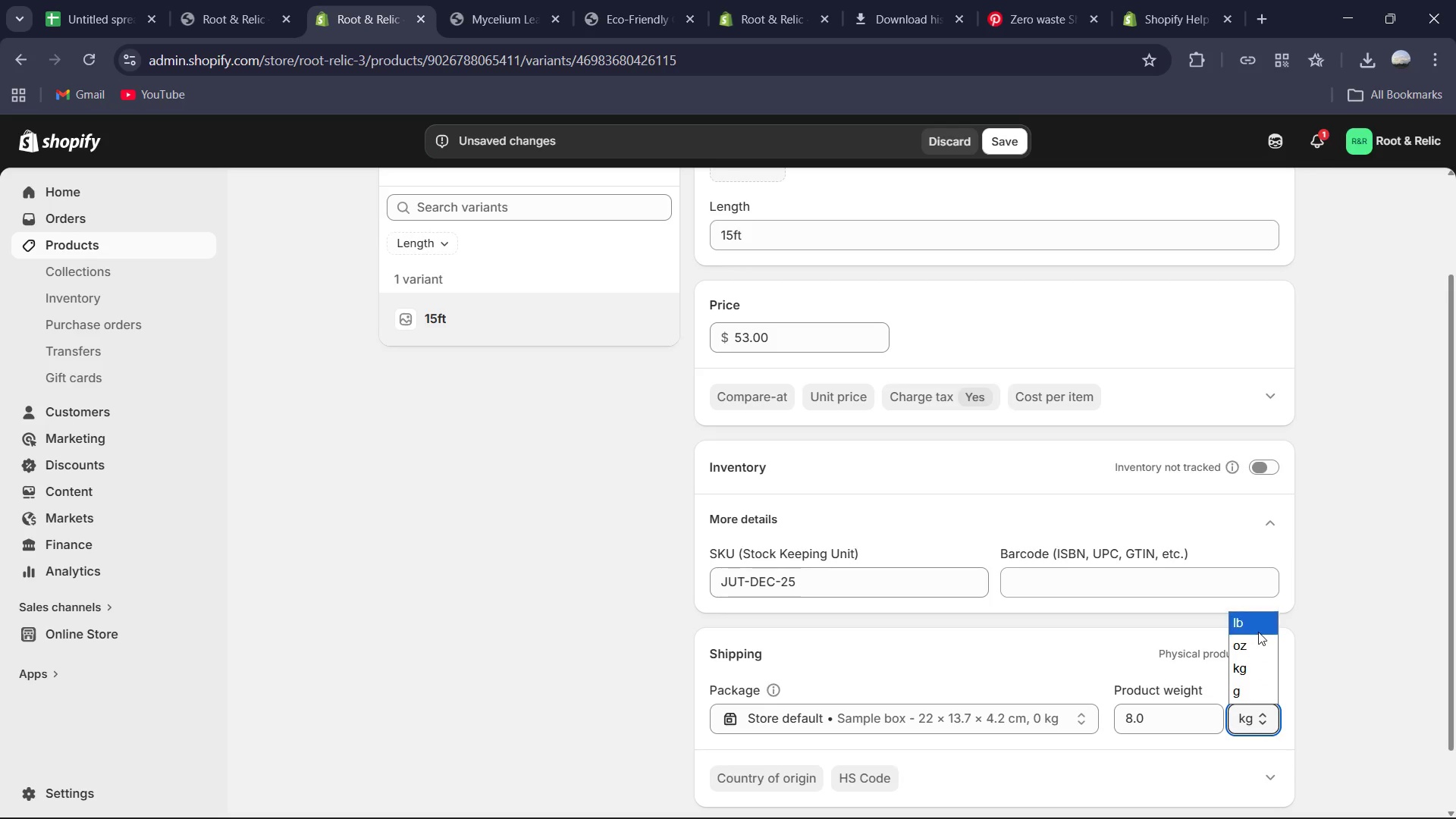 
left_click([1259, 620])
 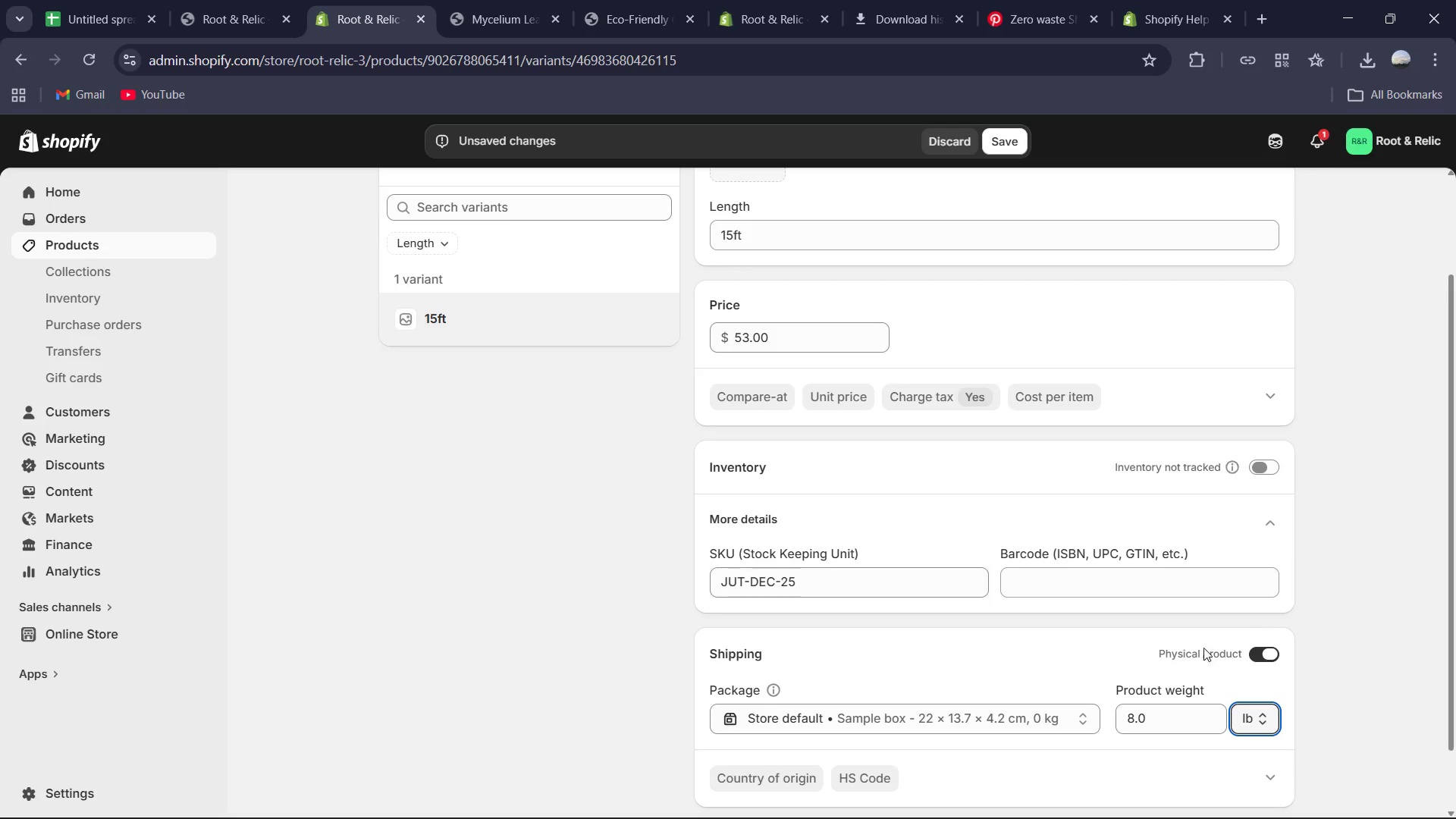 
scroll: coordinate [1038, 638], scroll_direction: up, amount: 4.0
 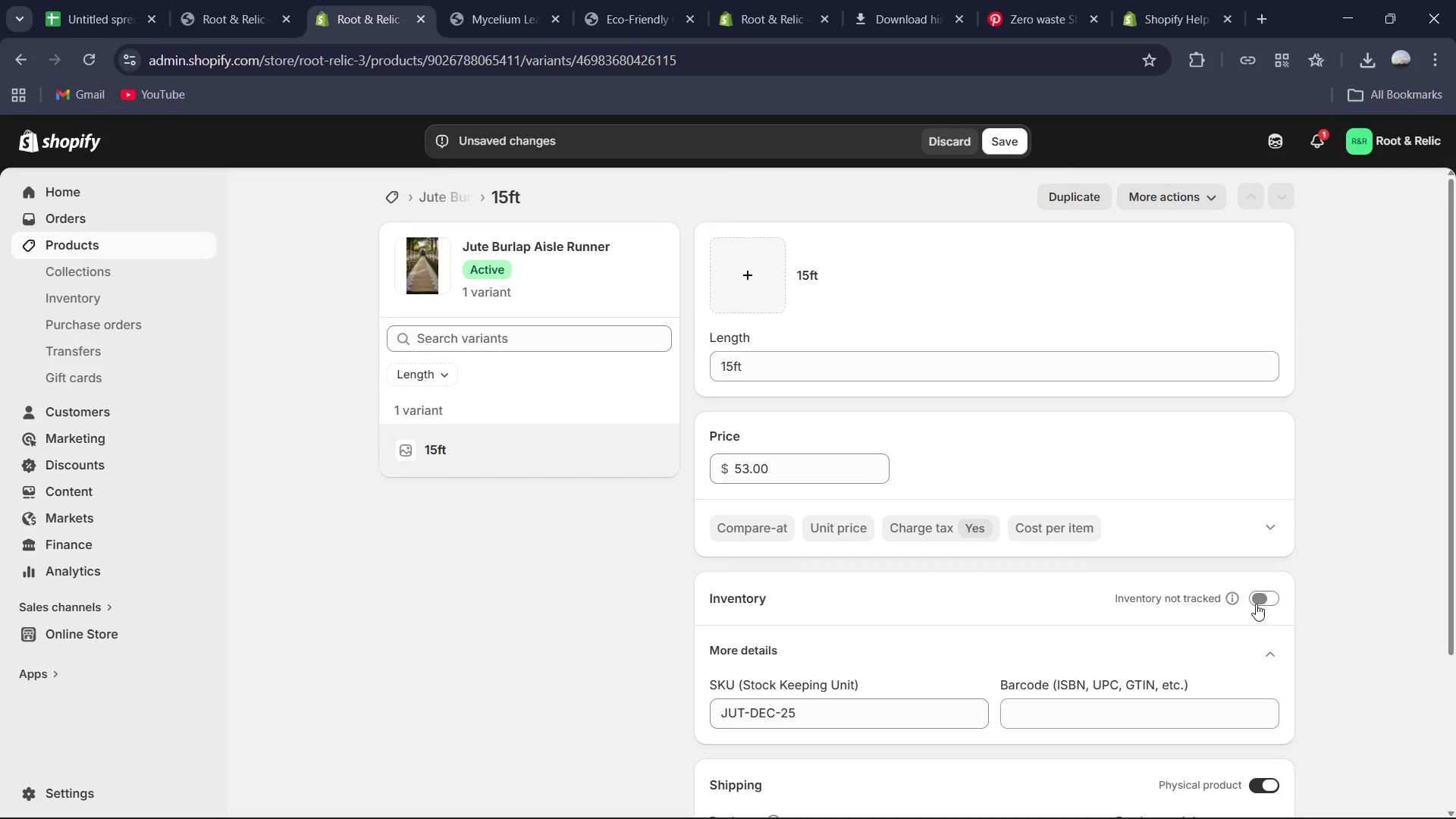 
left_click([1256, 598])
 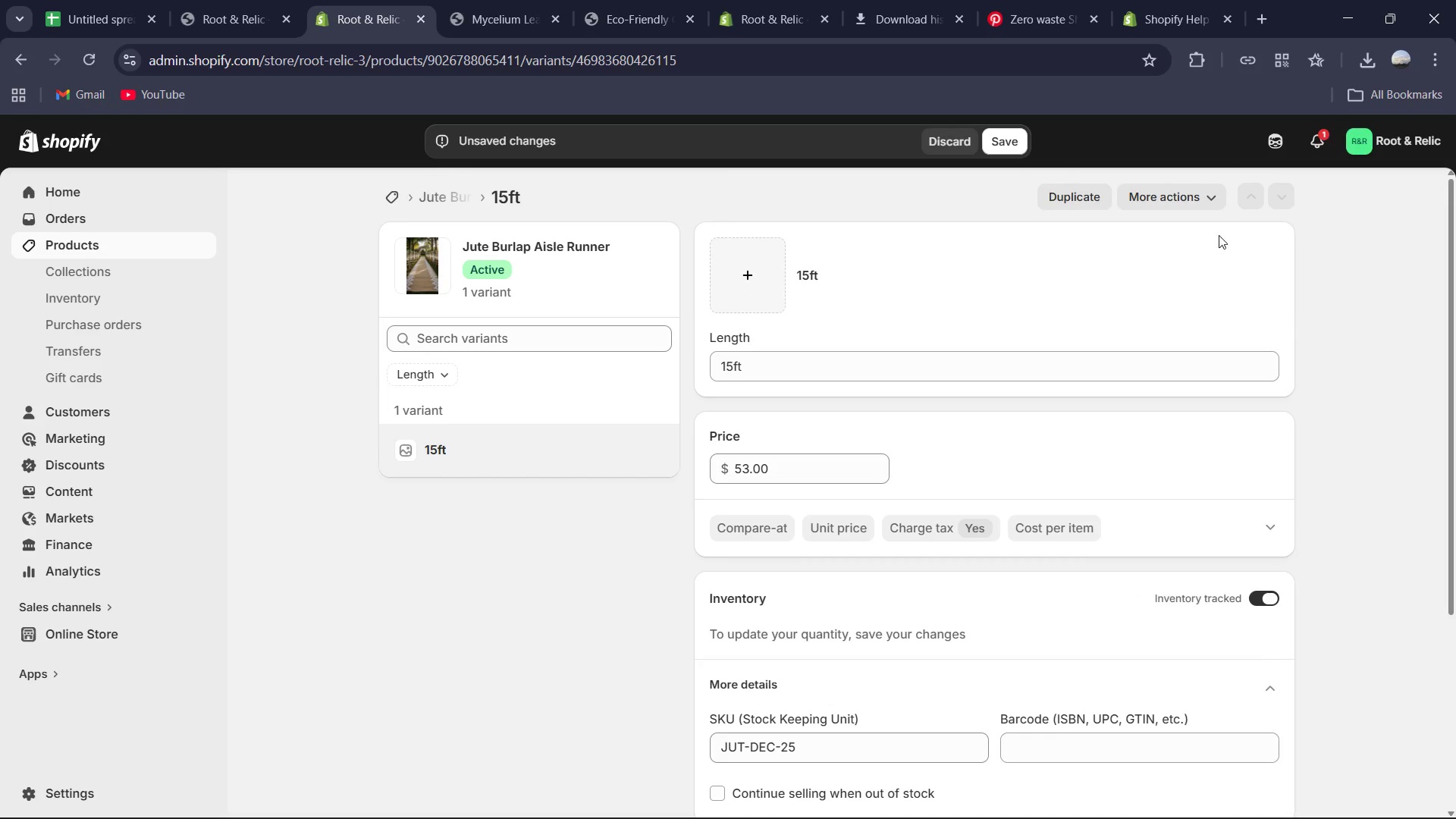 
scroll: coordinate [1063, 289], scroll_direction: up, amount: 4.0
 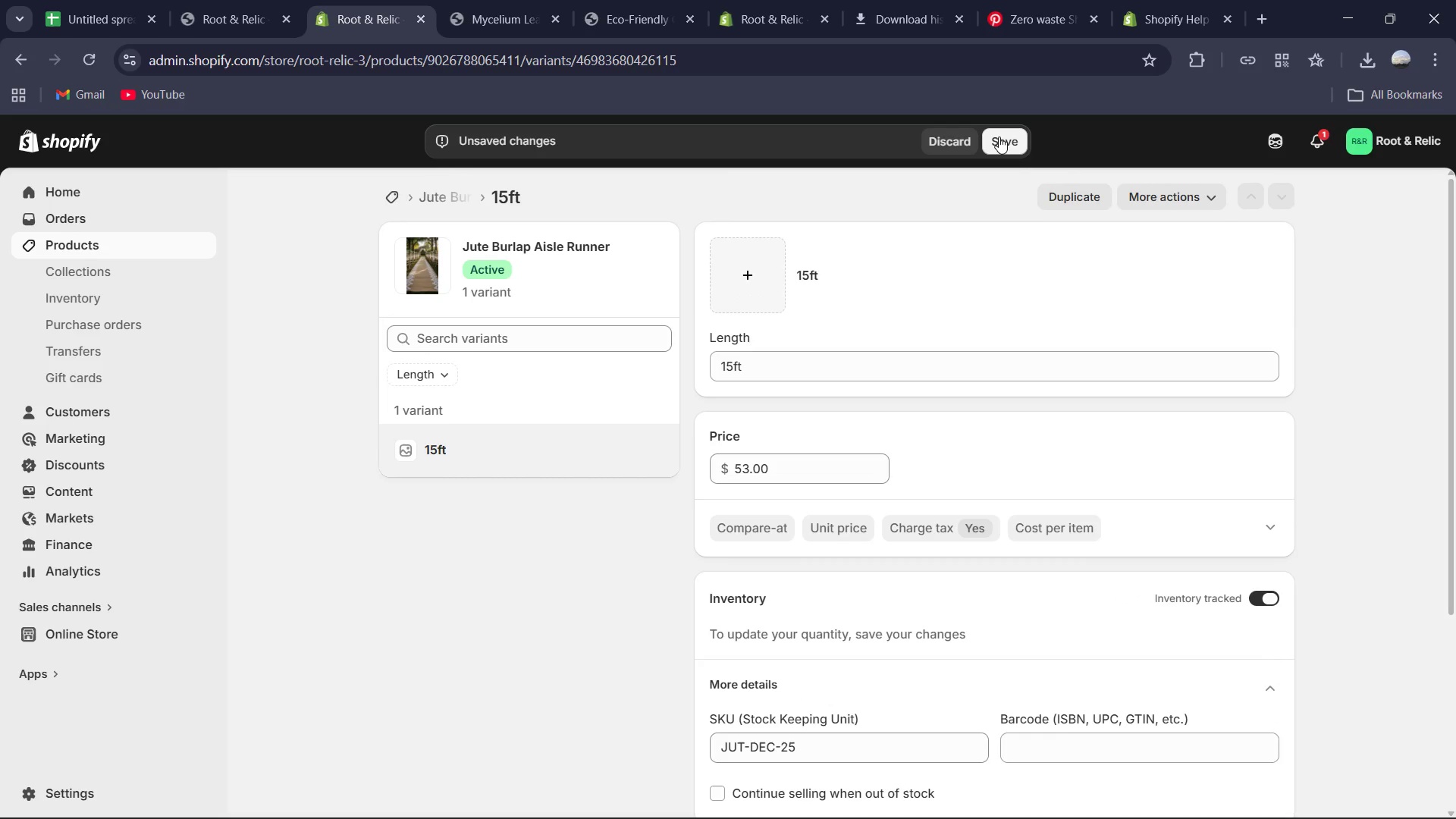 
left_click([1004, 136])
 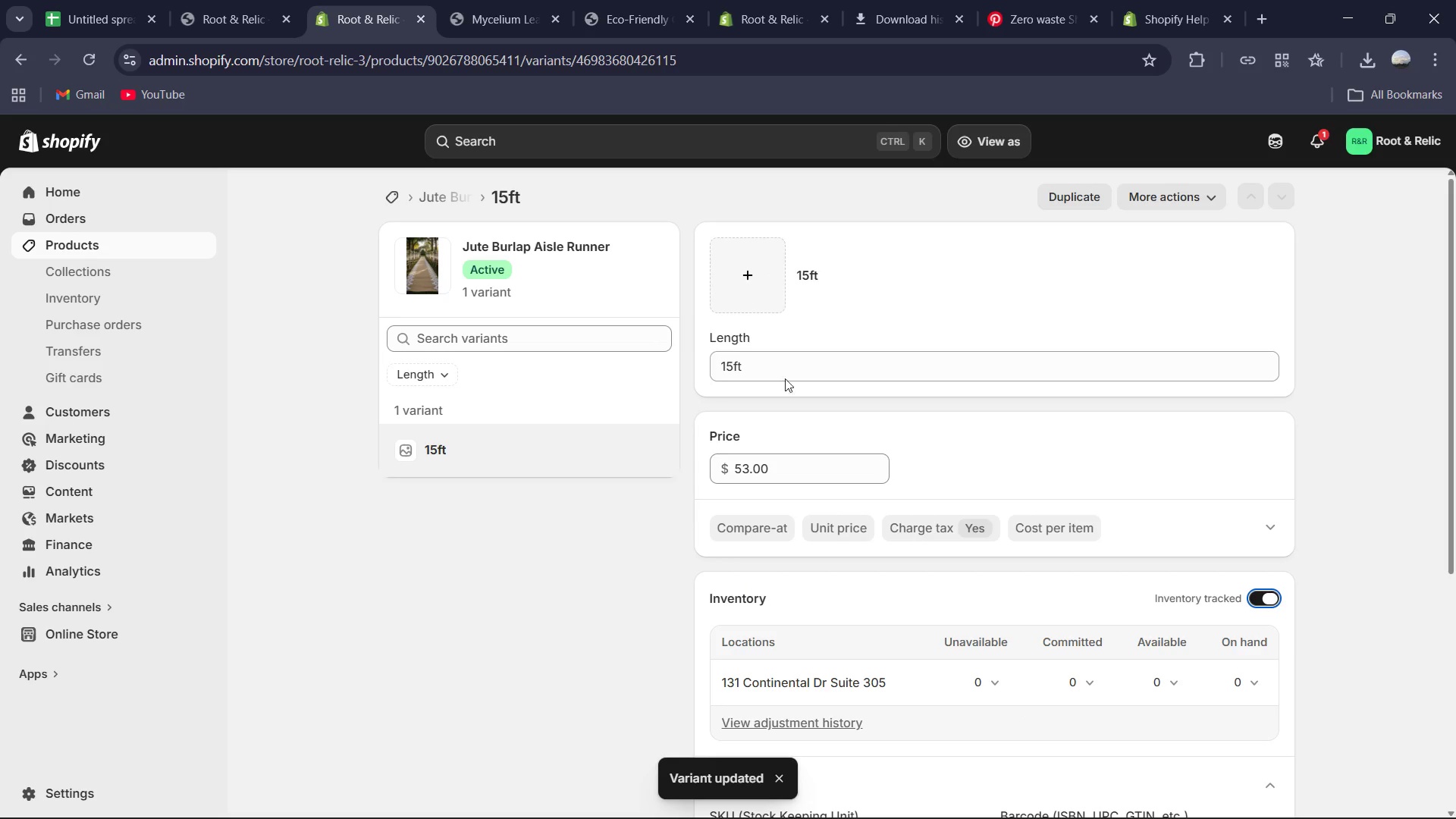 
wait(5.36)
 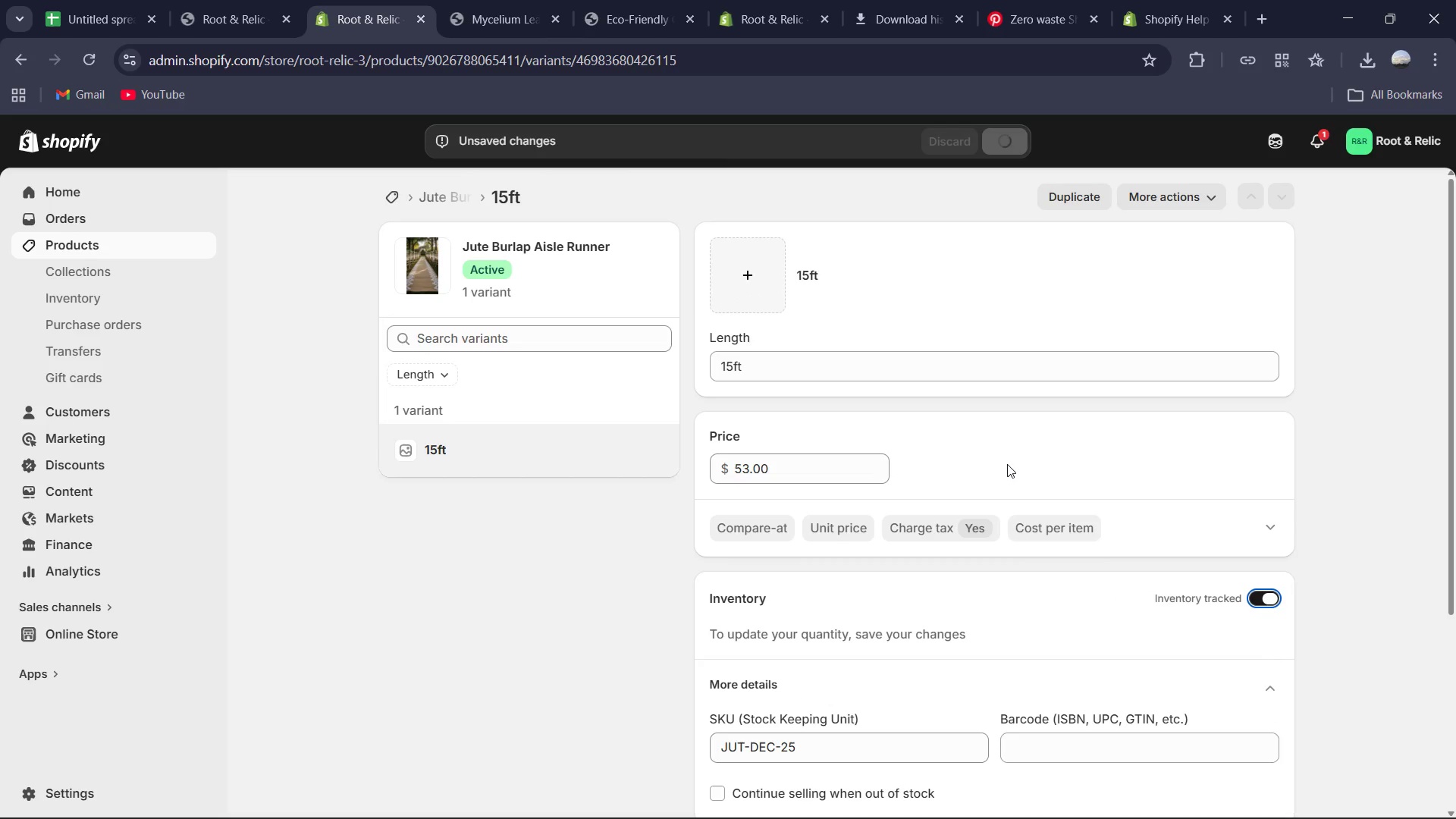 
scroll: coordinate [858, 635], scroll_direction: down, amount: 11.0
 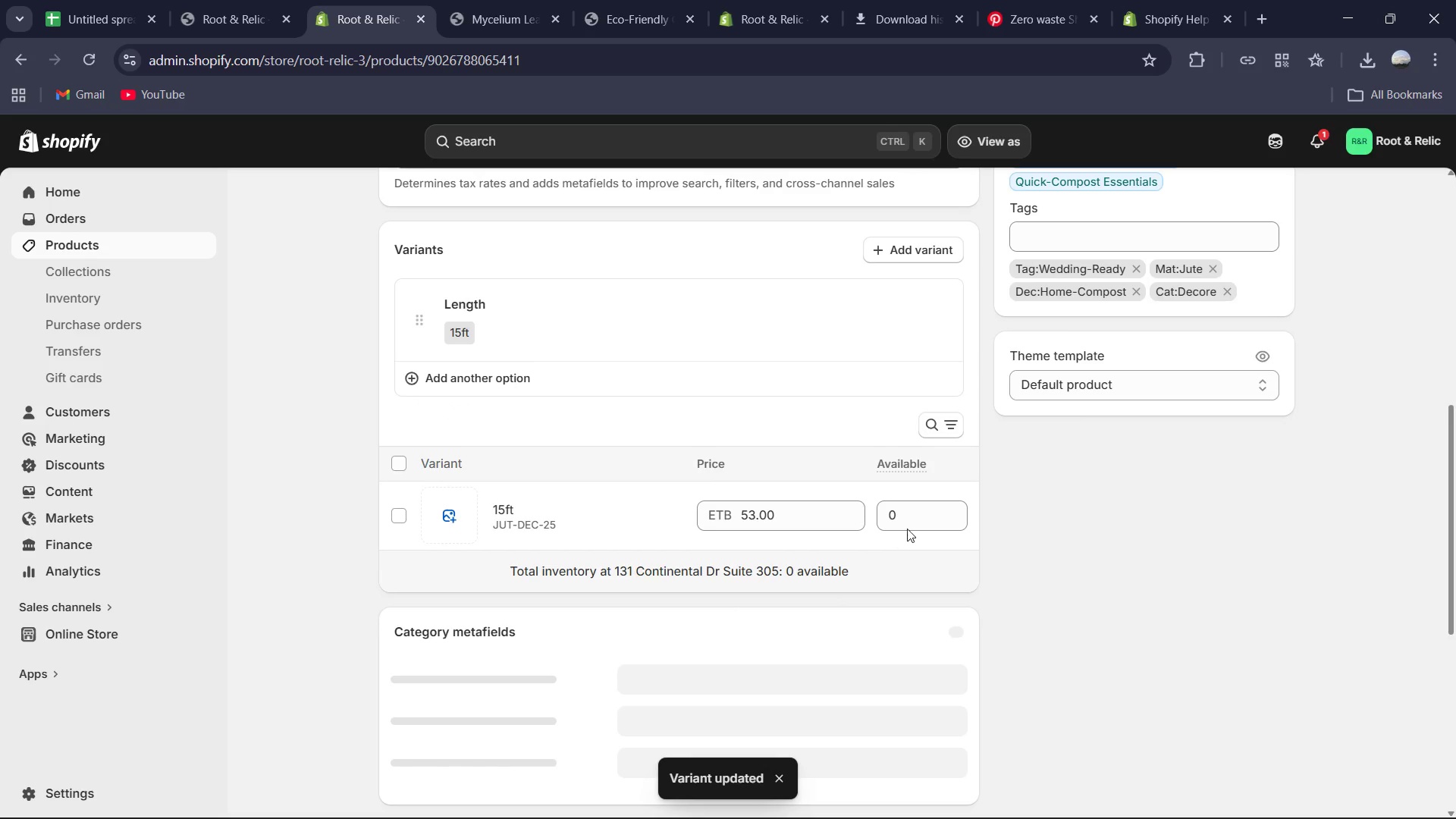 
left_click([914, 512])
 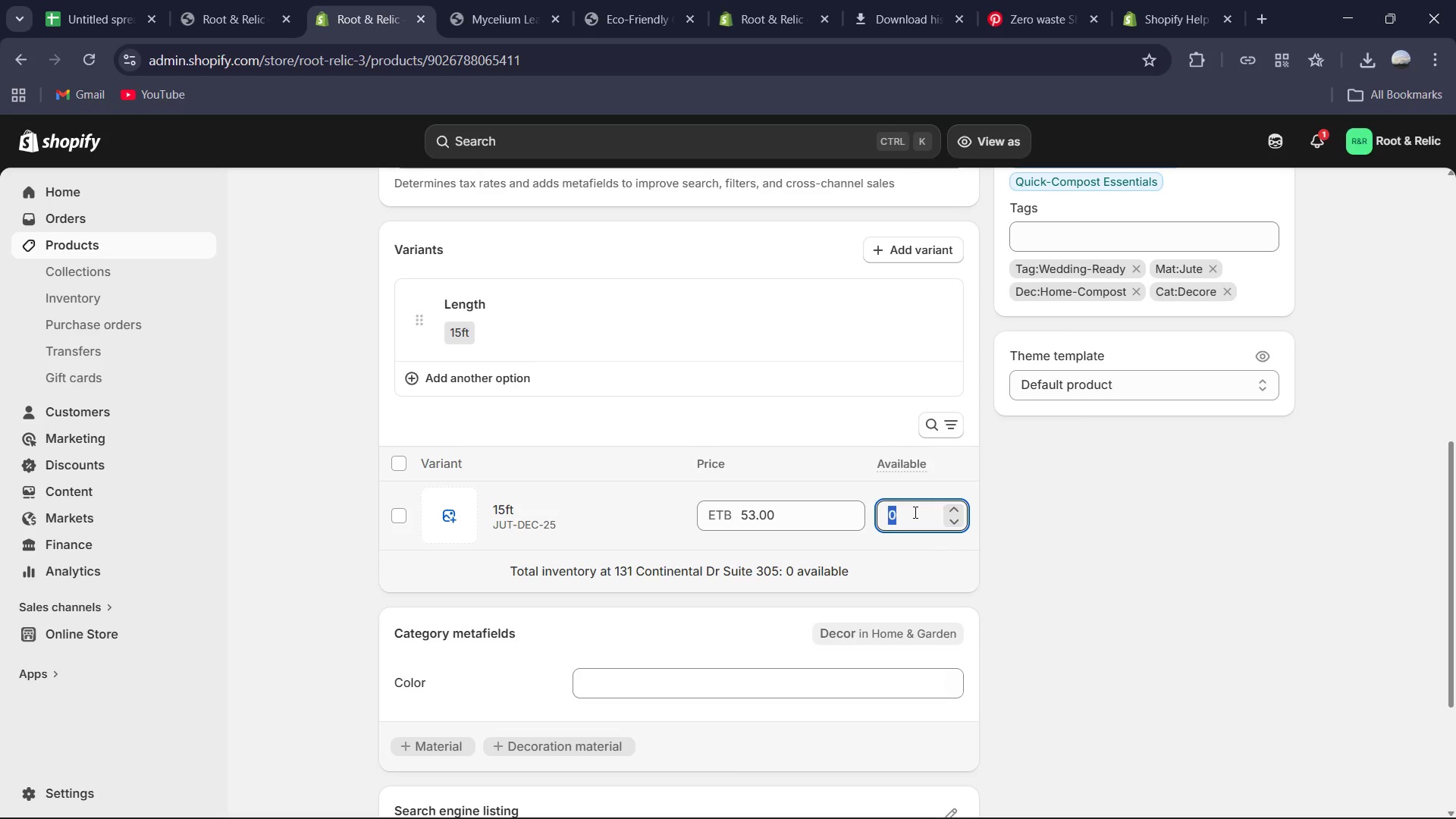 
key(Numpad4)
 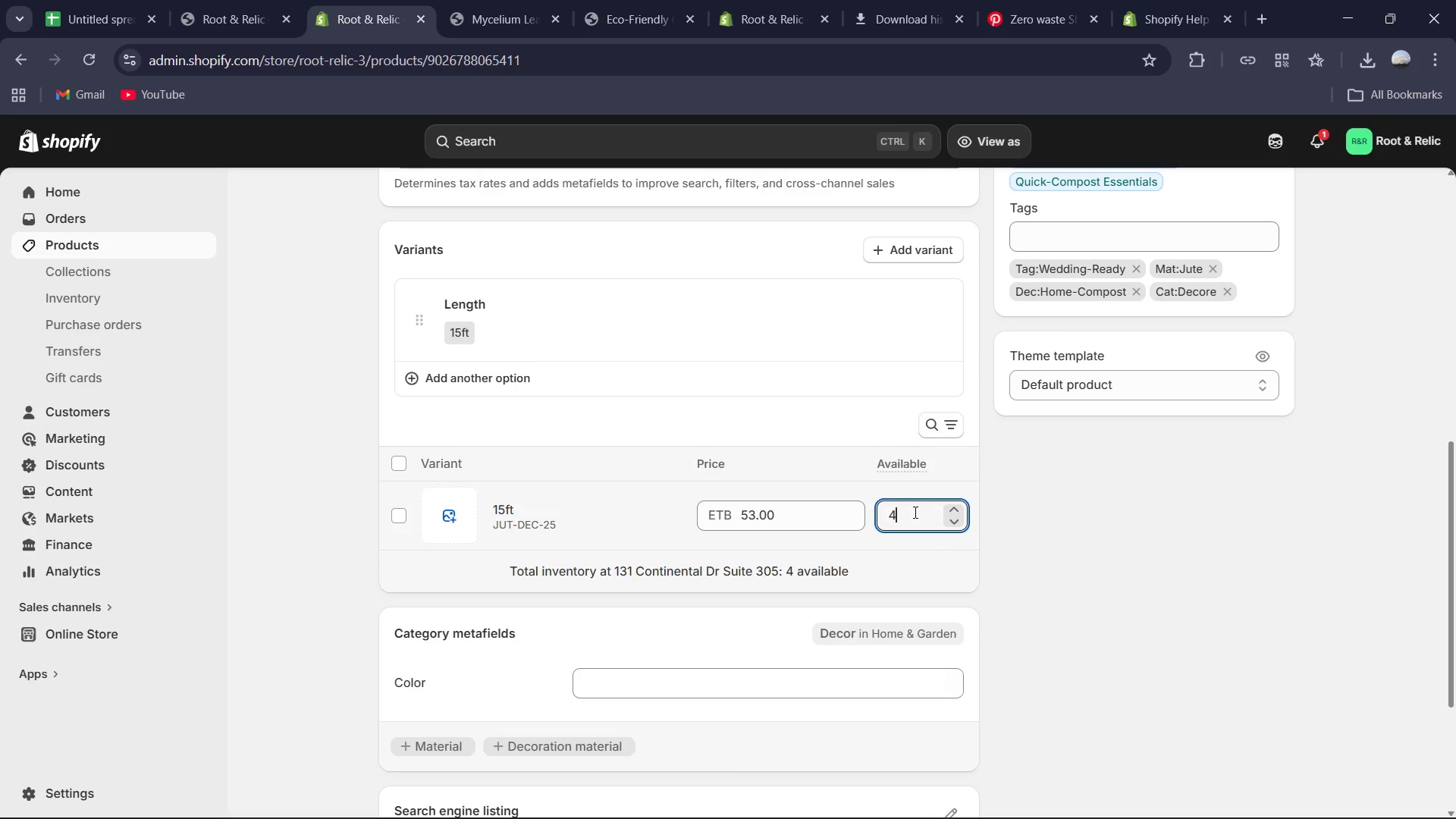 
key(Numpad0)
 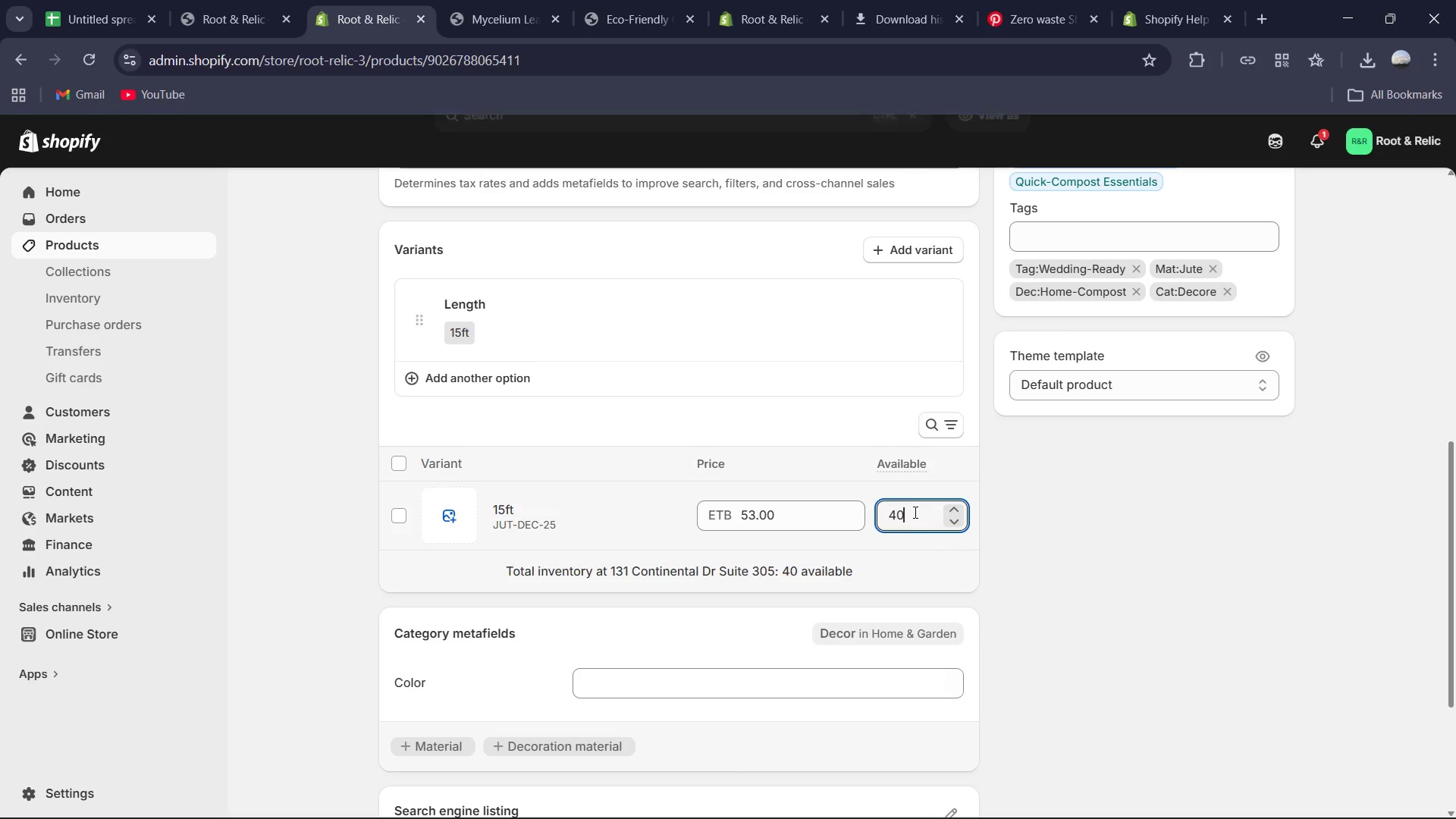 
key(Numpad0)
 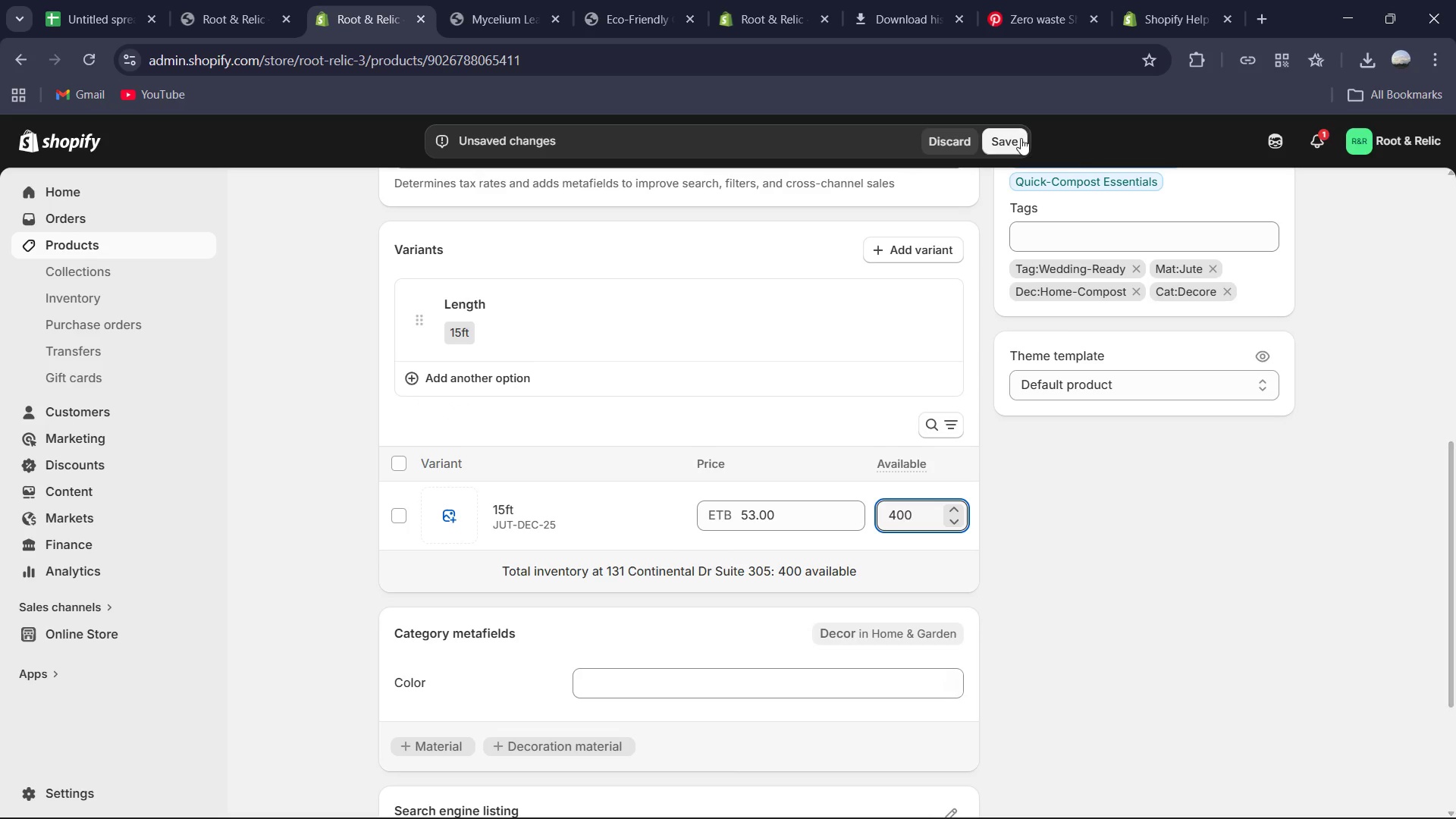 
left_click([1019, 136])
 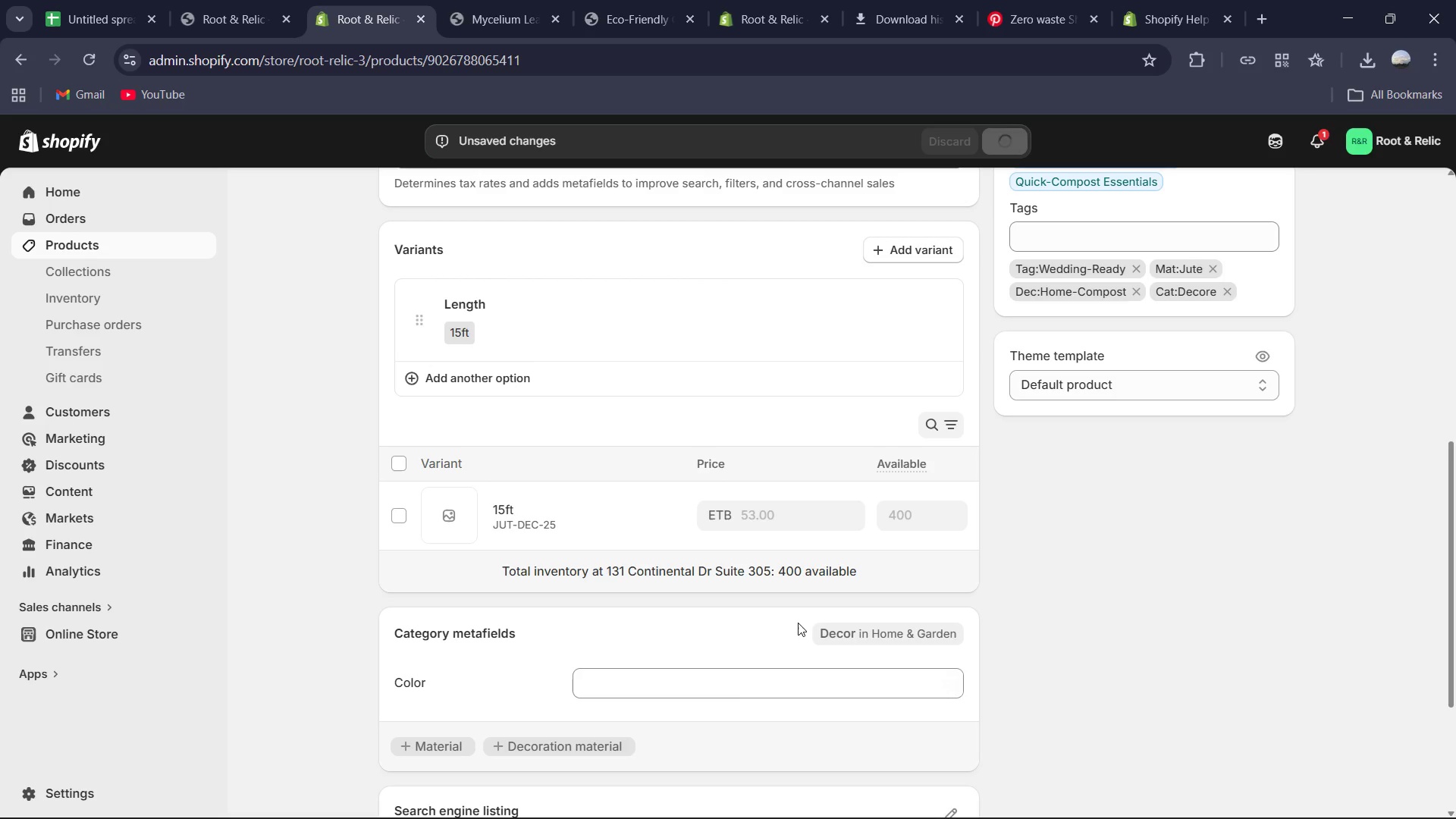 
scroll: coordinate [706, 576], scroll_direction: up, amount: 8.0
 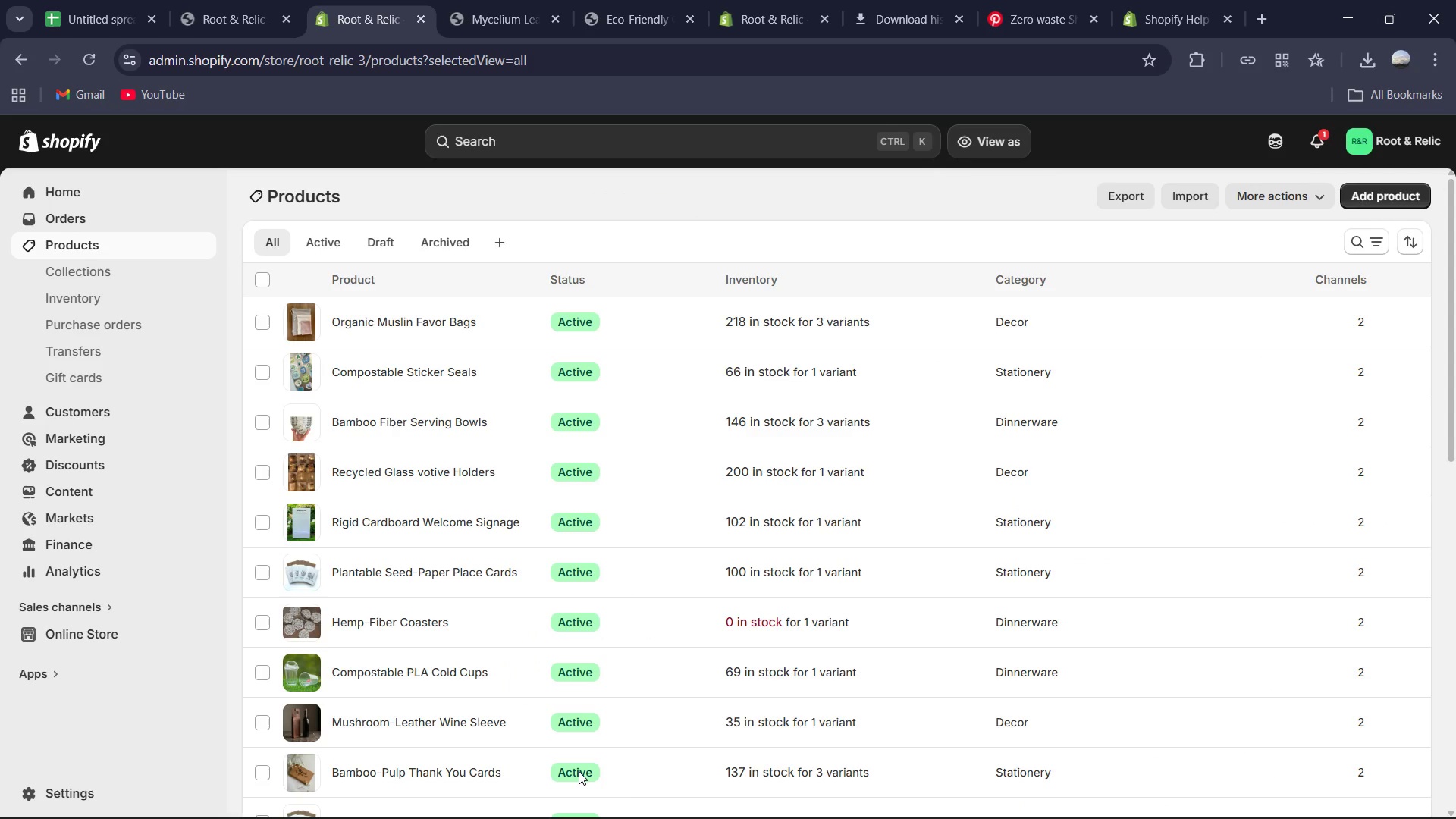 
scroll: coordinate [410, 705], scroll_direction: down, amount: 3.0
 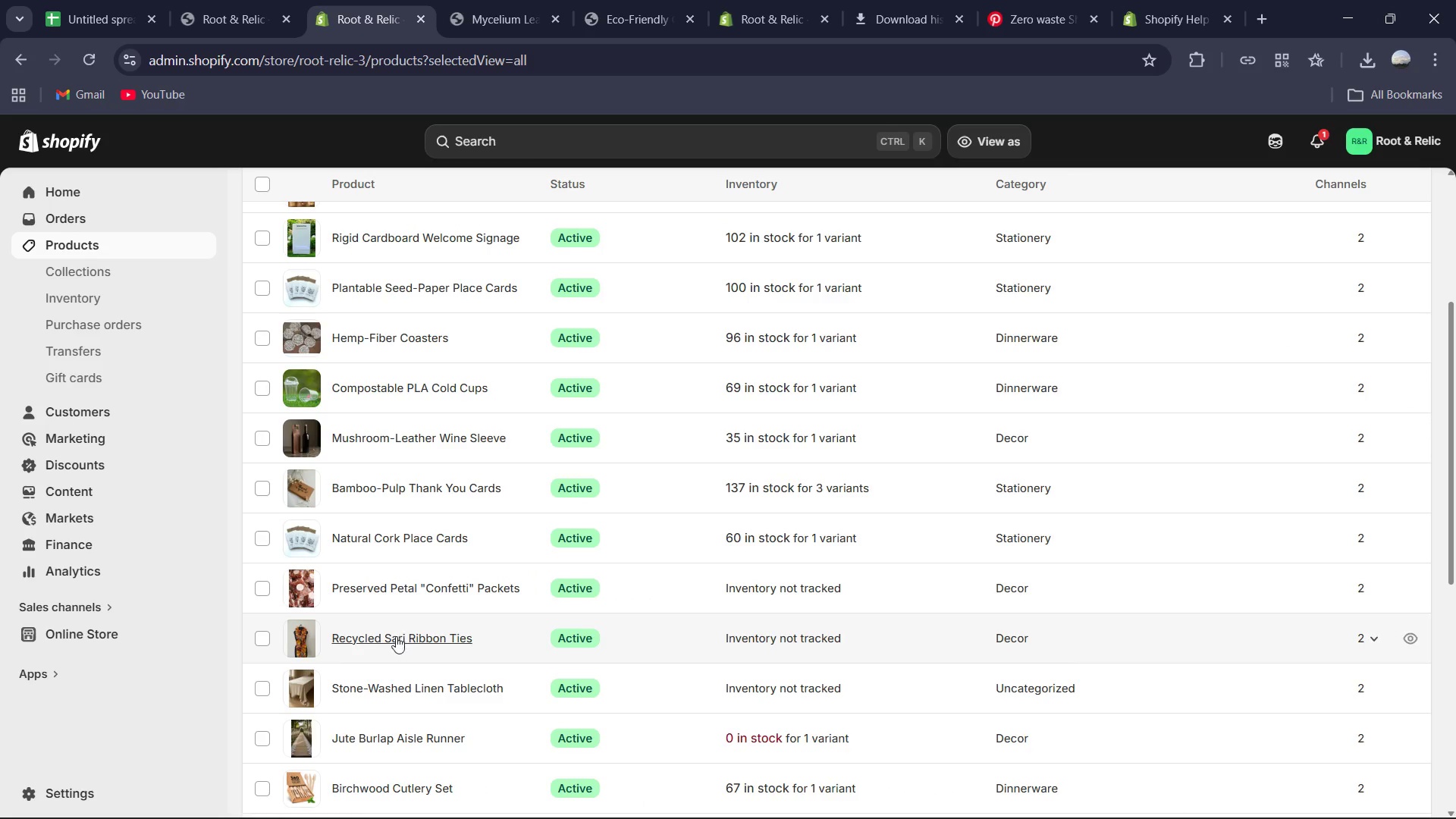 
left_click([395, 639])
 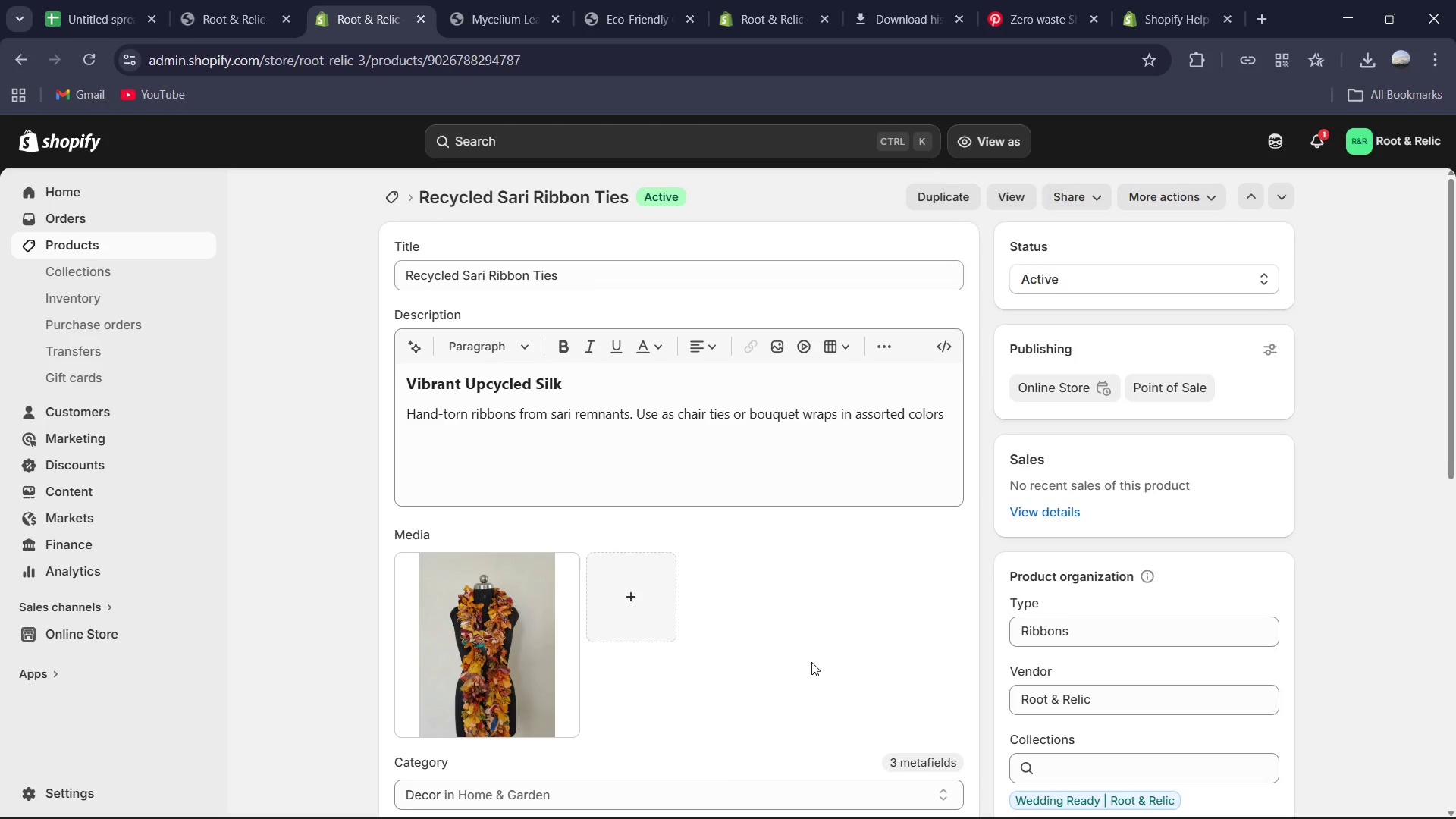 
scroll: coordinate [935, 645], scroll_direction: down, amount: 5.0
 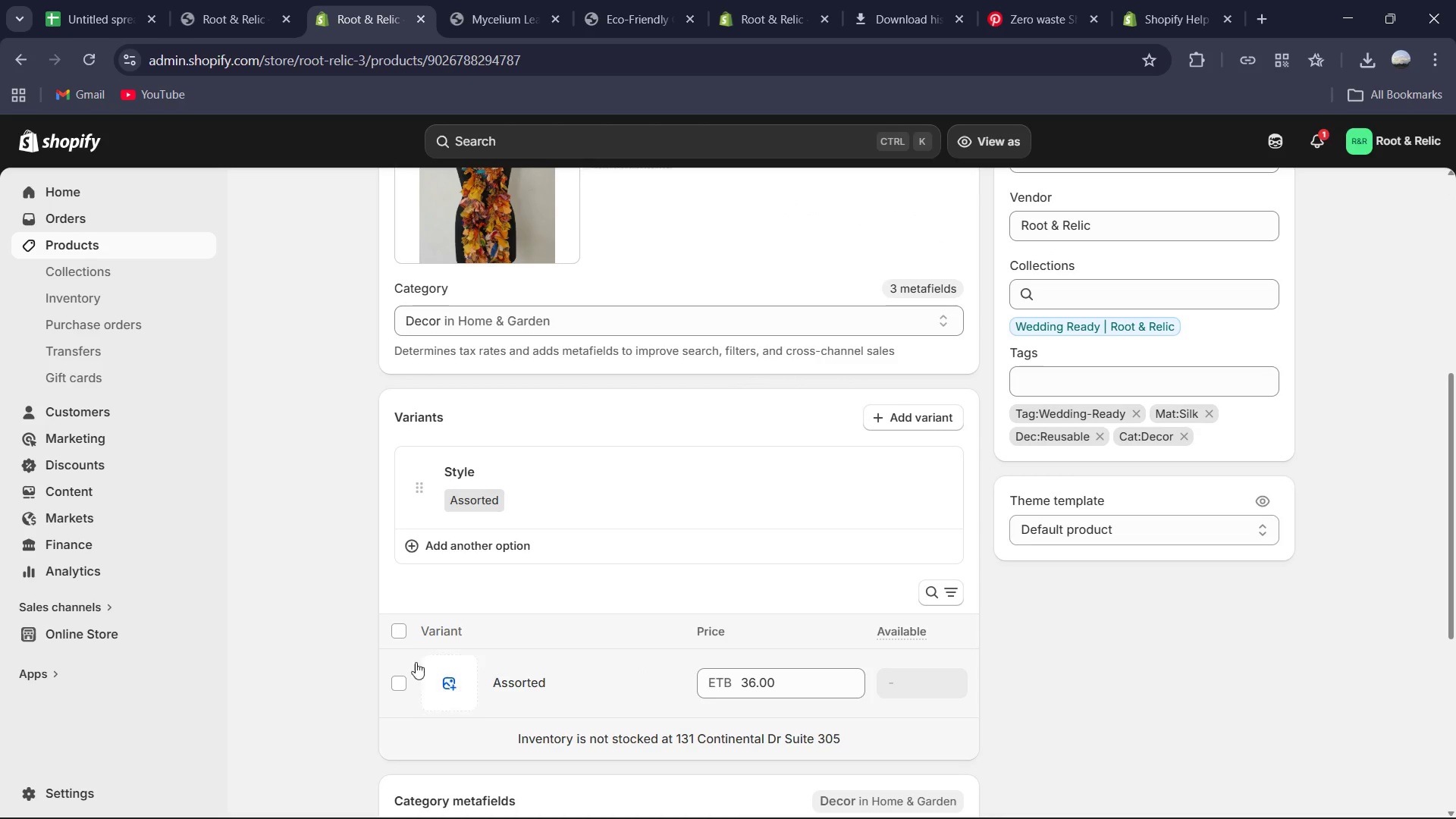 
left_click([519, 690])
 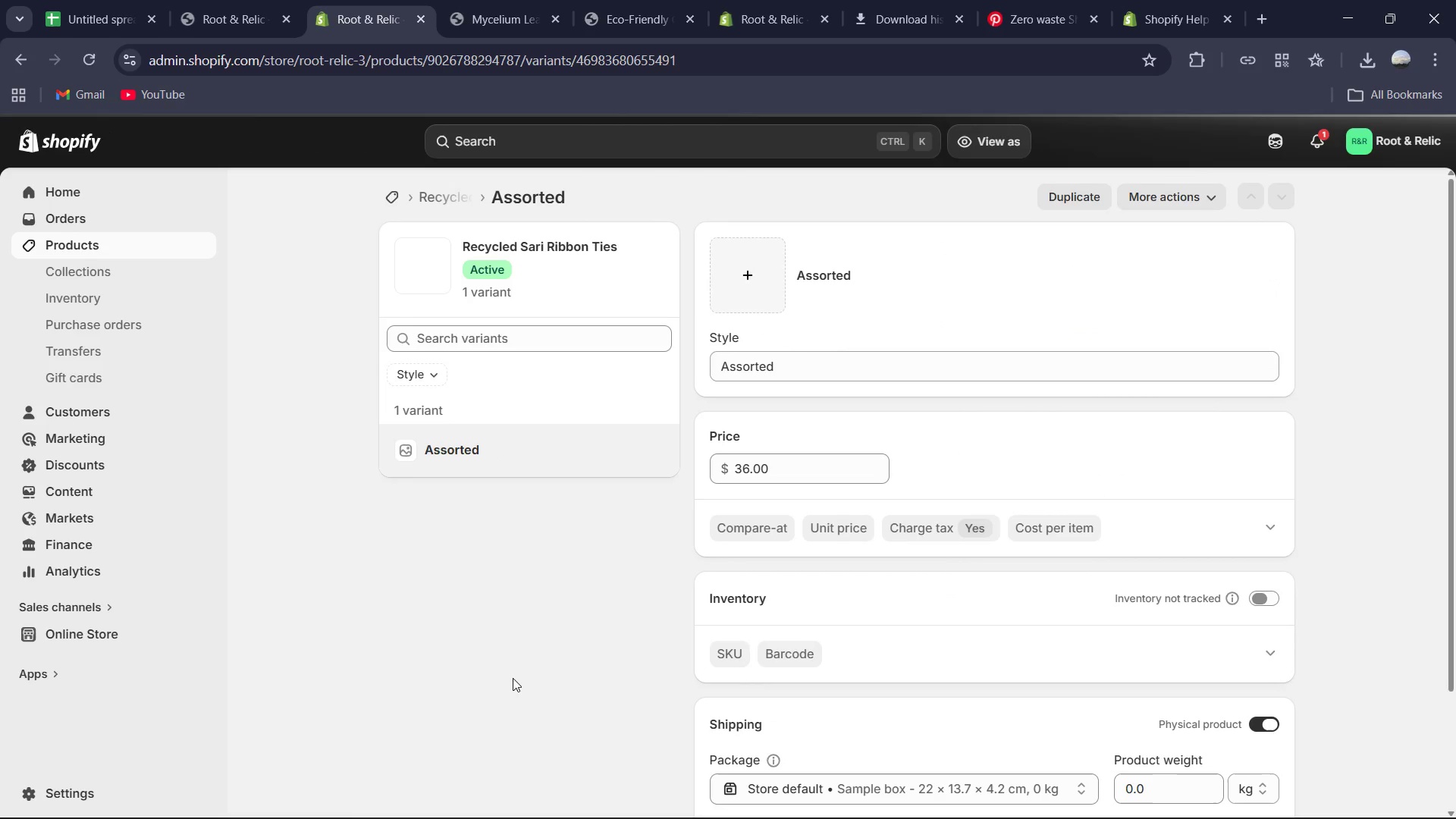 
scroll: coordinate [815, 657], scroll_direction: down, amount: 1.0
 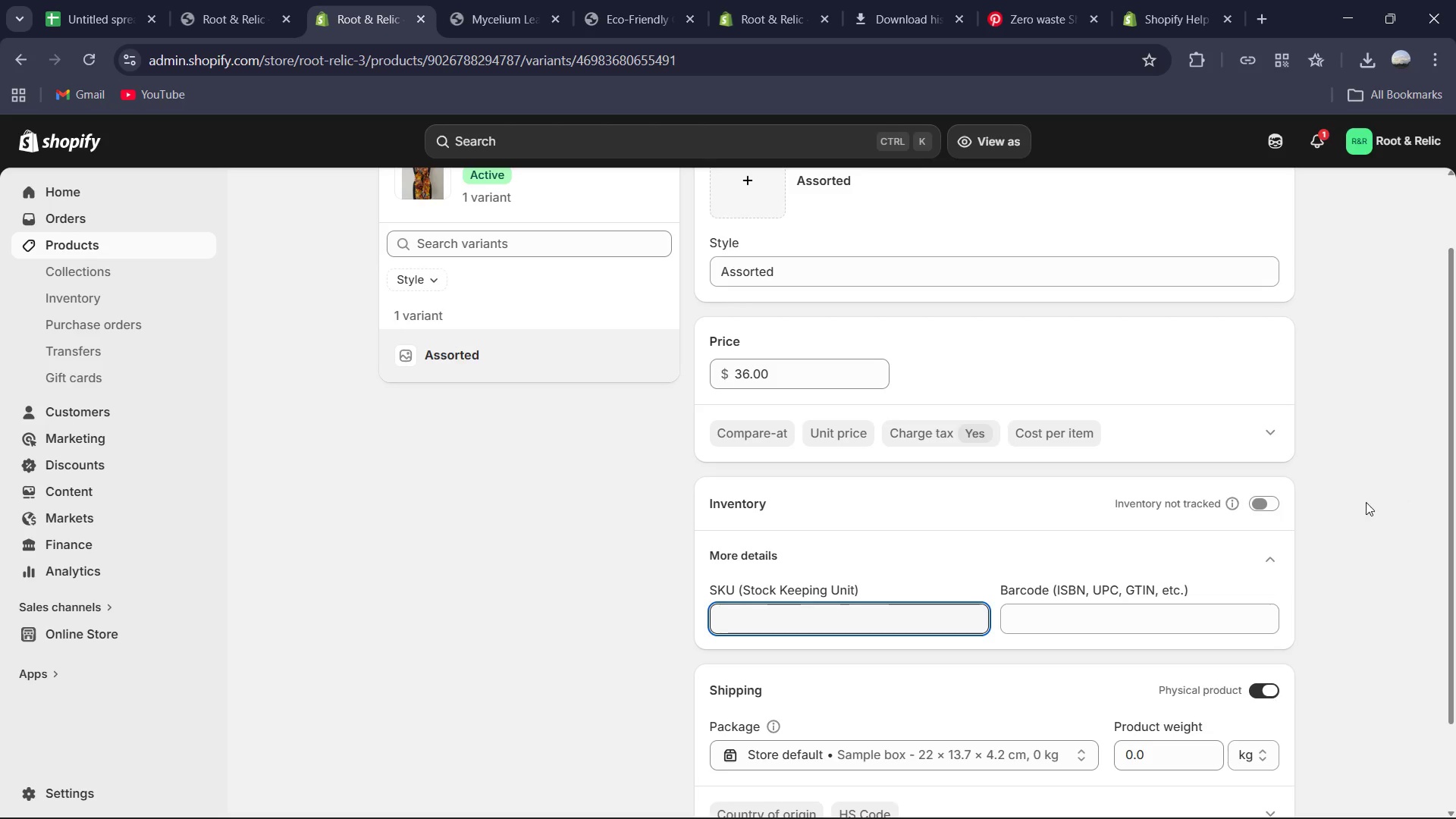 
left_click([1261, 506])
 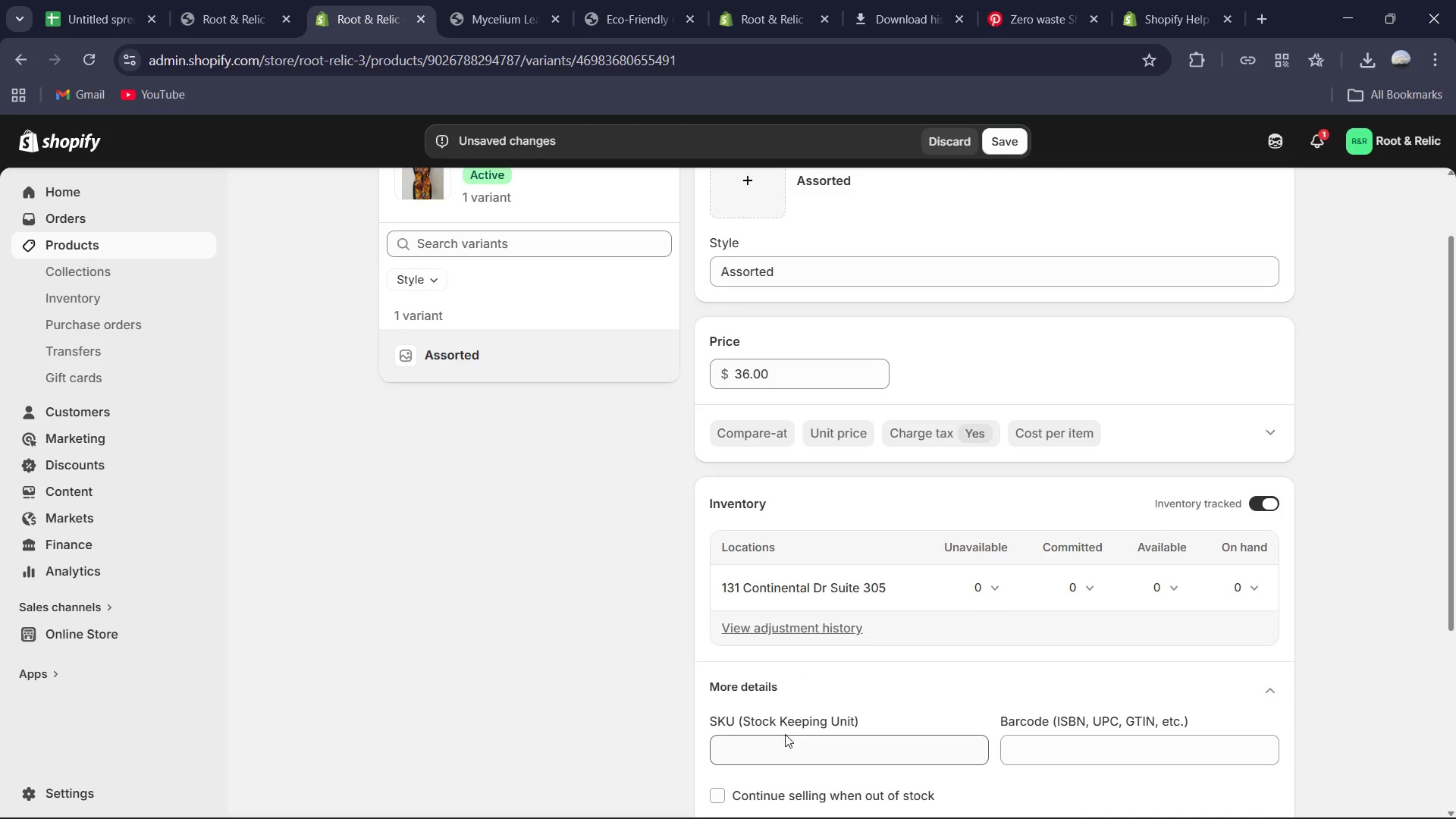 
left_click([786, 746])
 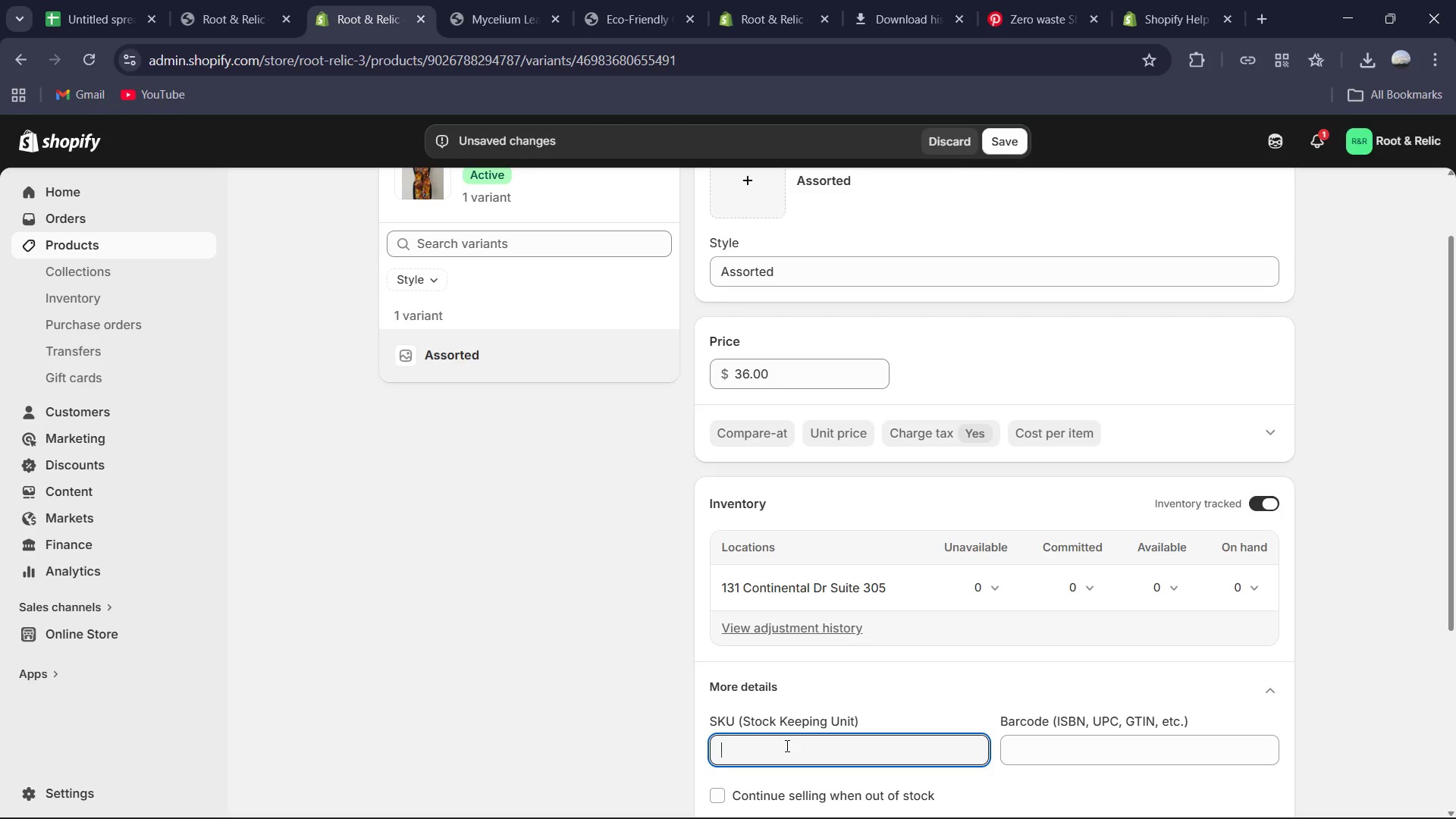 
type(UPC-DEC-26)
 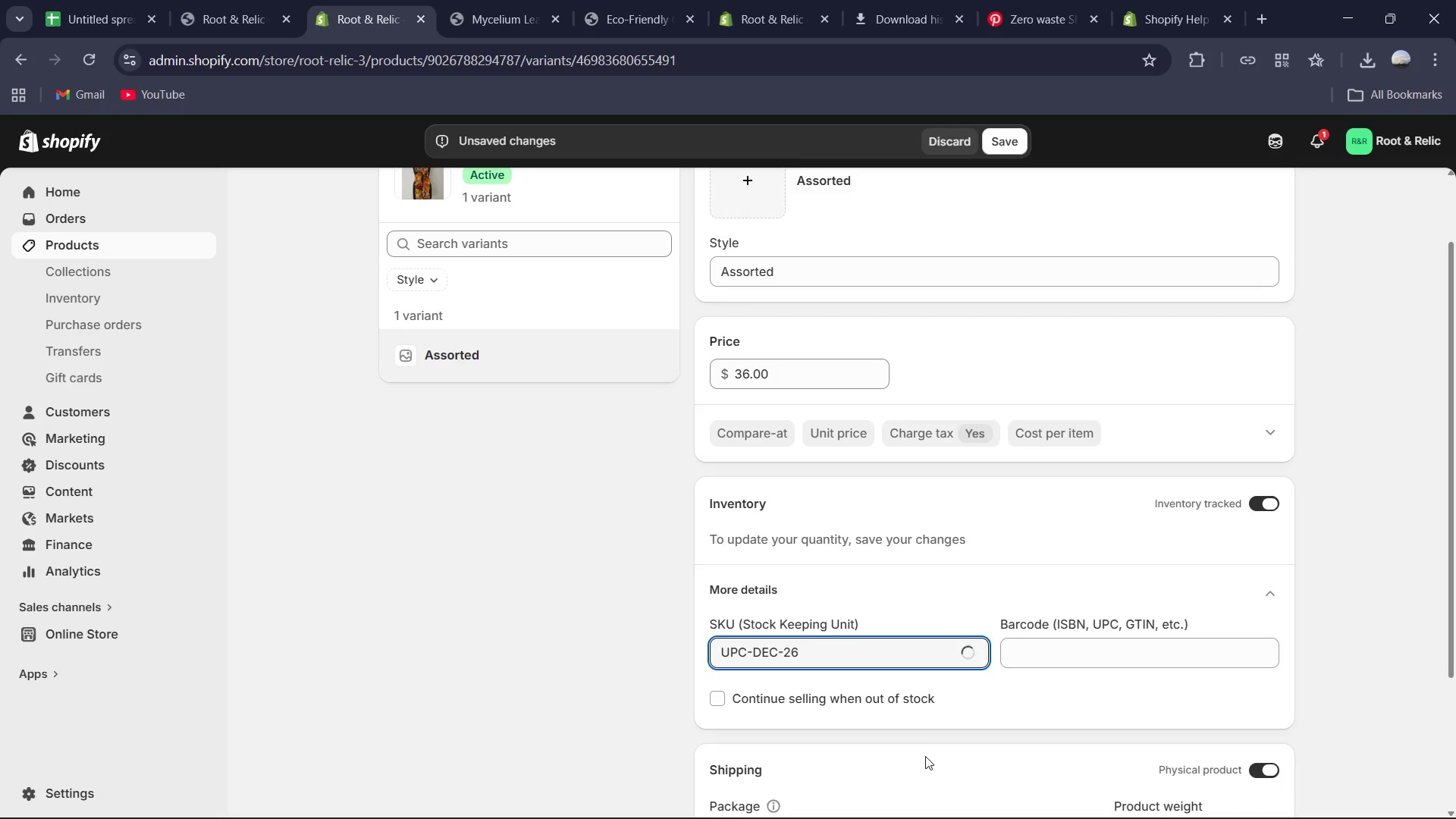 
scroll: coordinate [965, 746], scroll_direction: down, amount: 2.0
 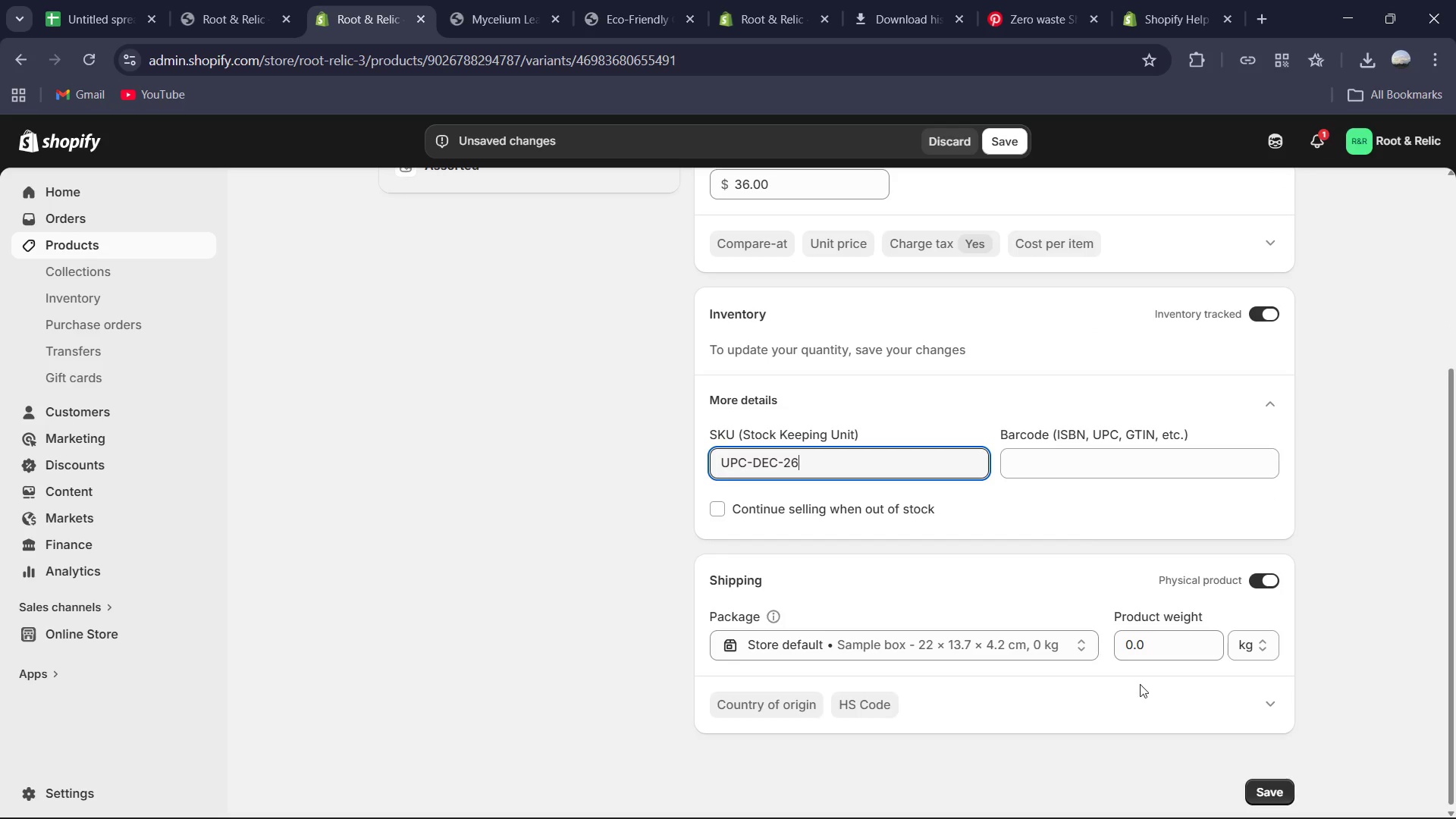 
left_click([1169, 651])
 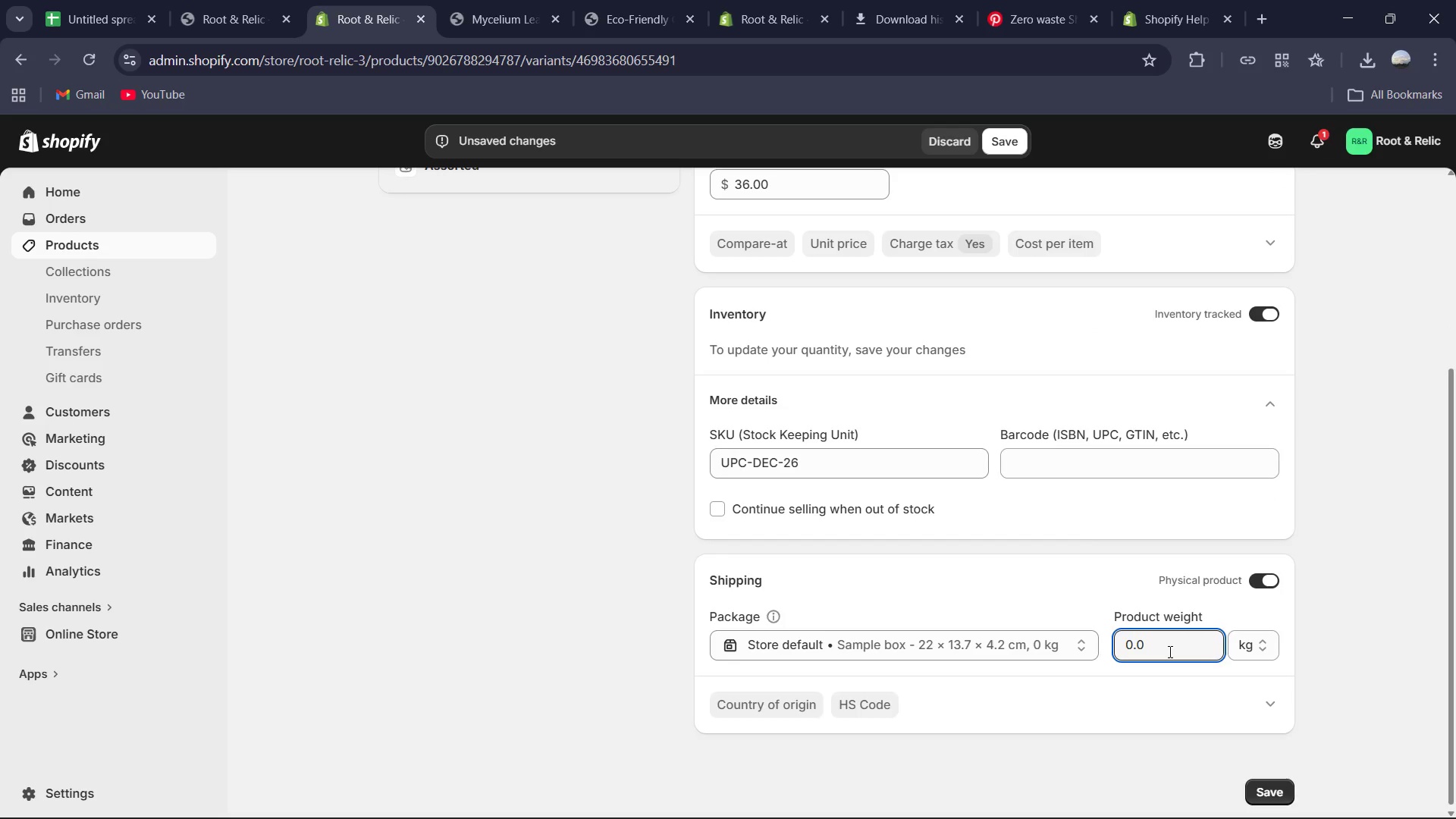 
key(Control+A)
 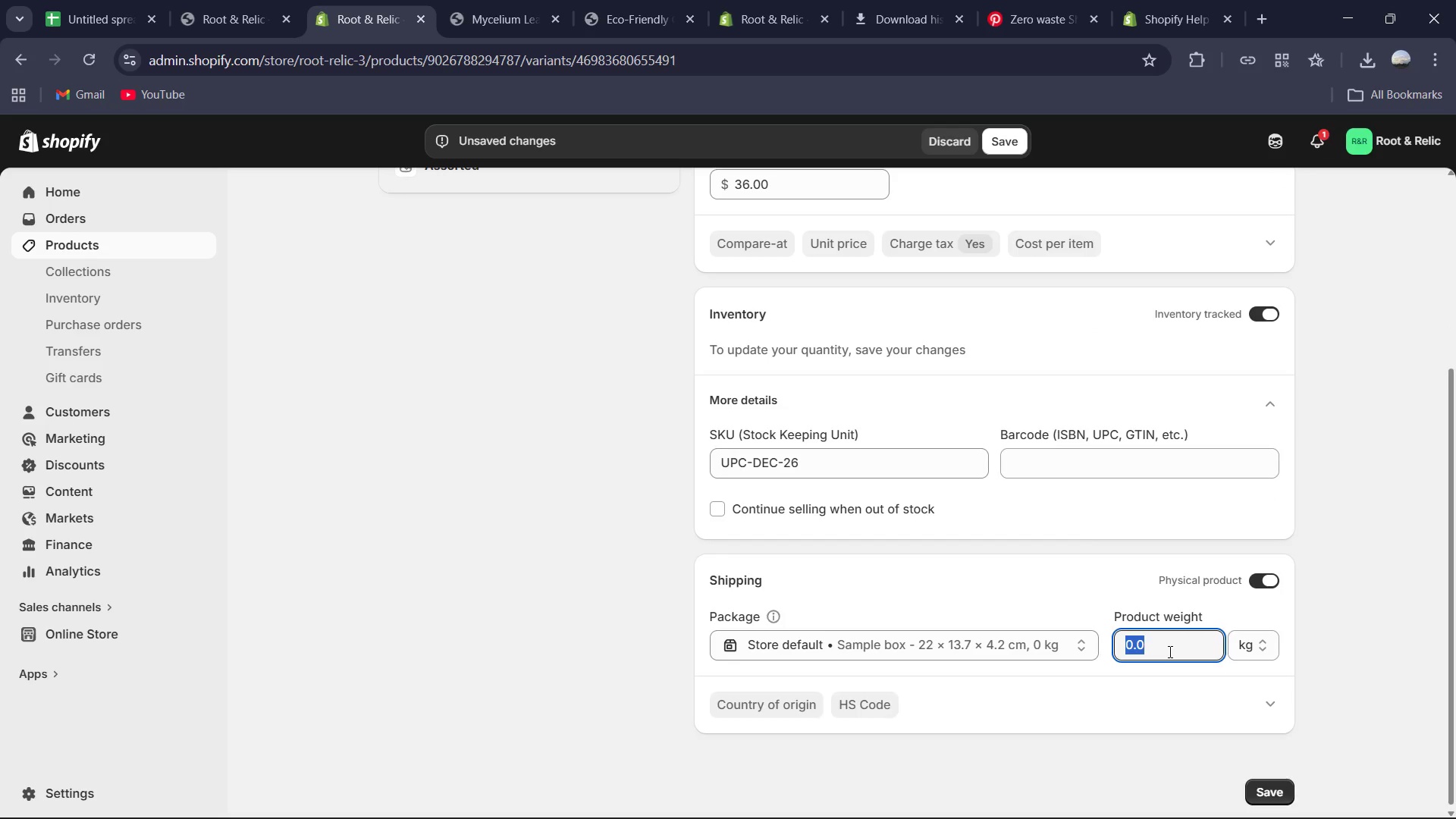 
key(Numpad1)
 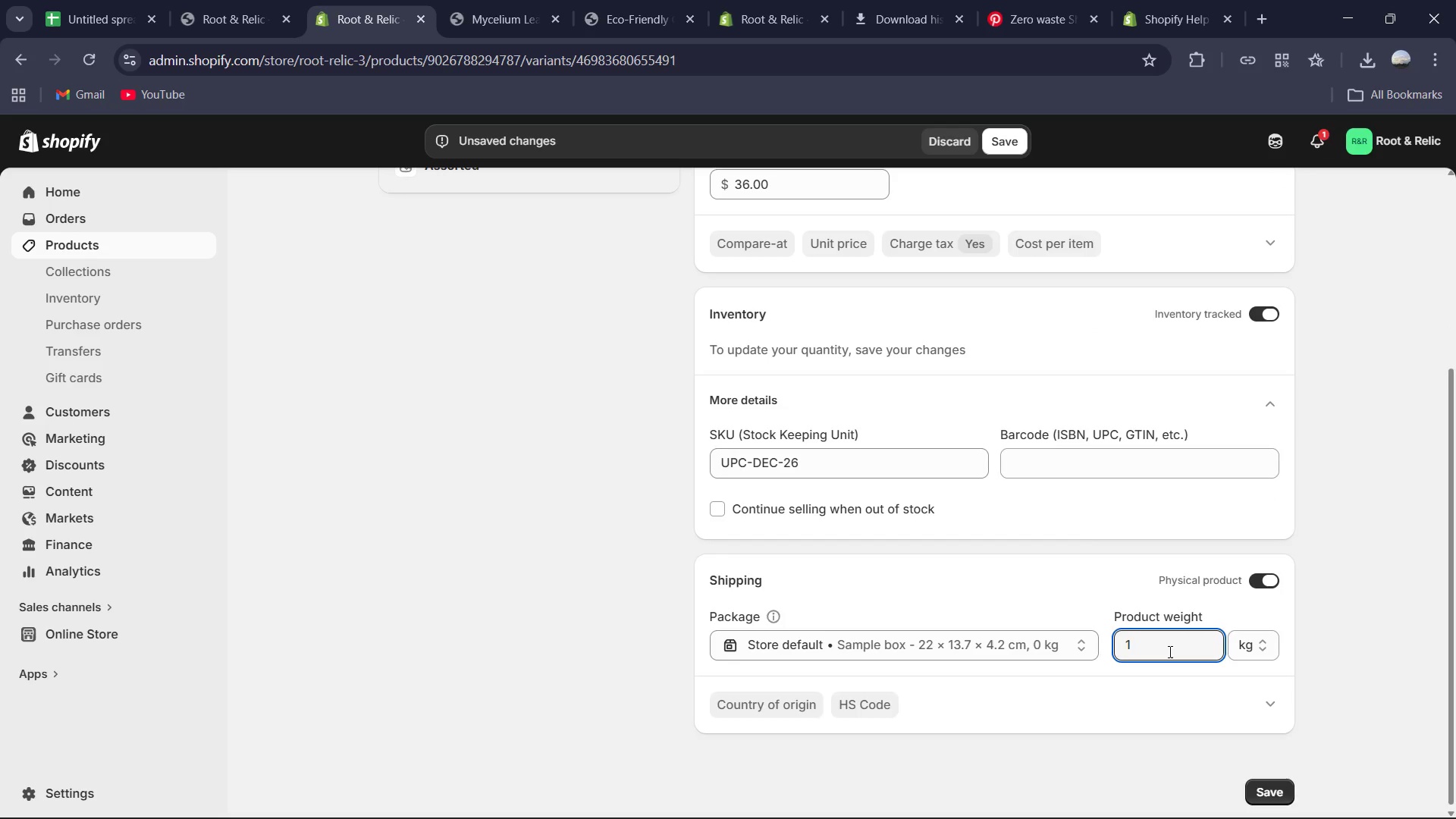 
key(Backspace)
 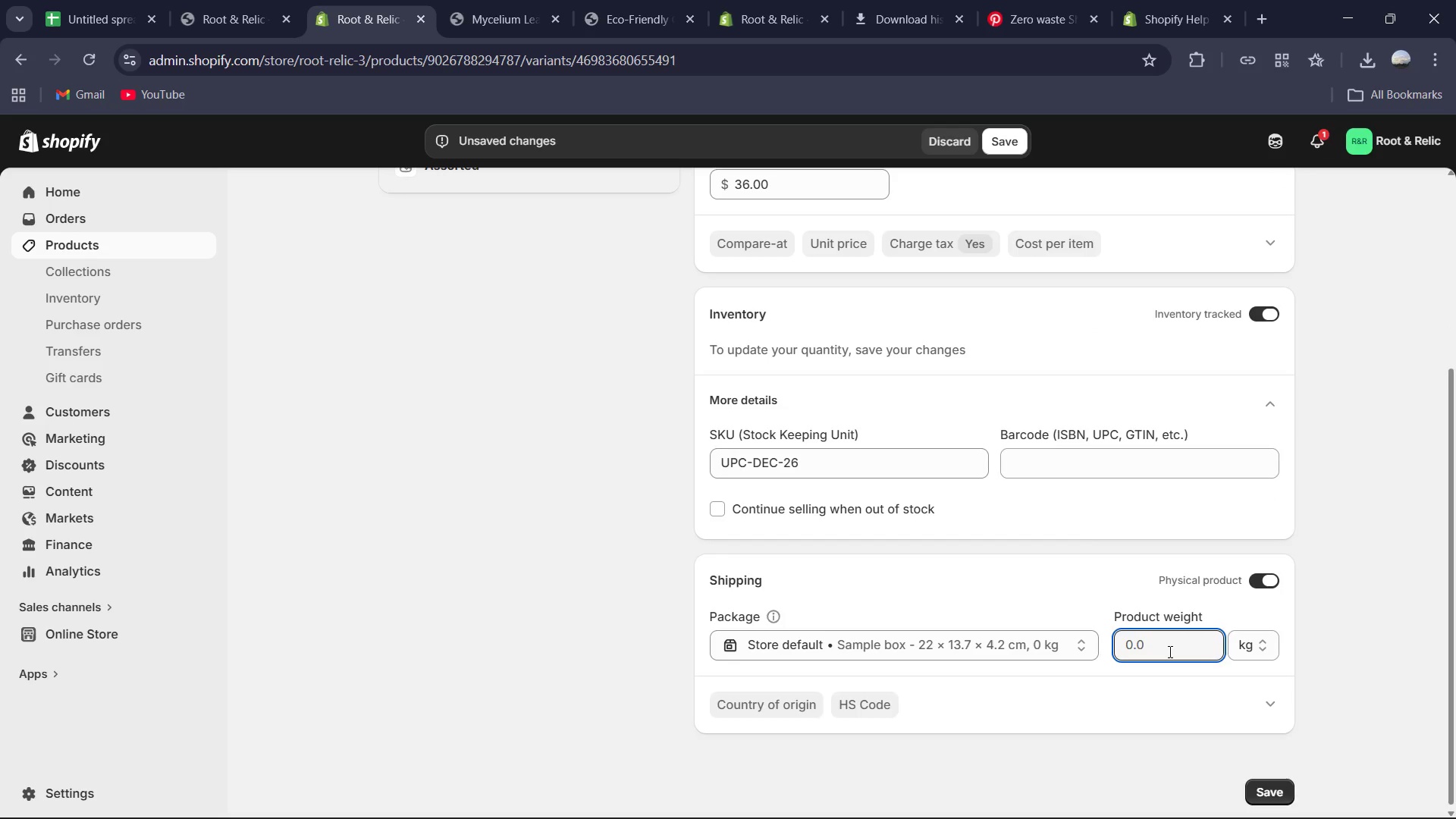 
key(Numpad0)
 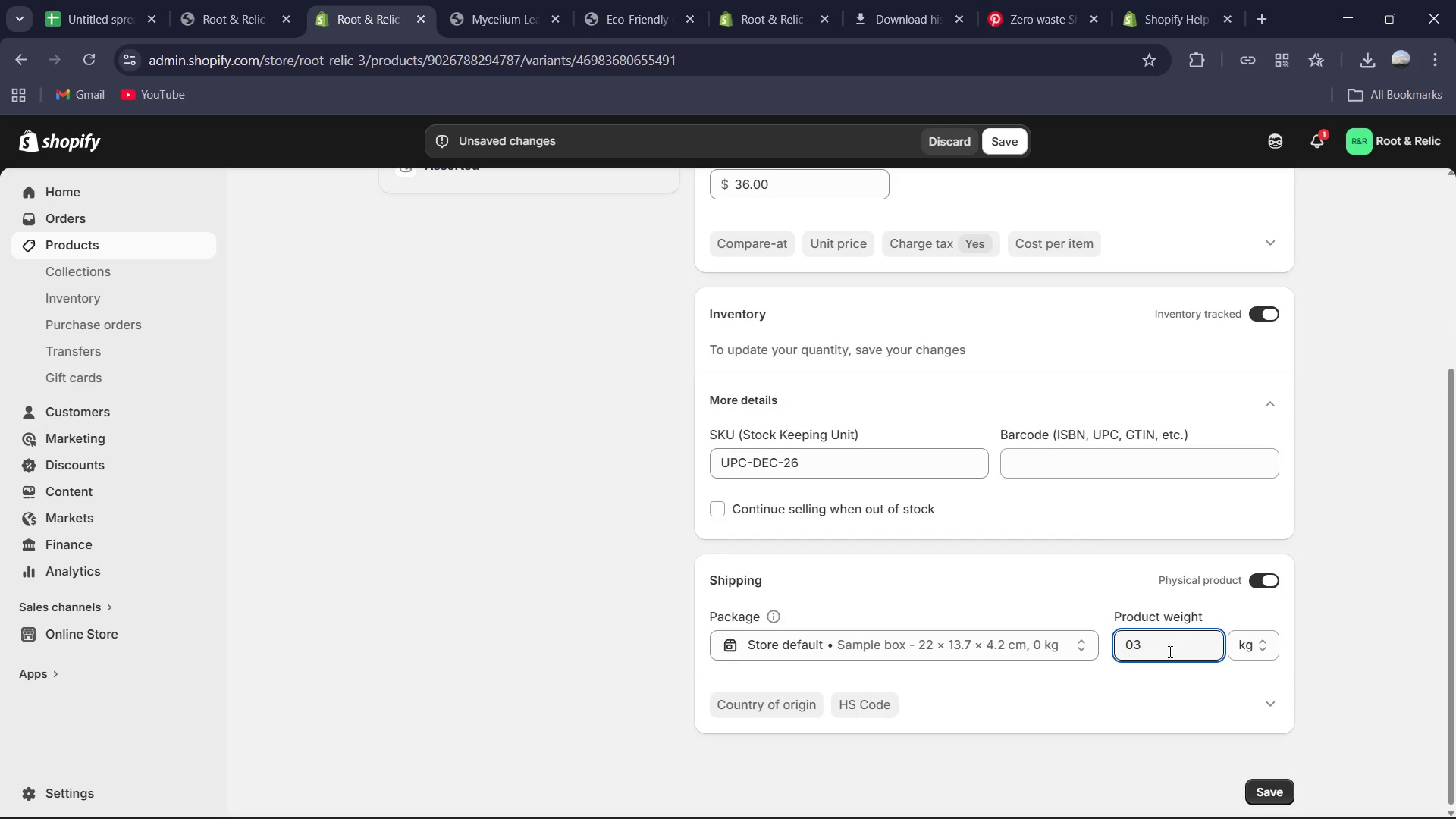 
key(Numpad3)
 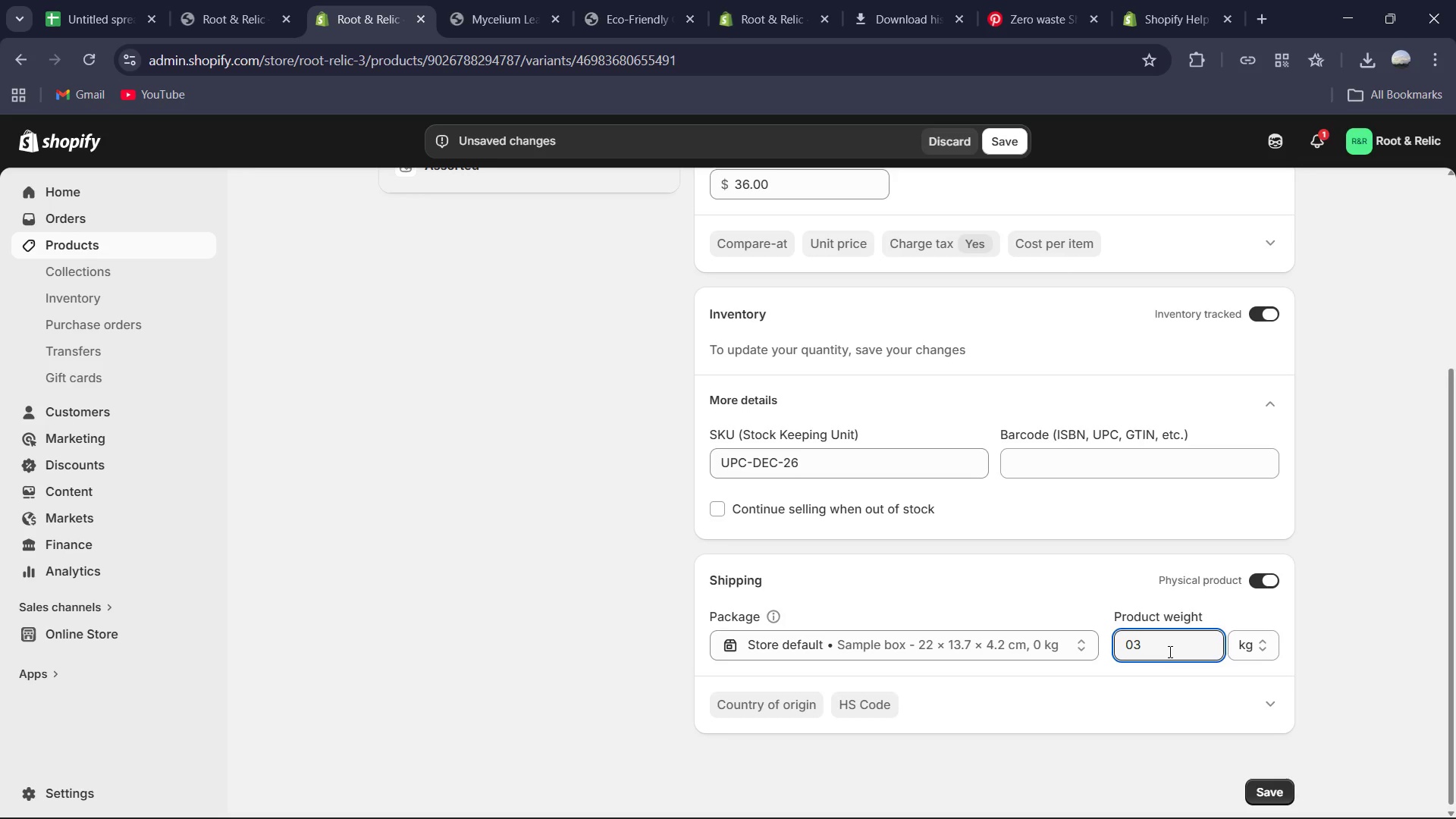 
key(Backspace)
 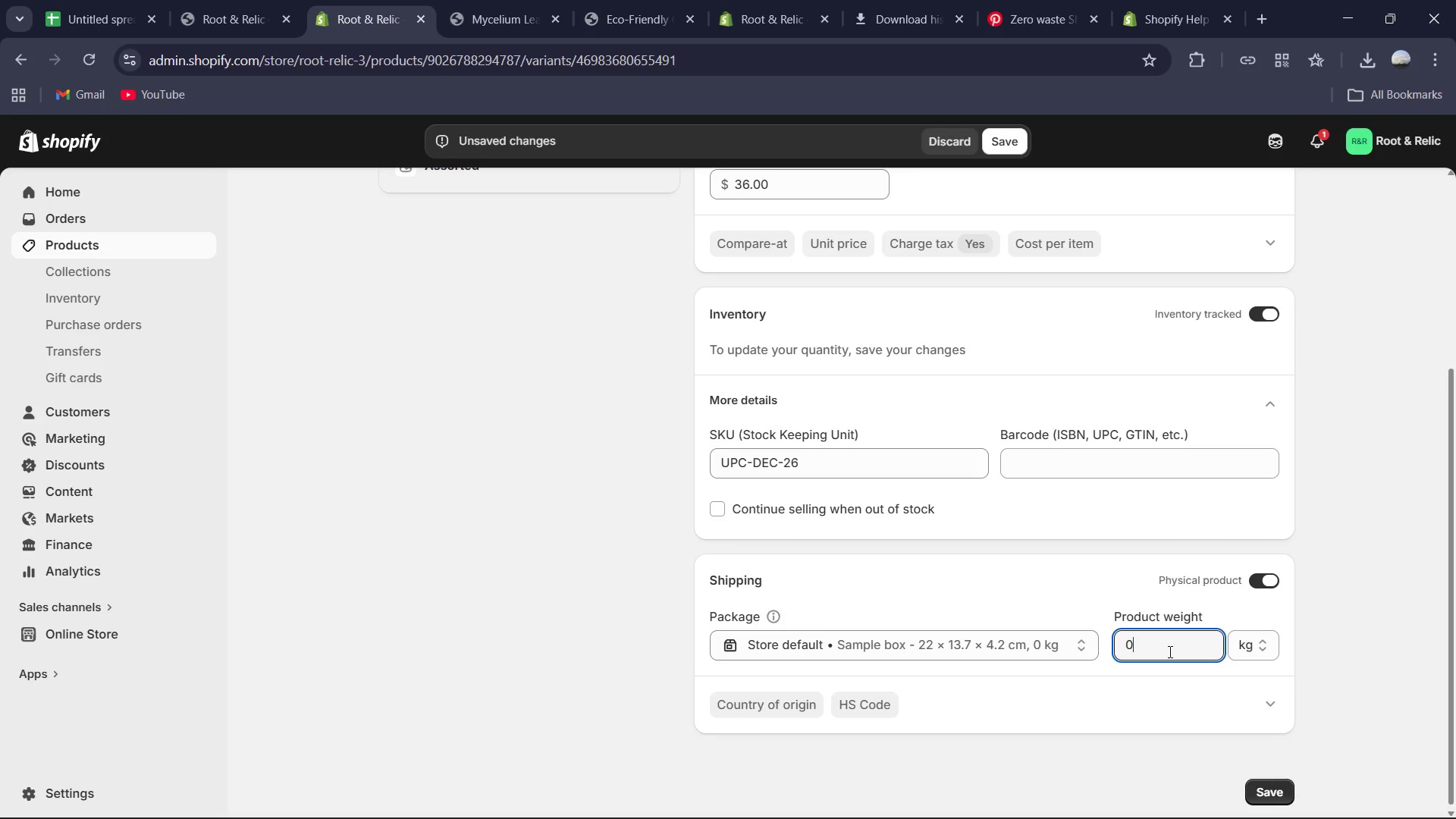 
key(NumpadDecimal)
 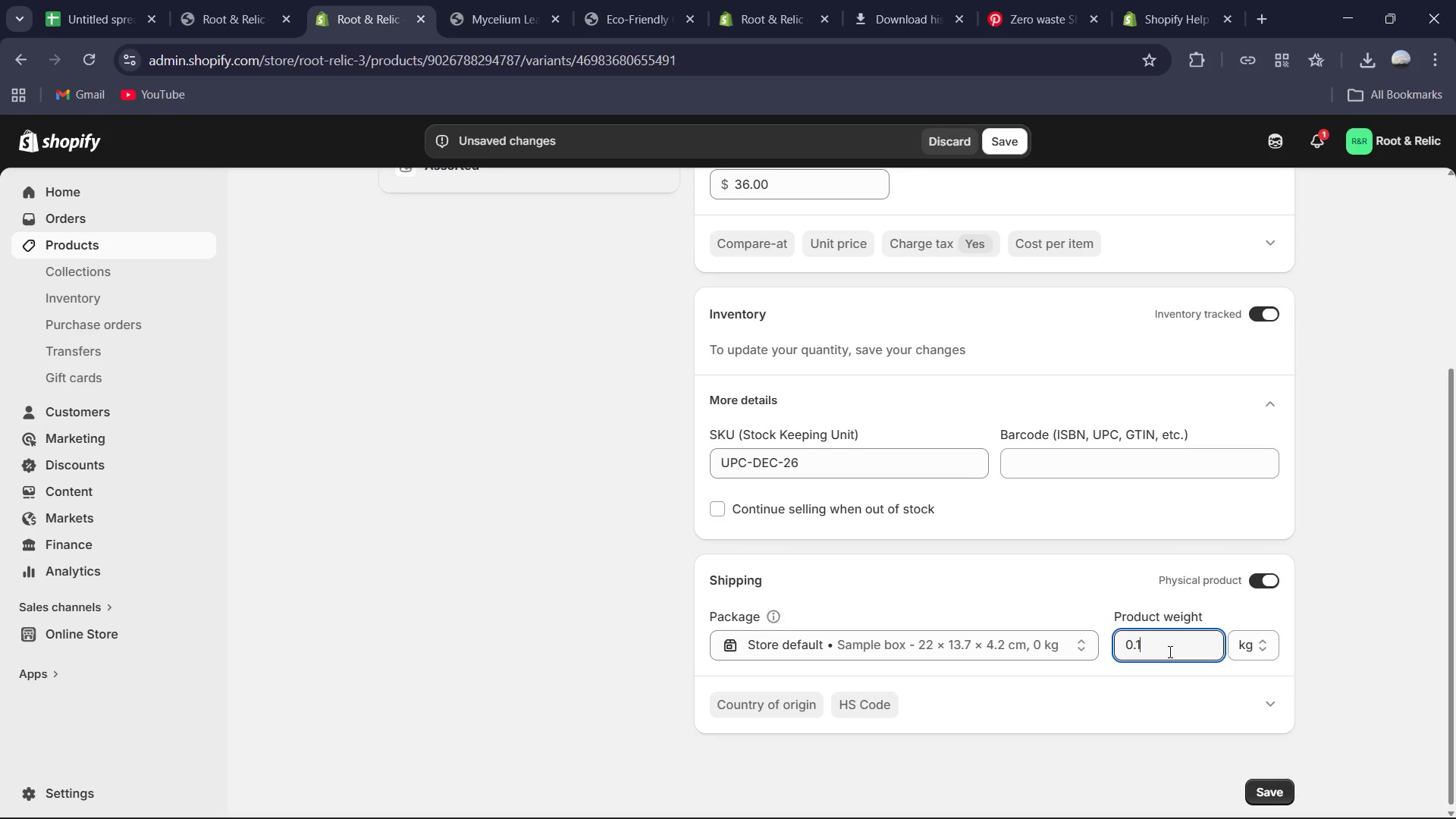 
key(Numpad1)
 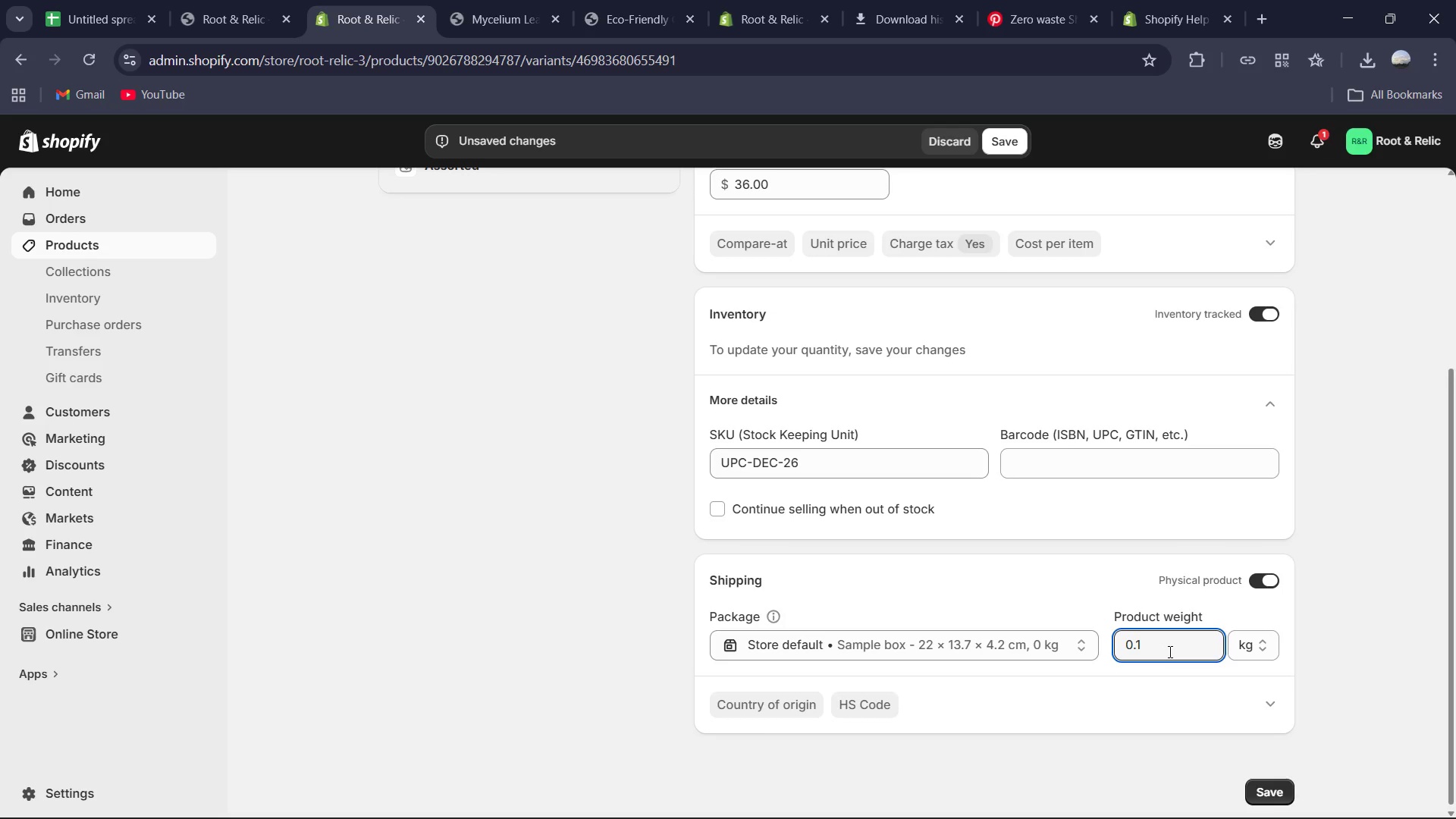 
left_click([1258, 639])
 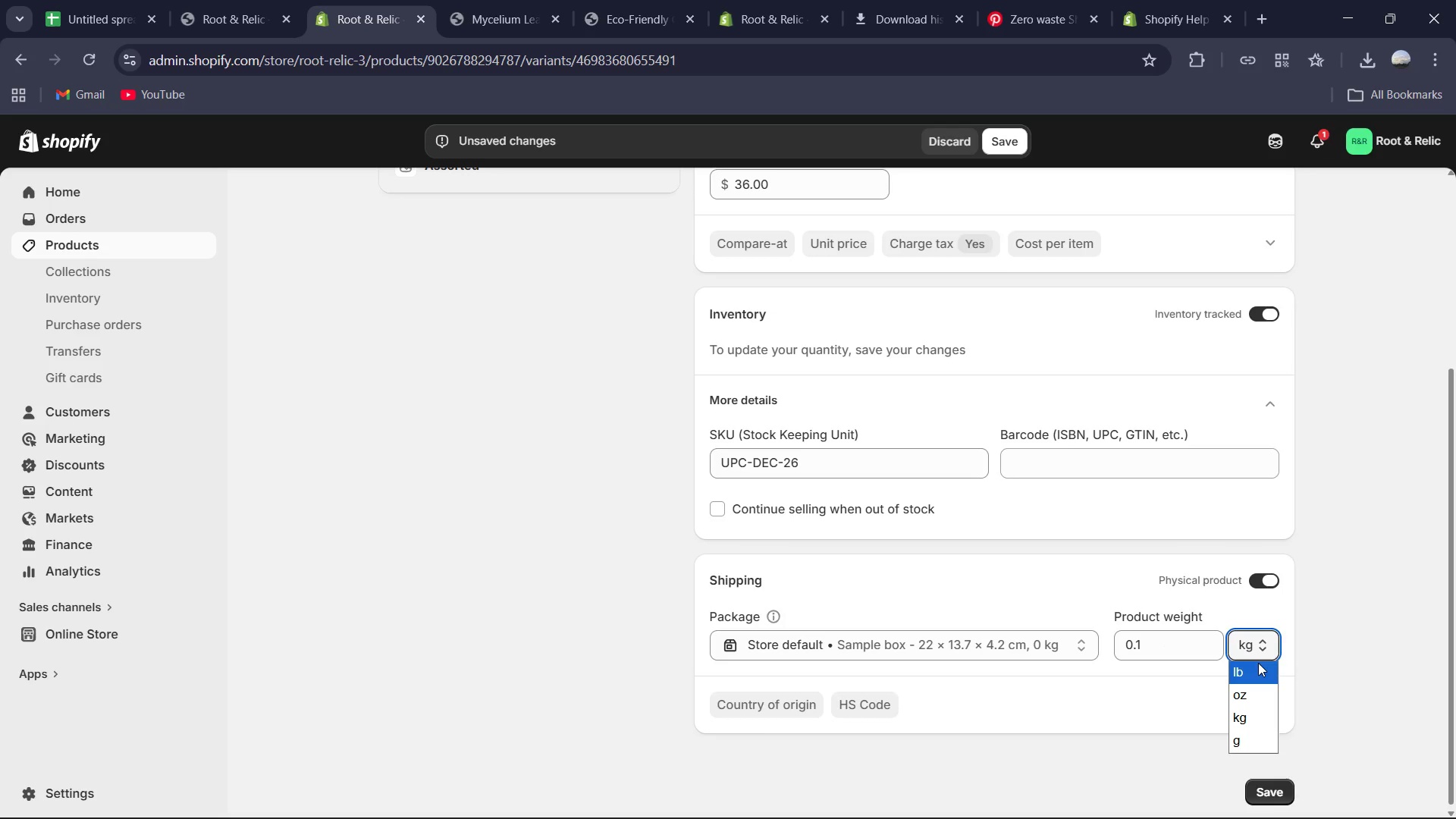 
left_click([1258, 664])
 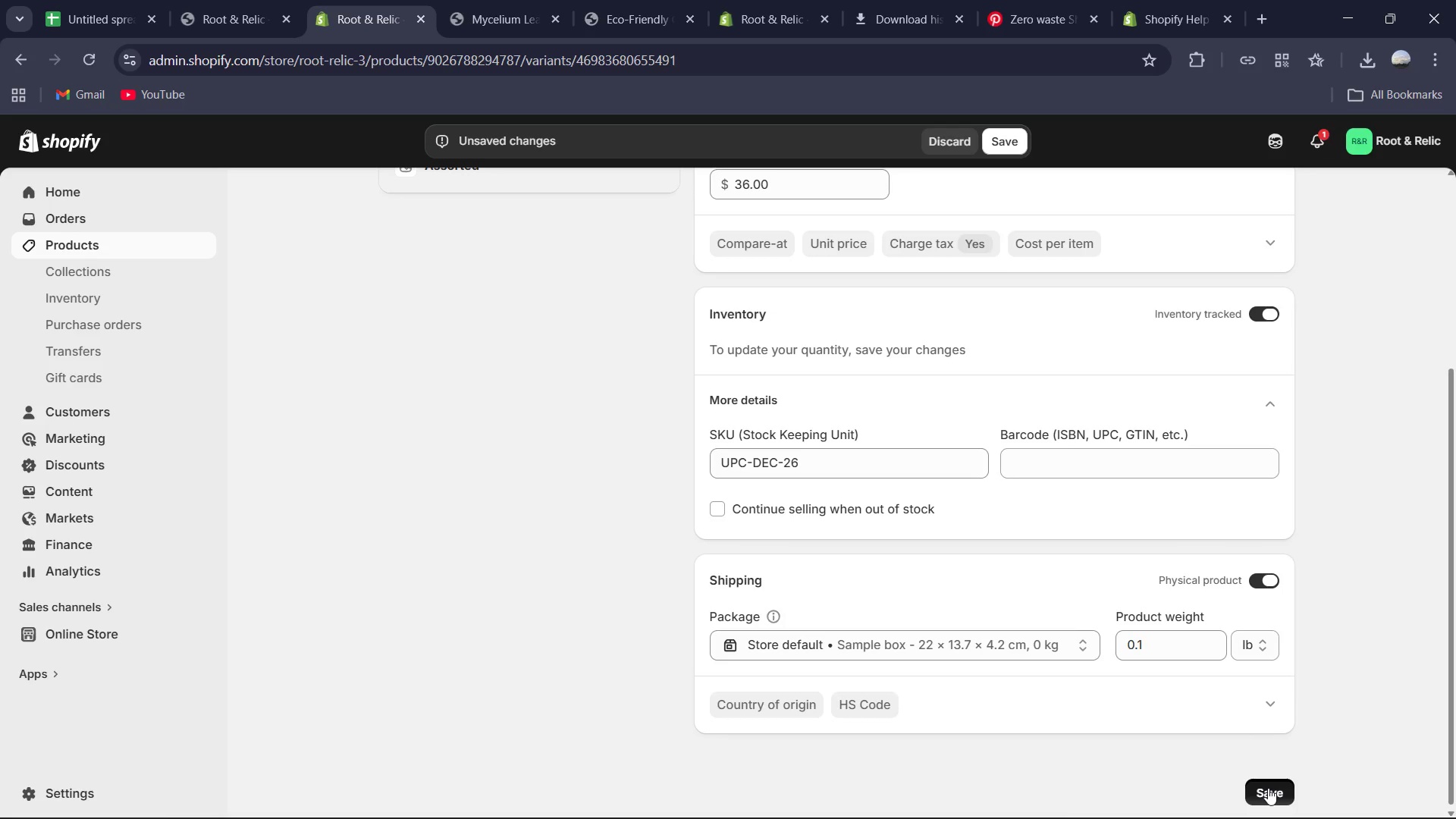 
scroll: coordinate [799, 330], scroll_direction: up, amount: 9.0
 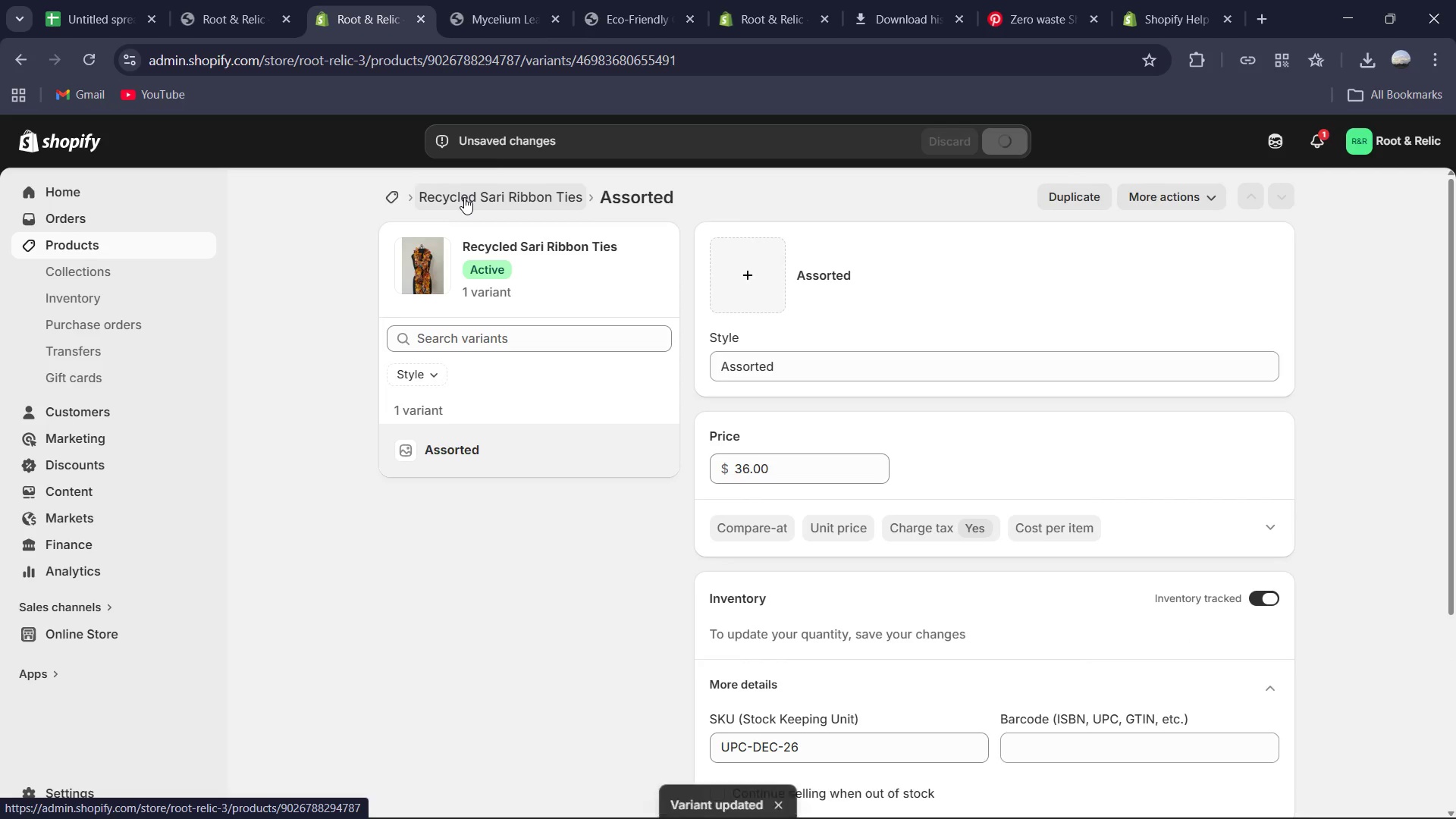 
left_click([463, 197])
 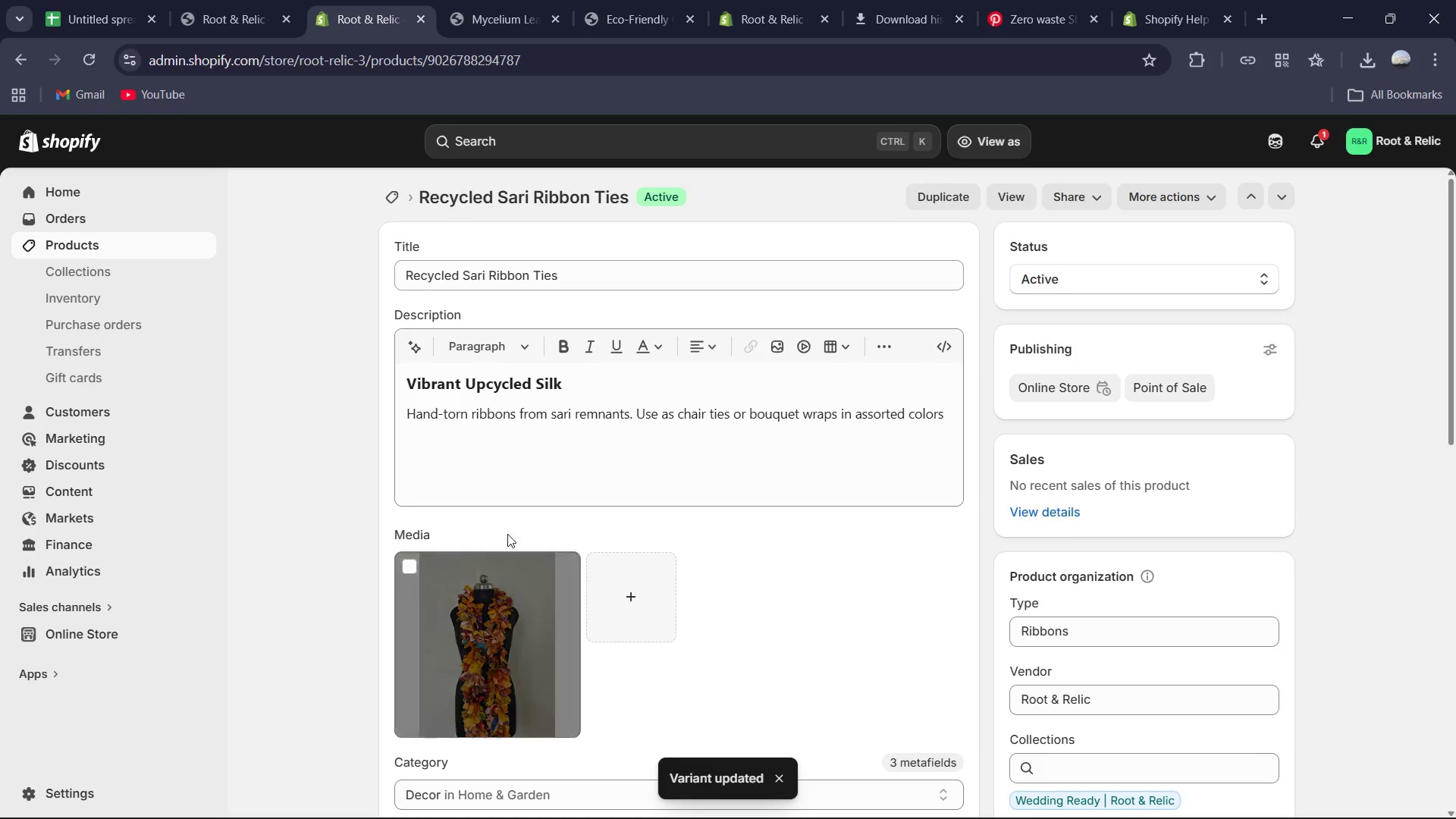 
scroll: coordinate [730, 598], scroll_direction: down, amount: 5.0
 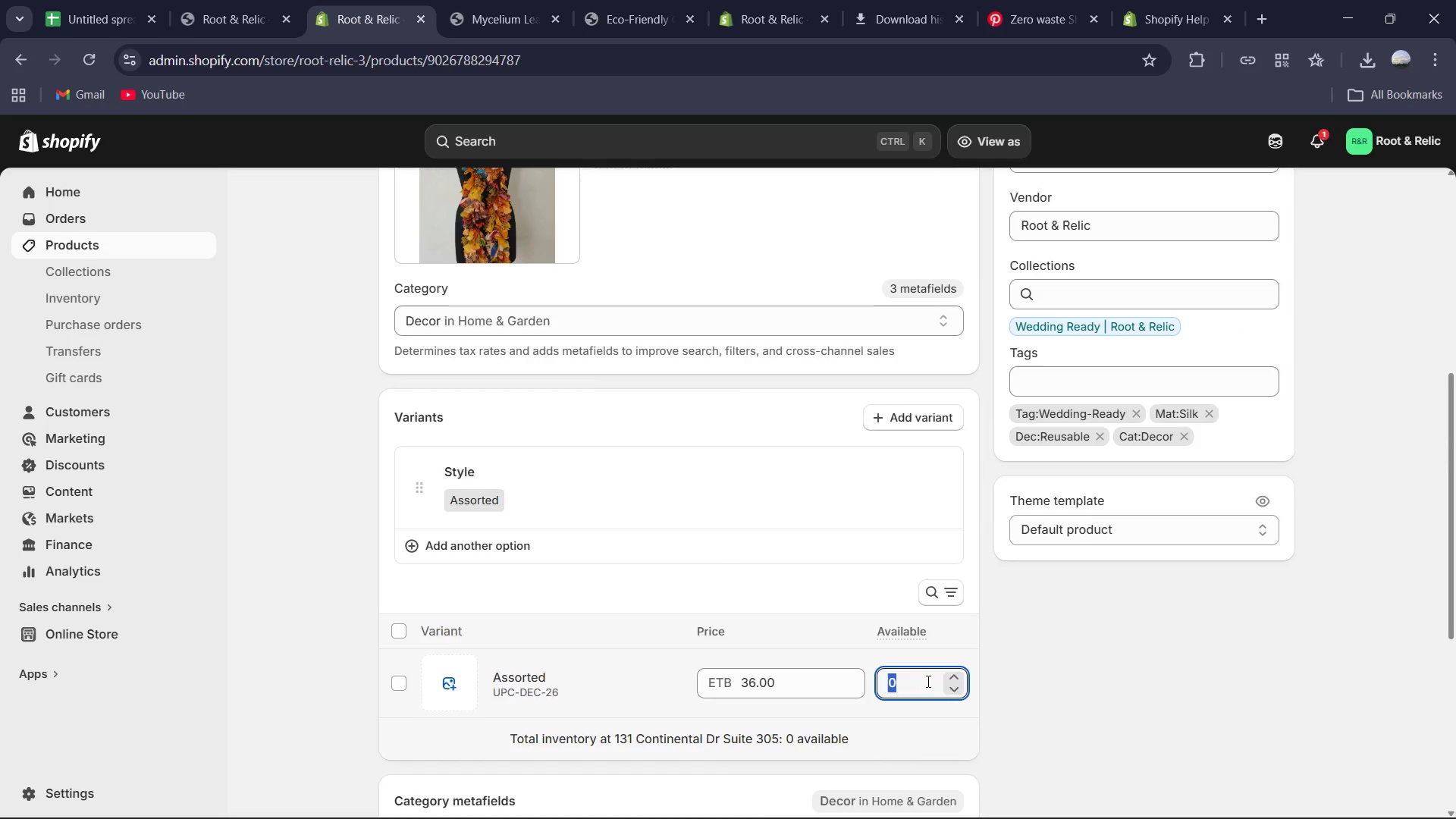 
key(Numpad6)
 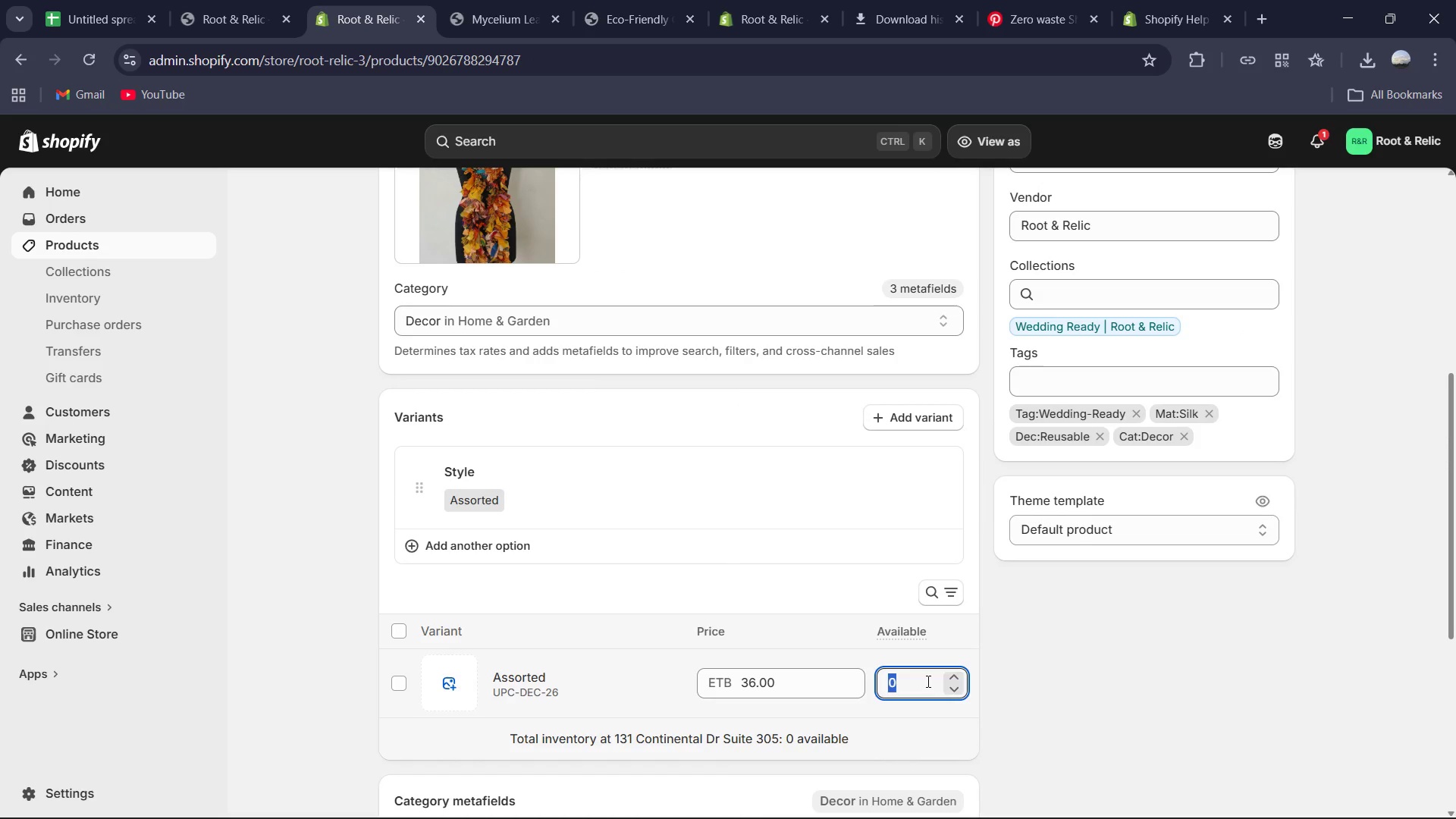 
key(Numpad9)
 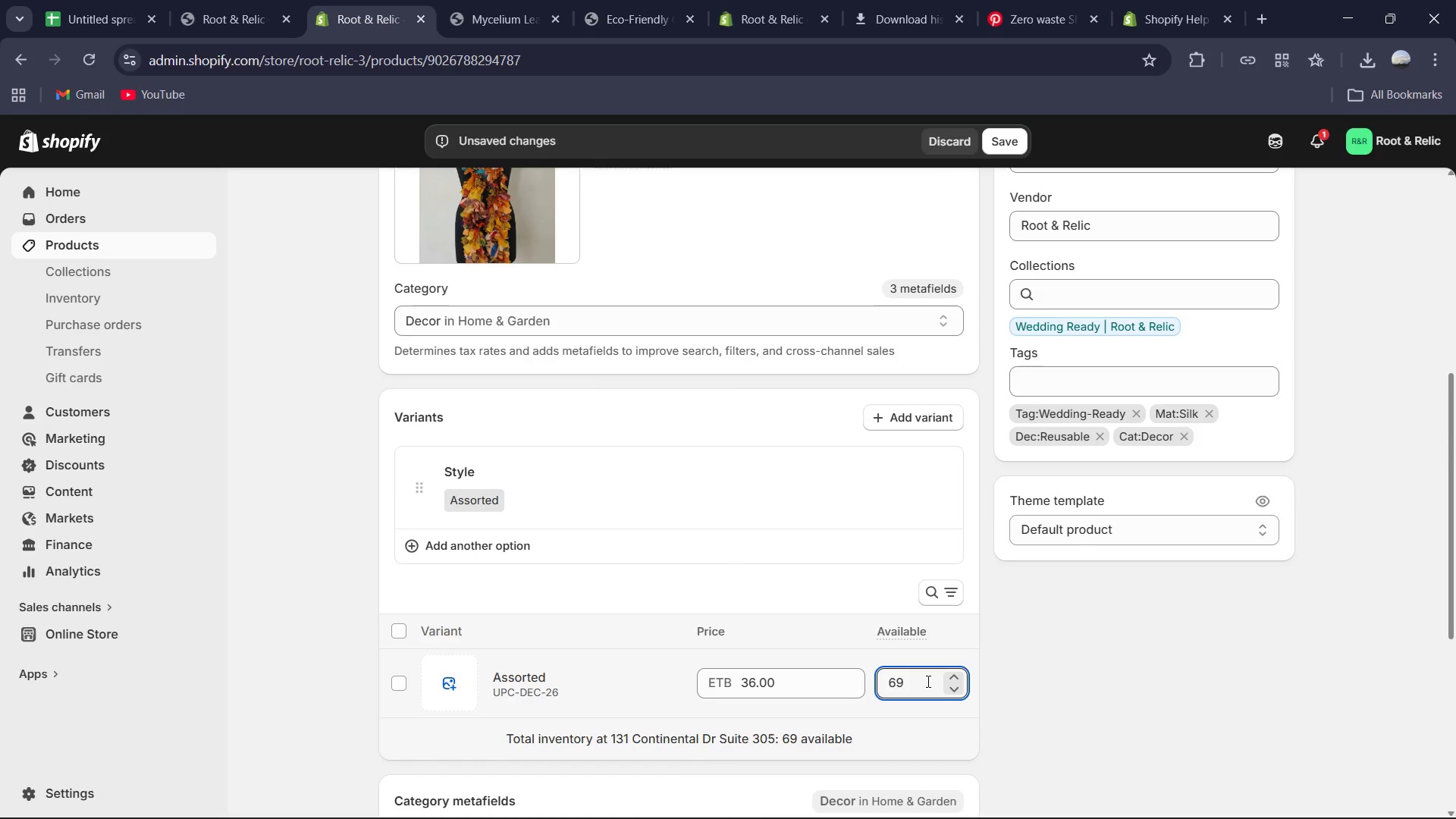 
key(Enter)
 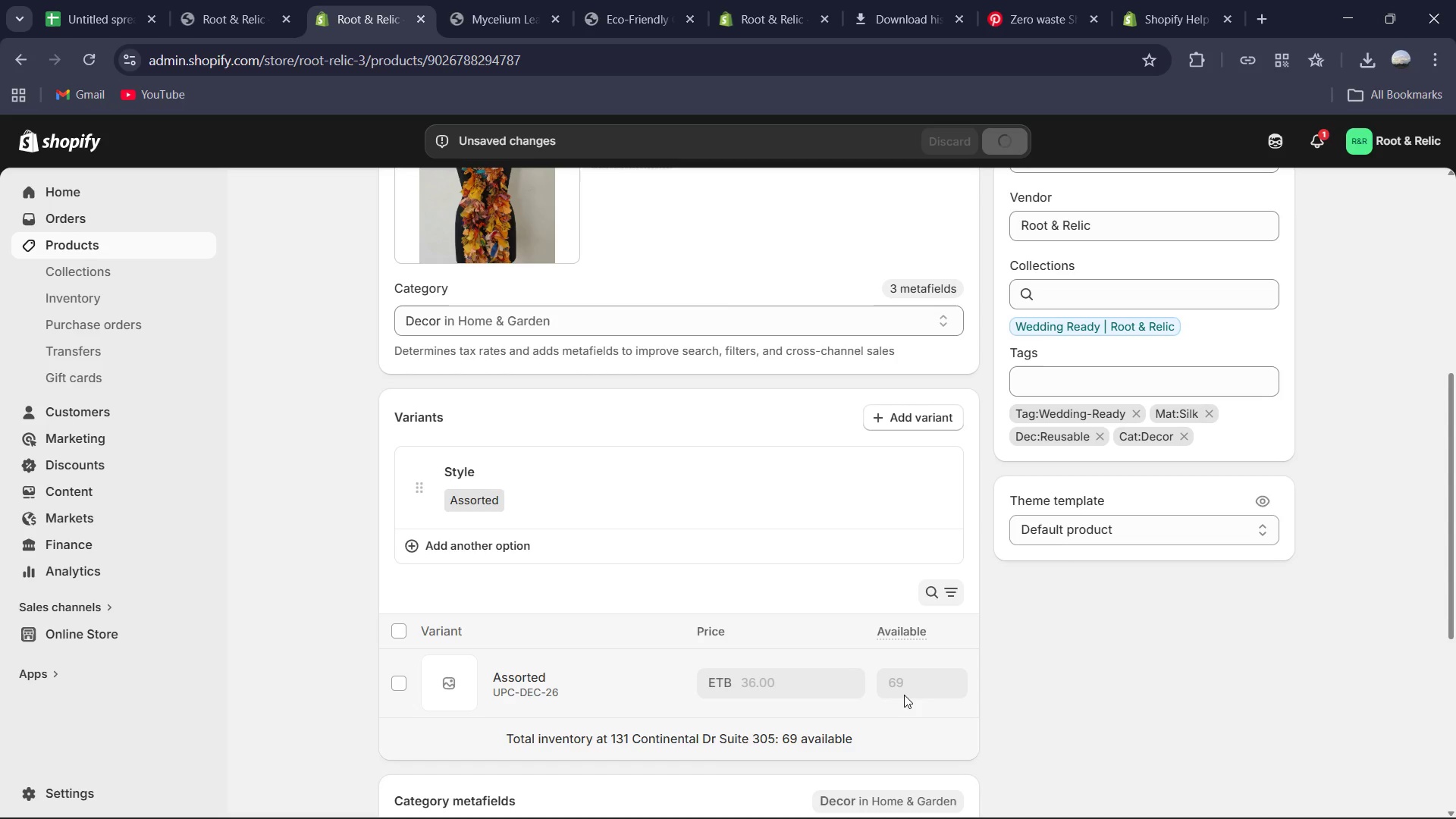 
scroll: coordinate [783, 640], scroll_direction: up, amount: 10.0
 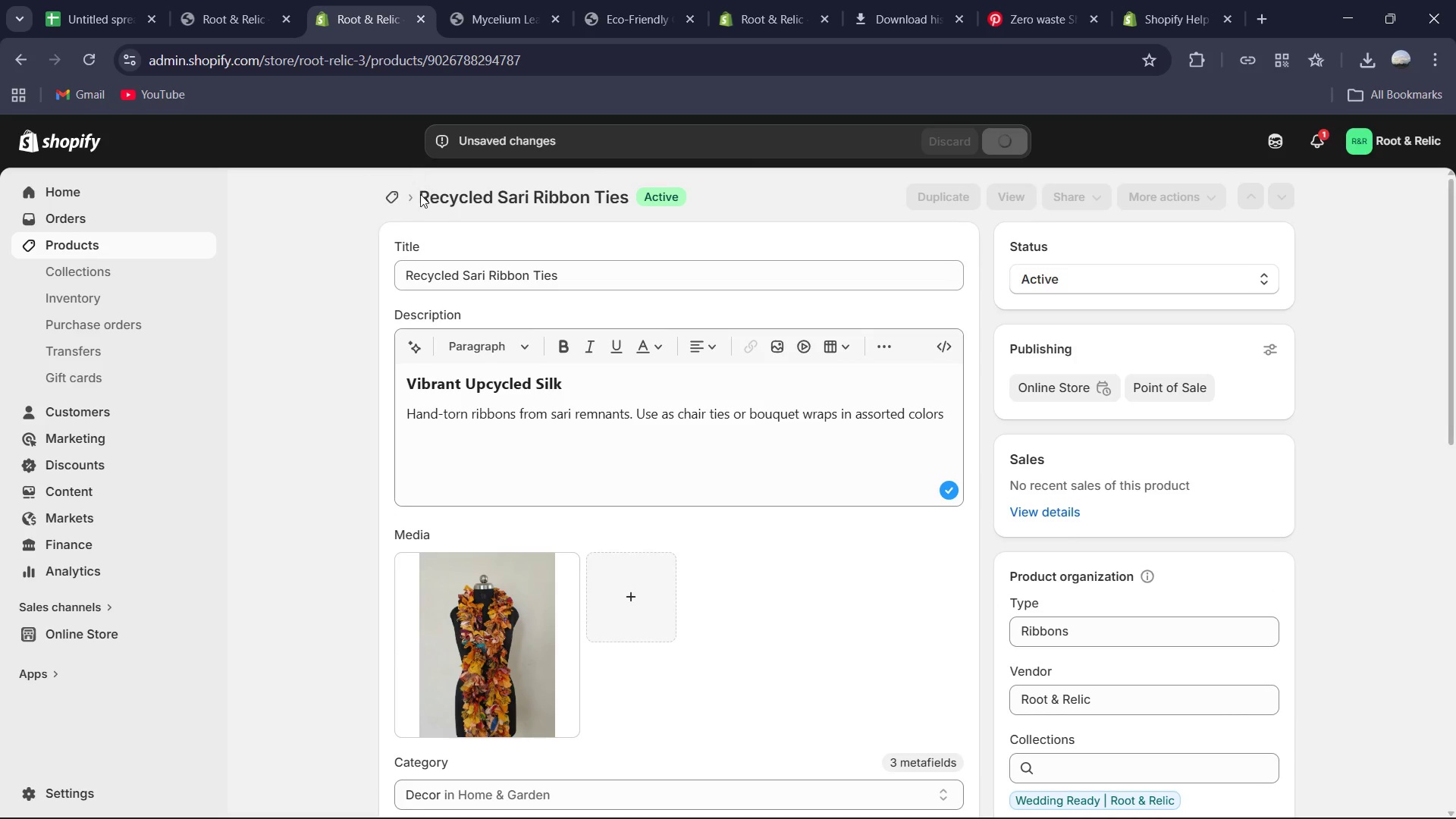 
left_click([393, 192])
 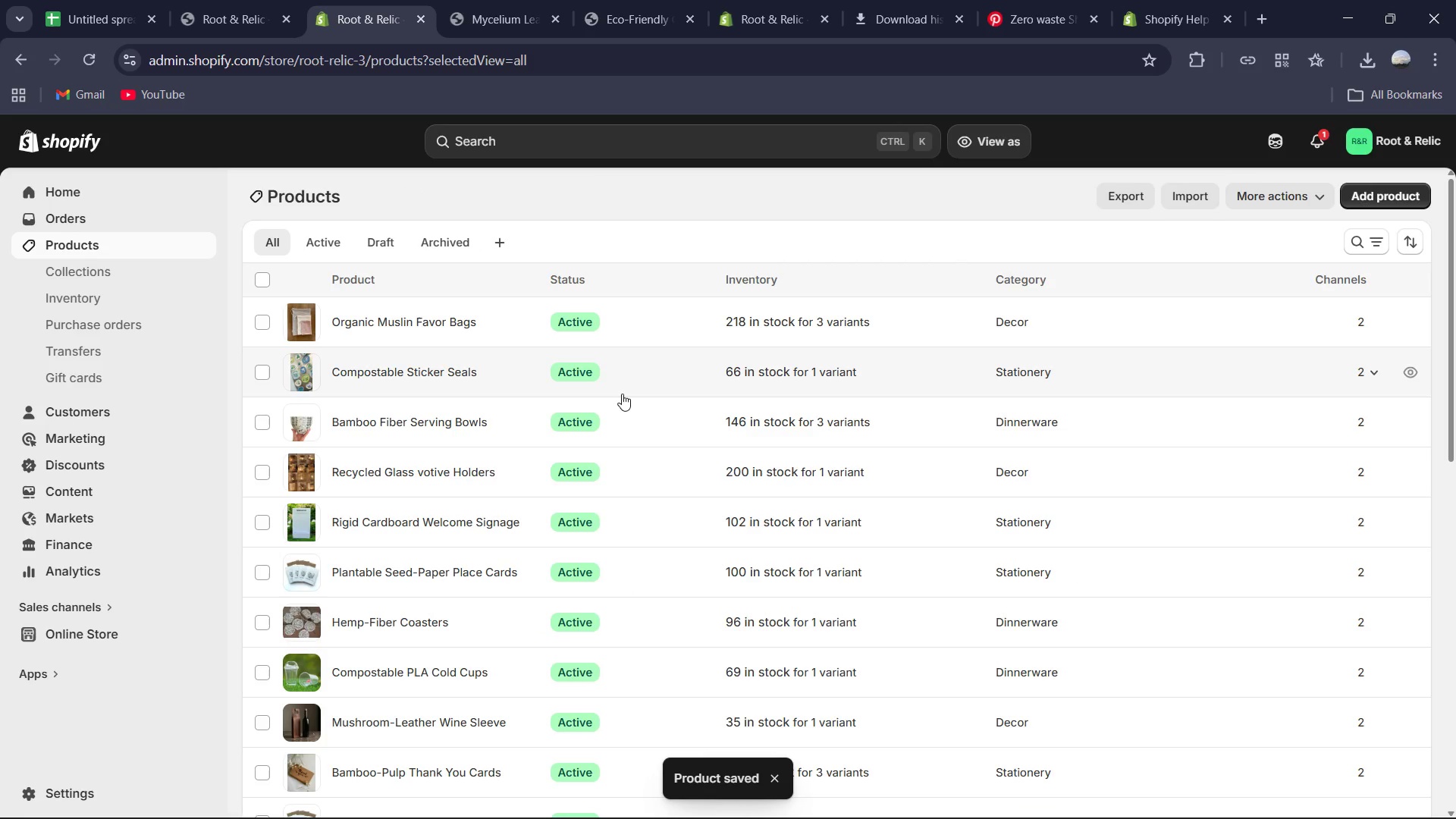 
wait(8.62)
 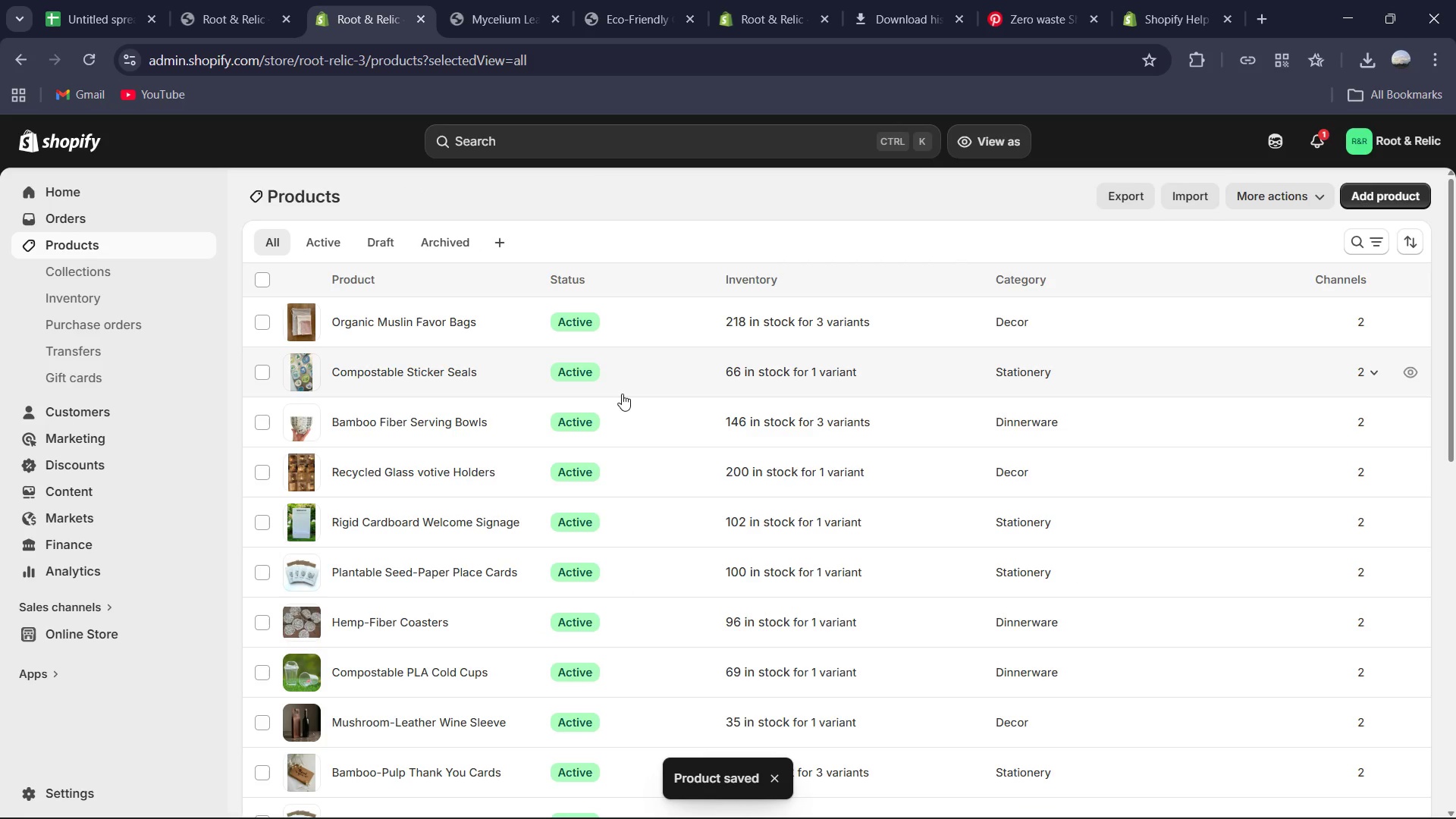 
scroll: coordinate [452, 544], scroll_direction: down, amount: 3.0
 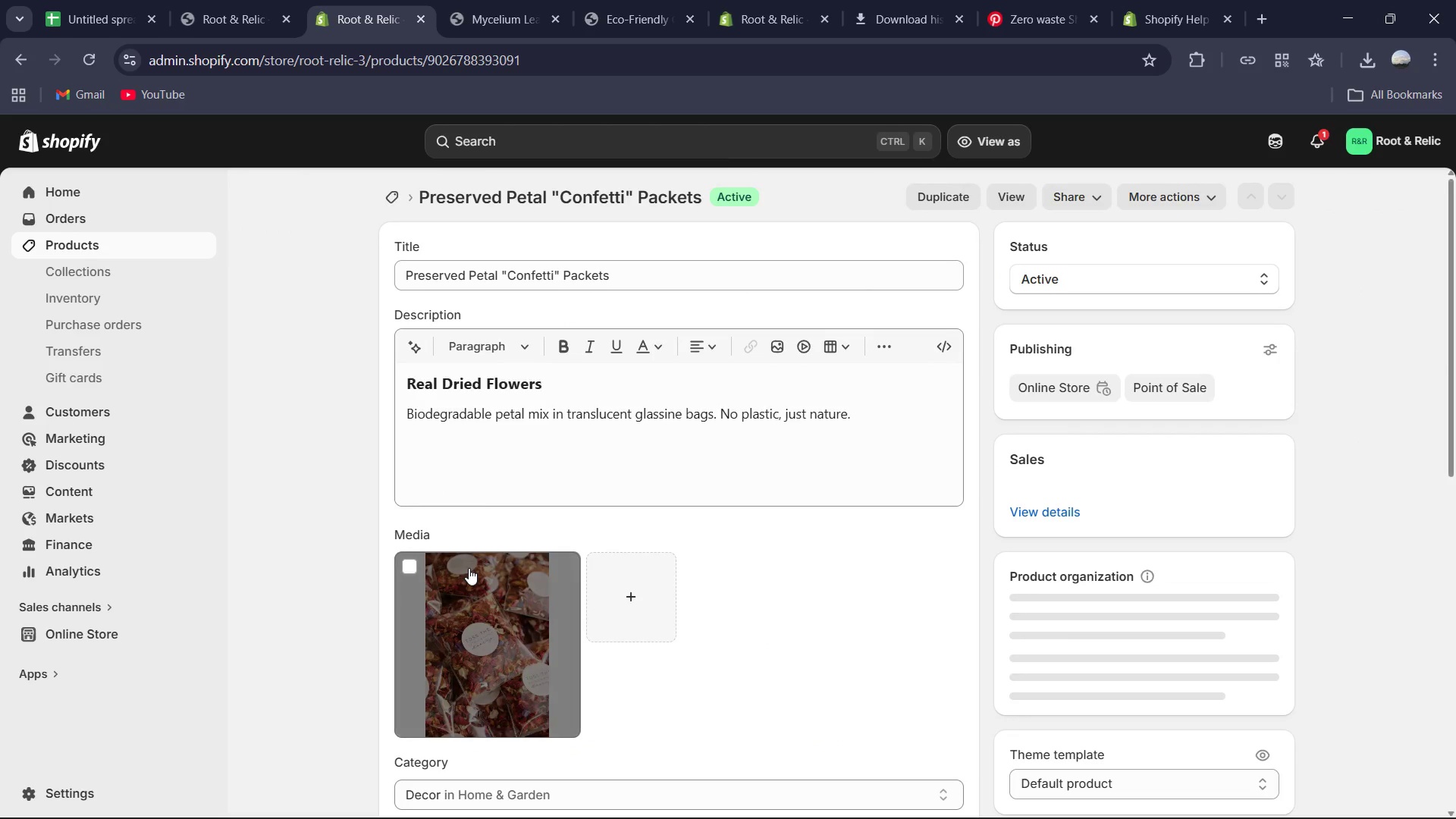 
wait(5.23)
 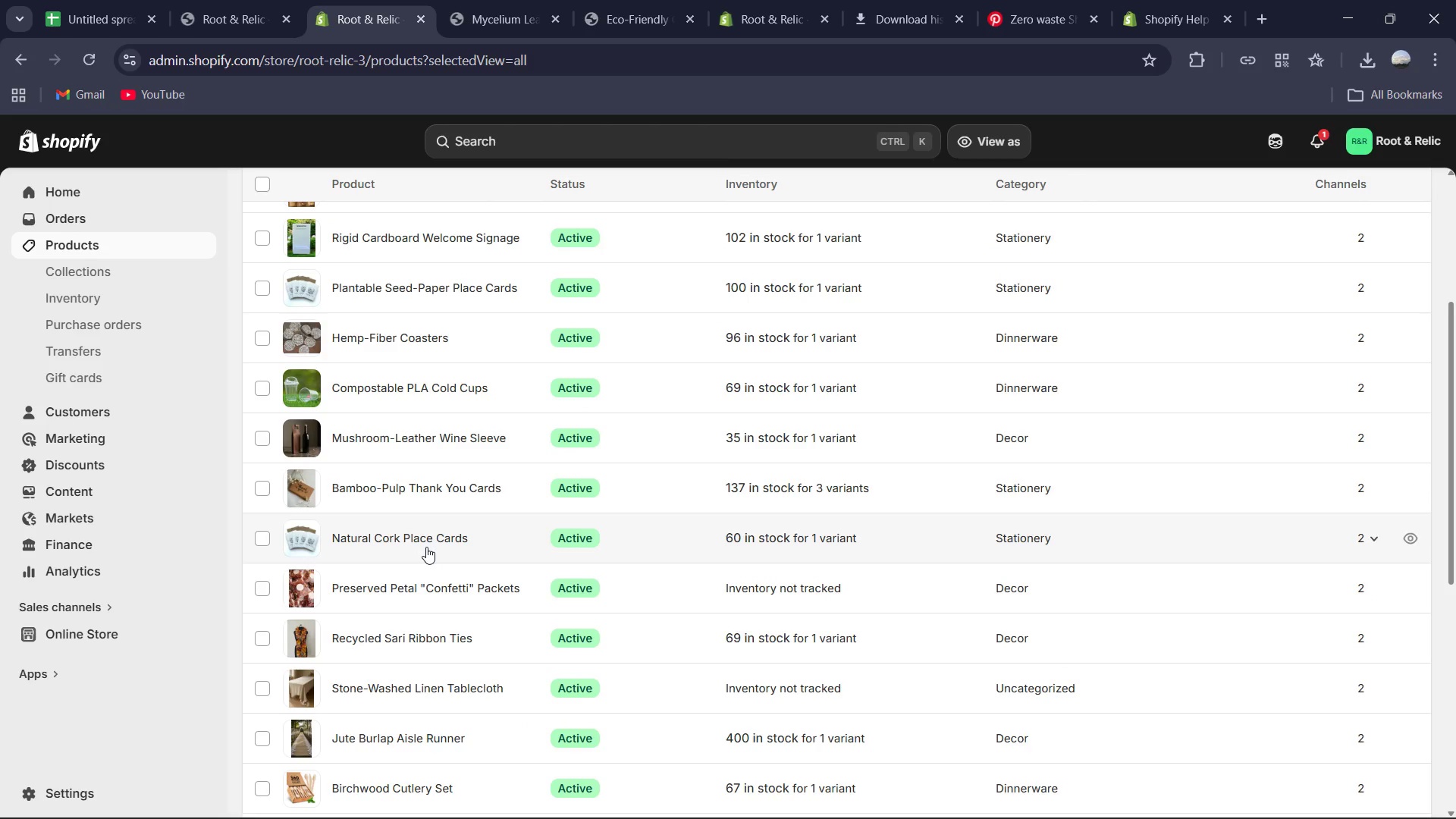 
scroll: coordinate [785, 585], scroll_direction: down, amount: 7.0
 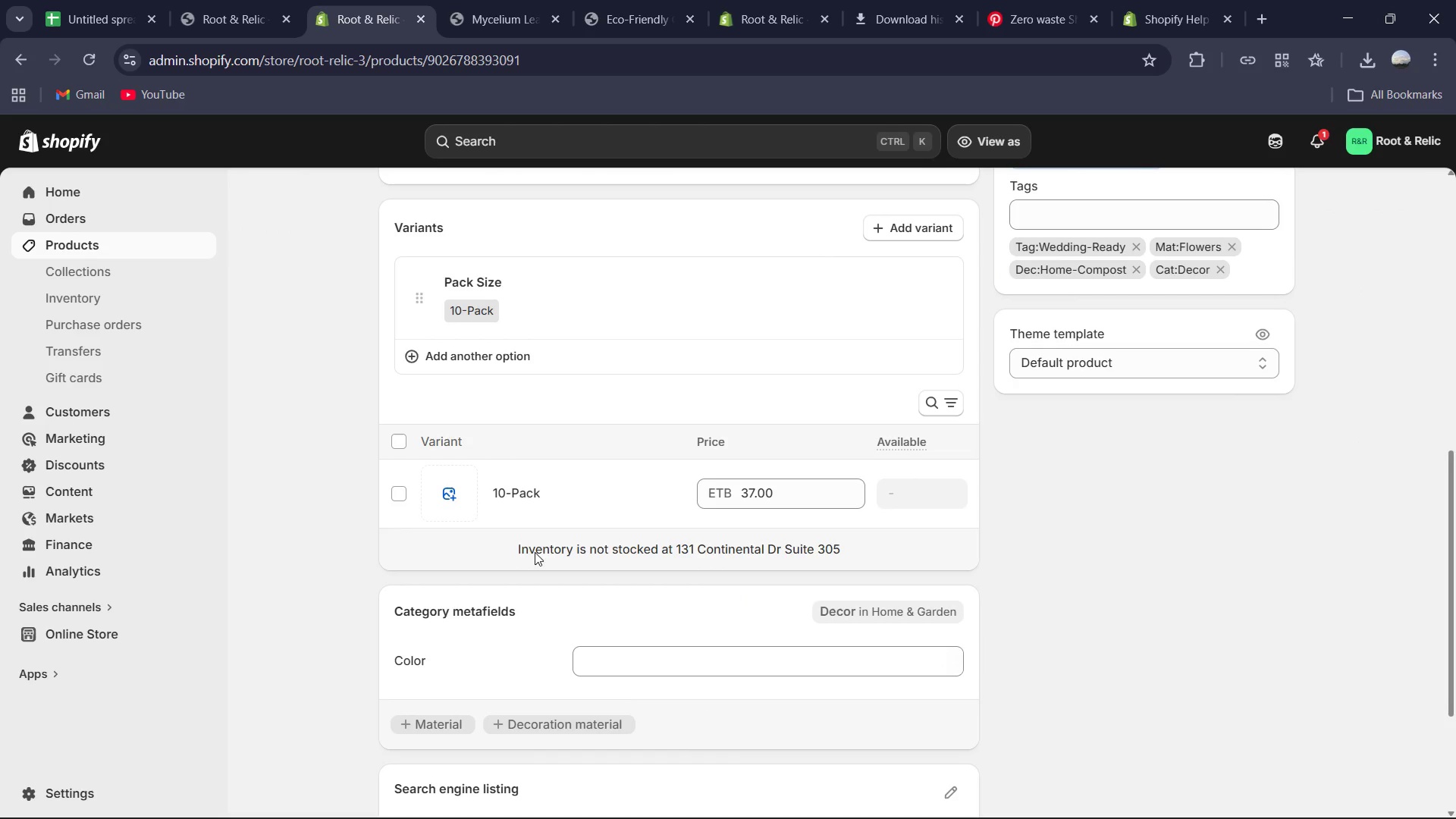 
left_click([510, 486])
 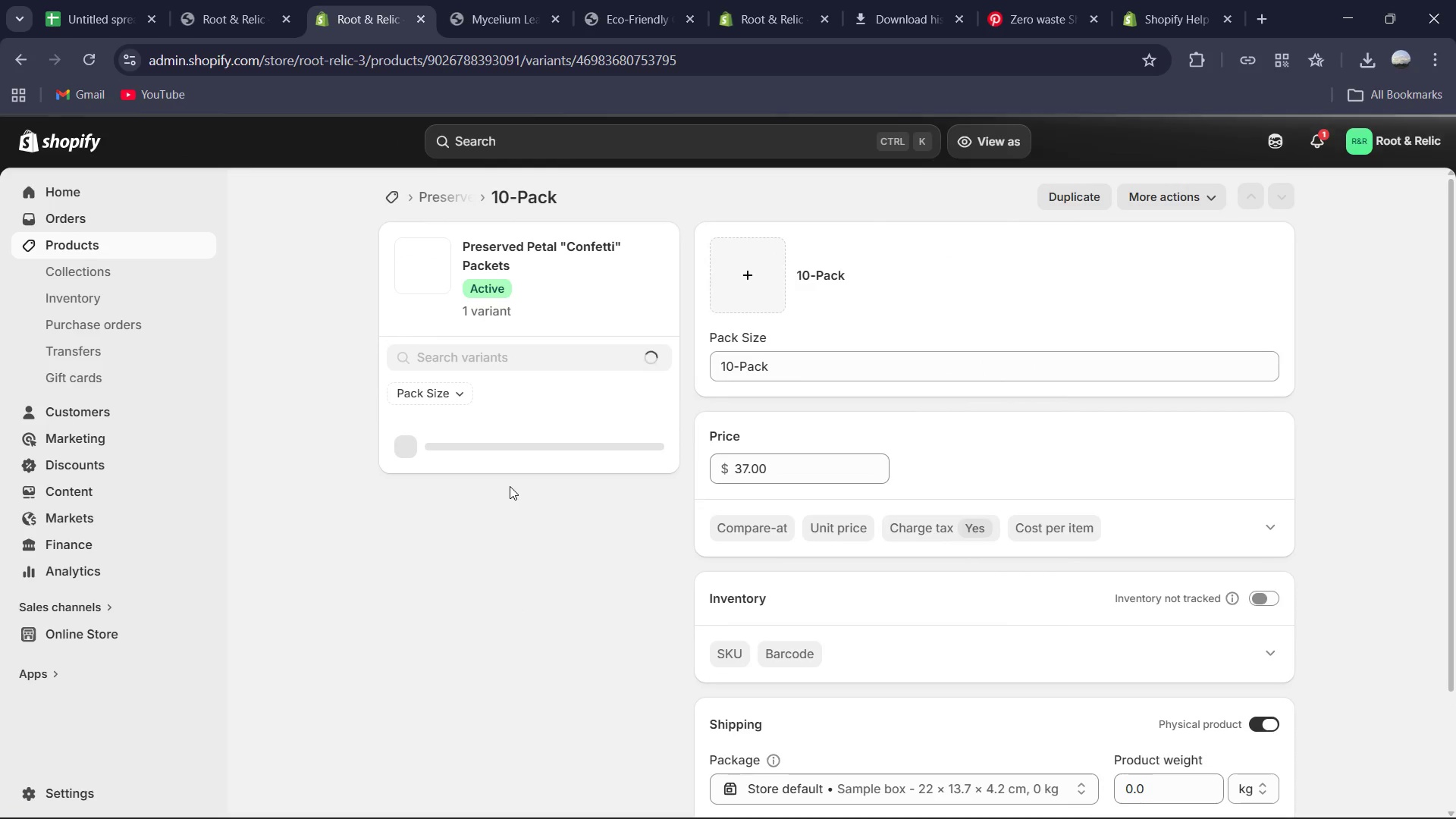 
scroll: coordinate [965, 527], scroll_direction: down, amount: 6.0
 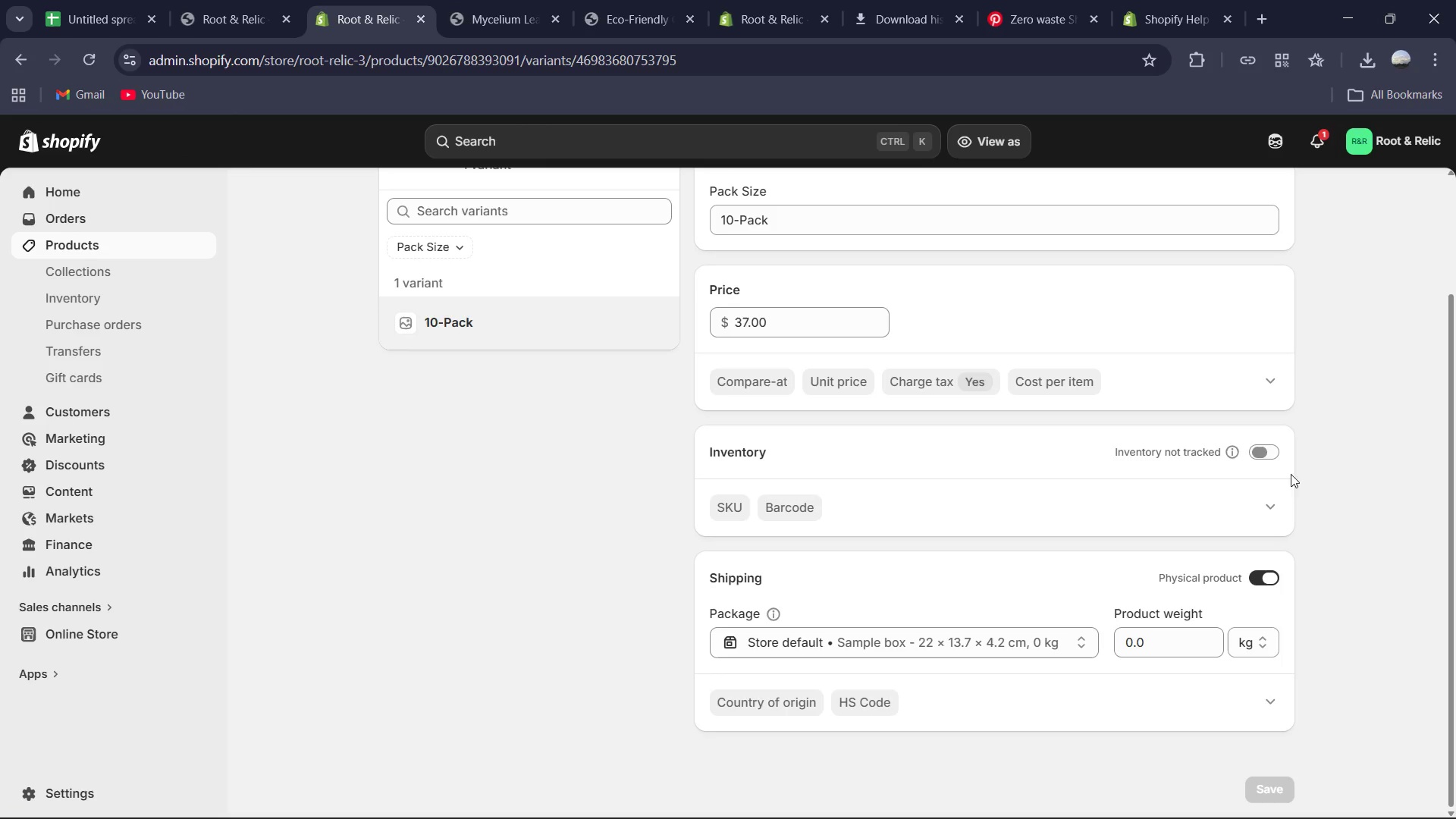 
left_click([1251, 446])
 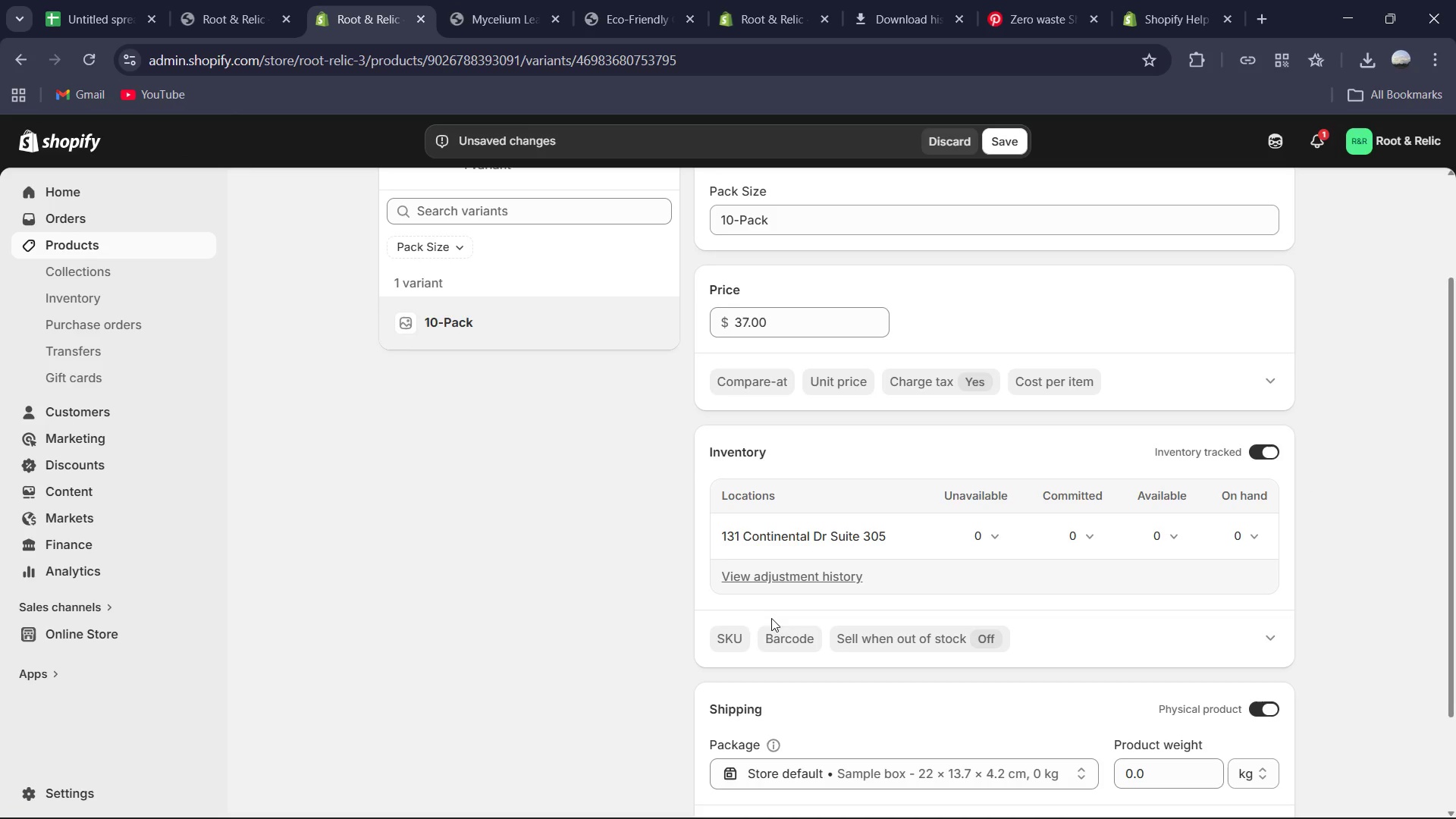 
left_click([749, 633])
 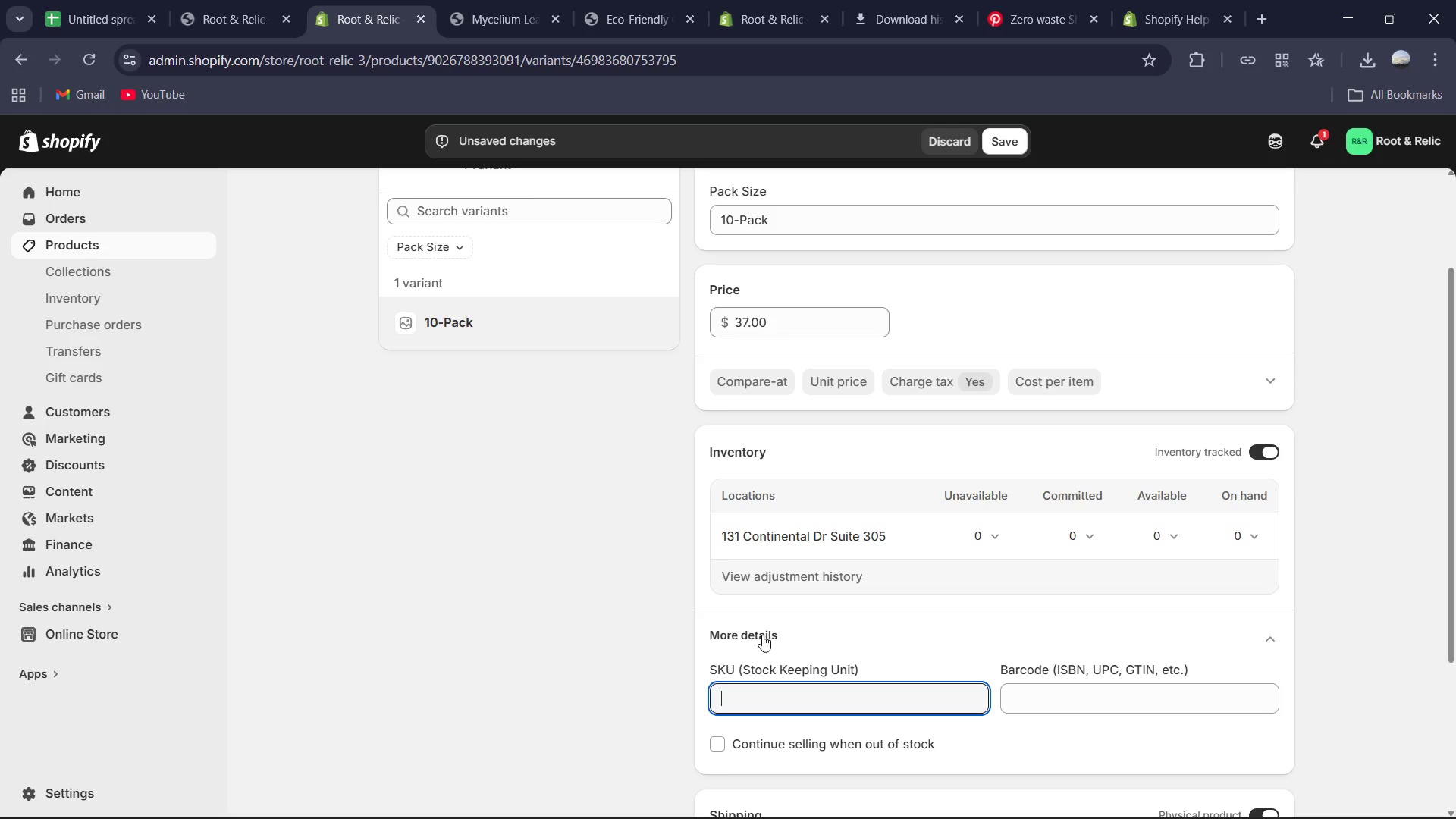 
wait(6.11)
 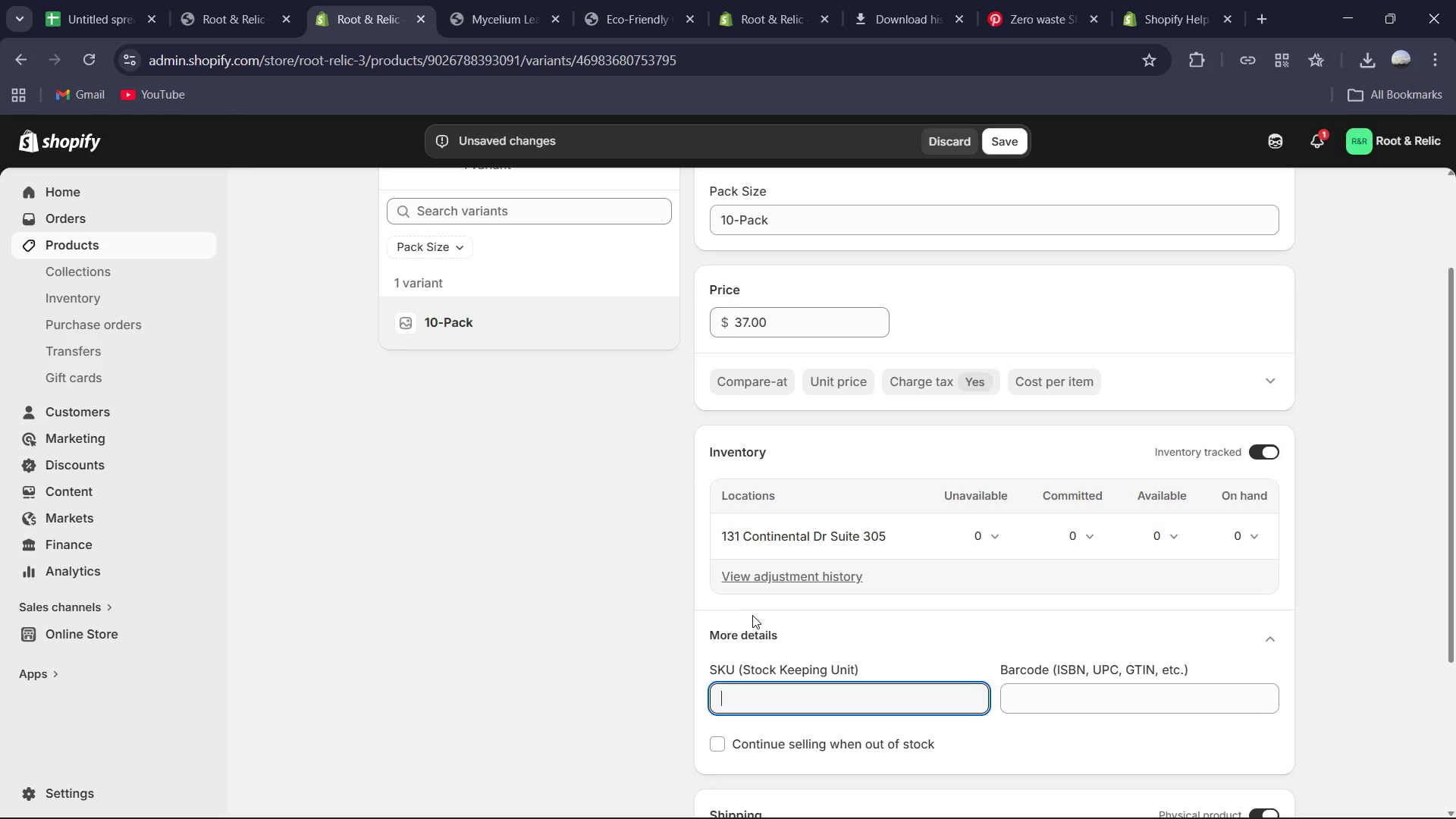 
type(FLR-DEC-27)
 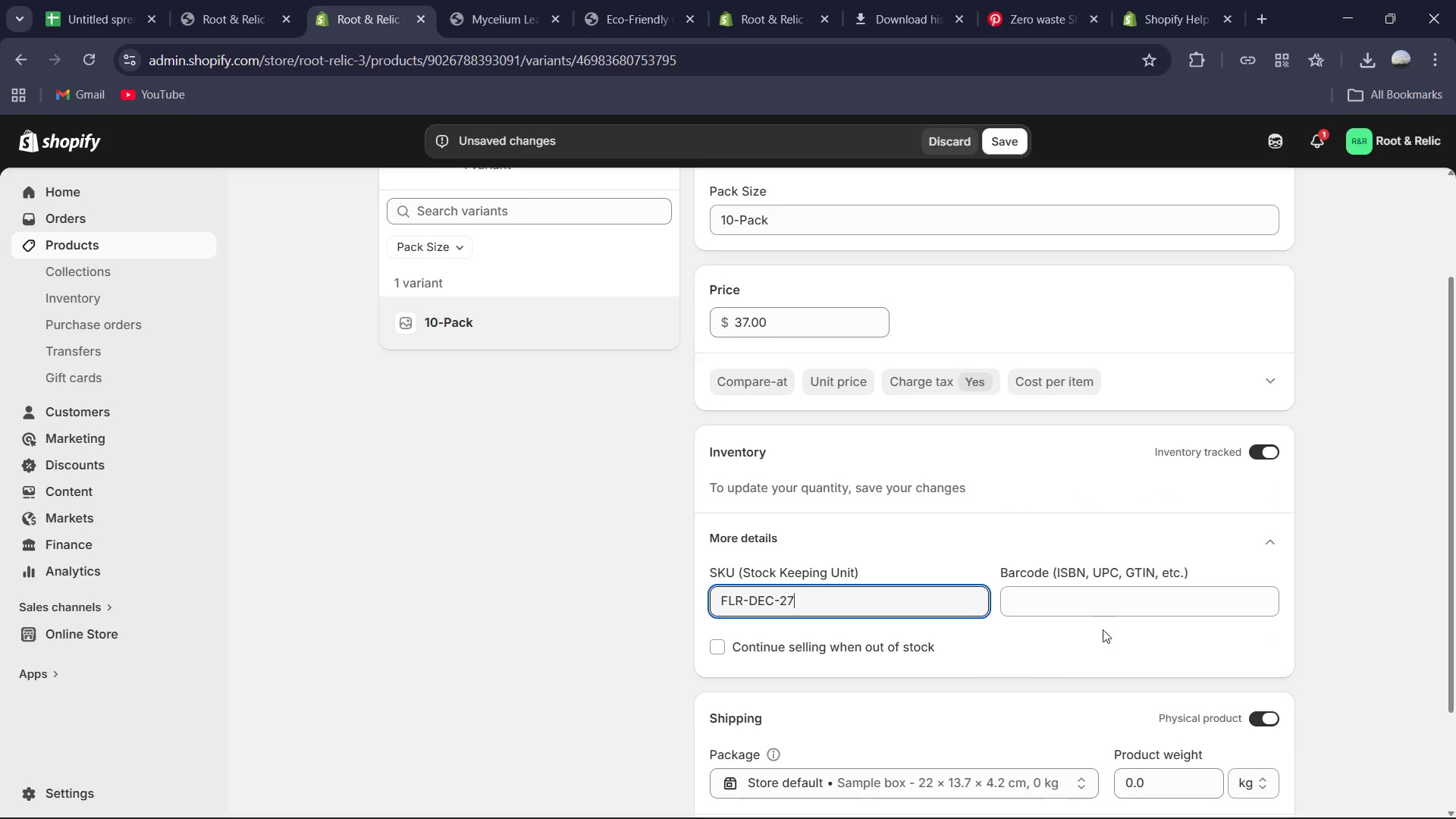 
scroll: coordinate [1195, 709], scroll_direction: down, amount: 2.0
 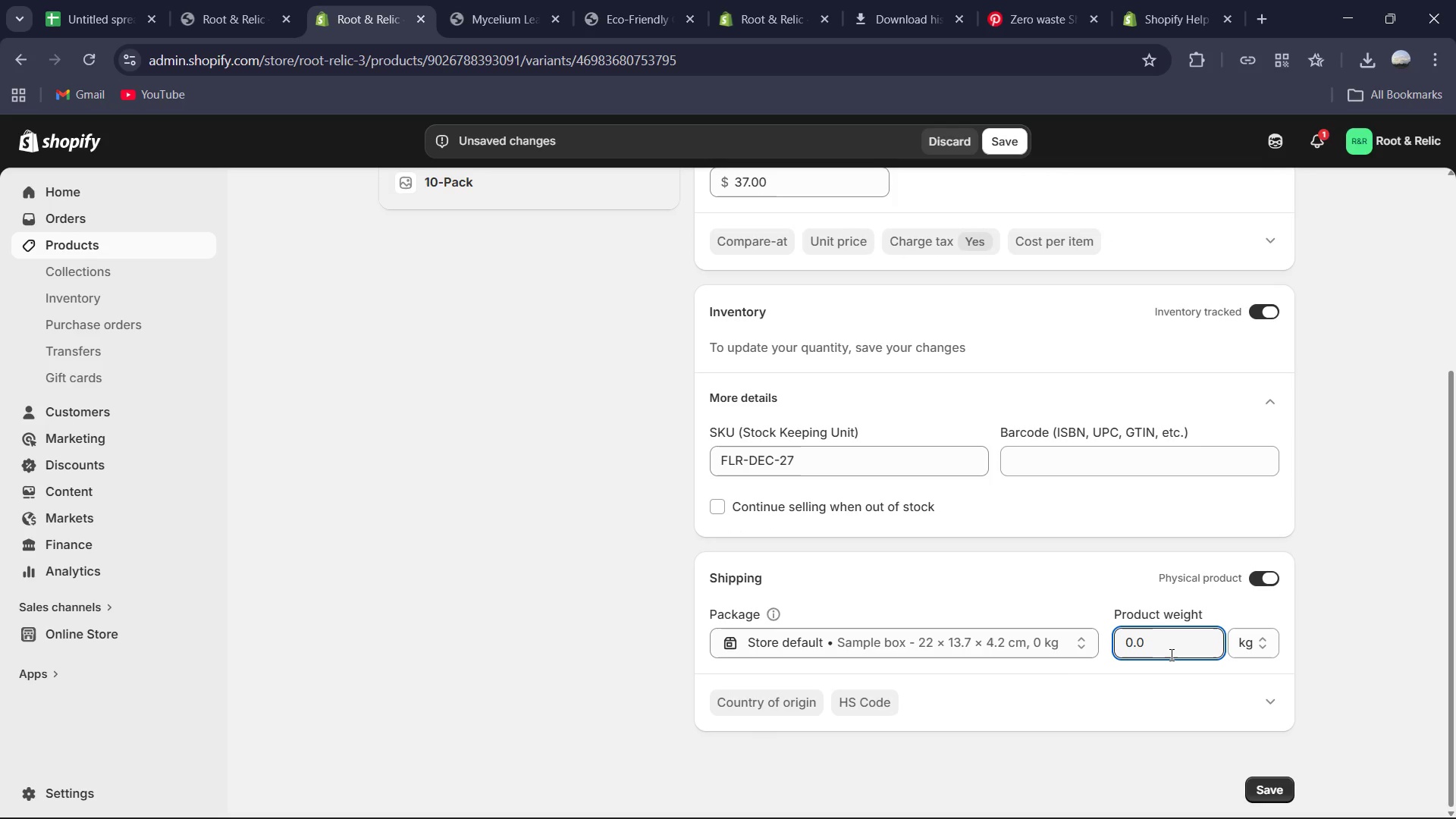 
key(Control+A)
 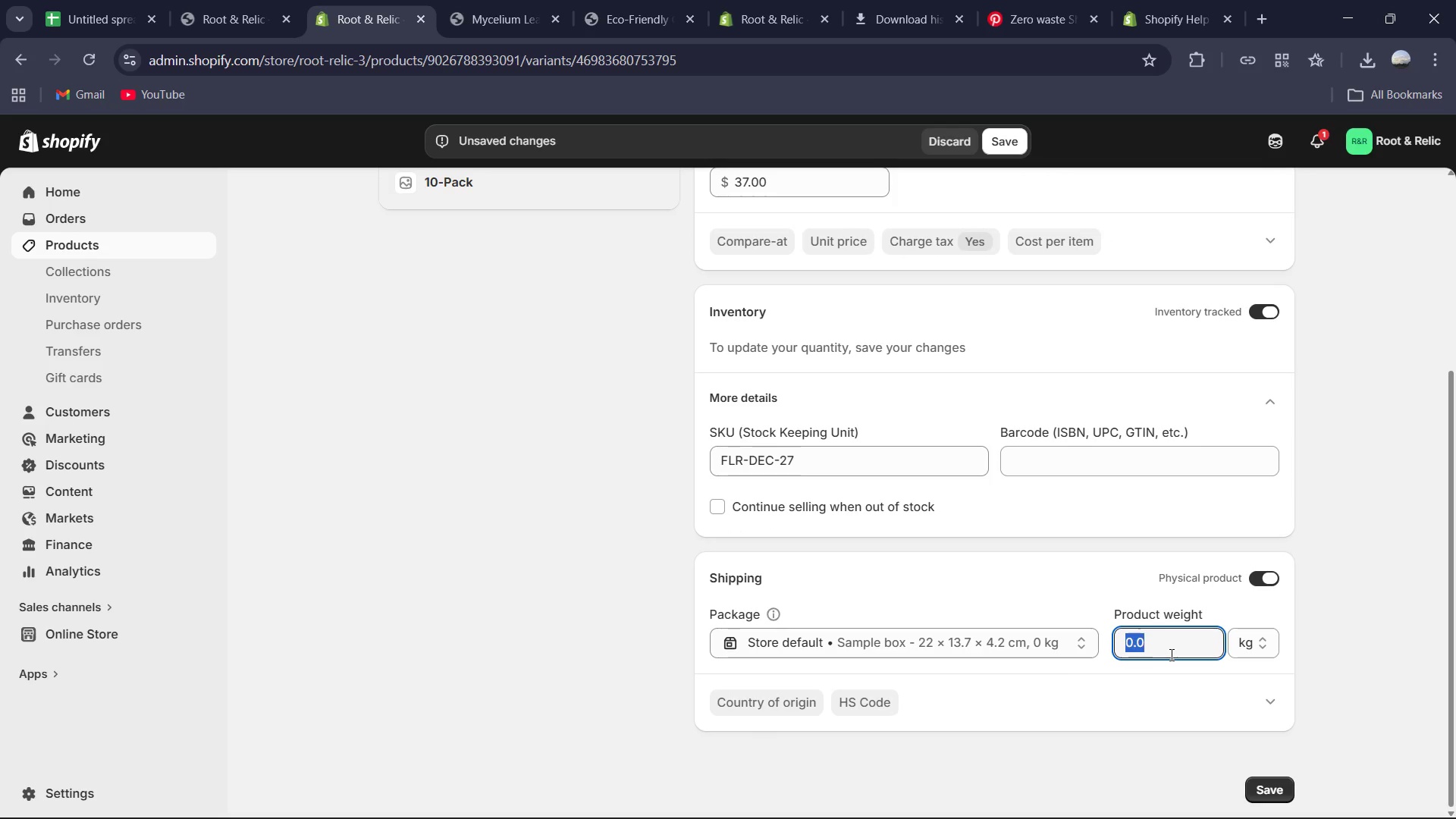 
key(Numpad0)
 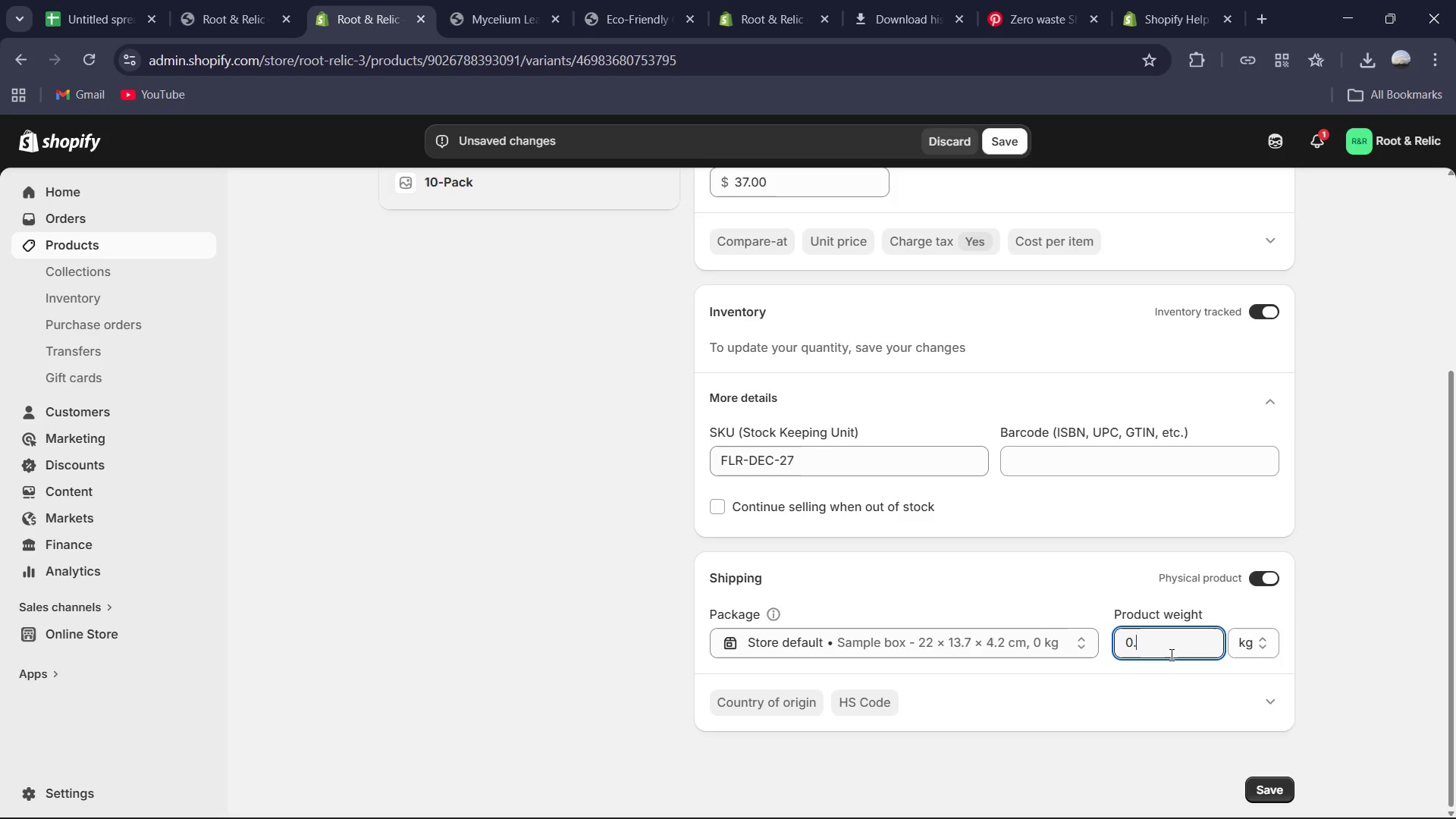 
key(NumpadDecimal)
 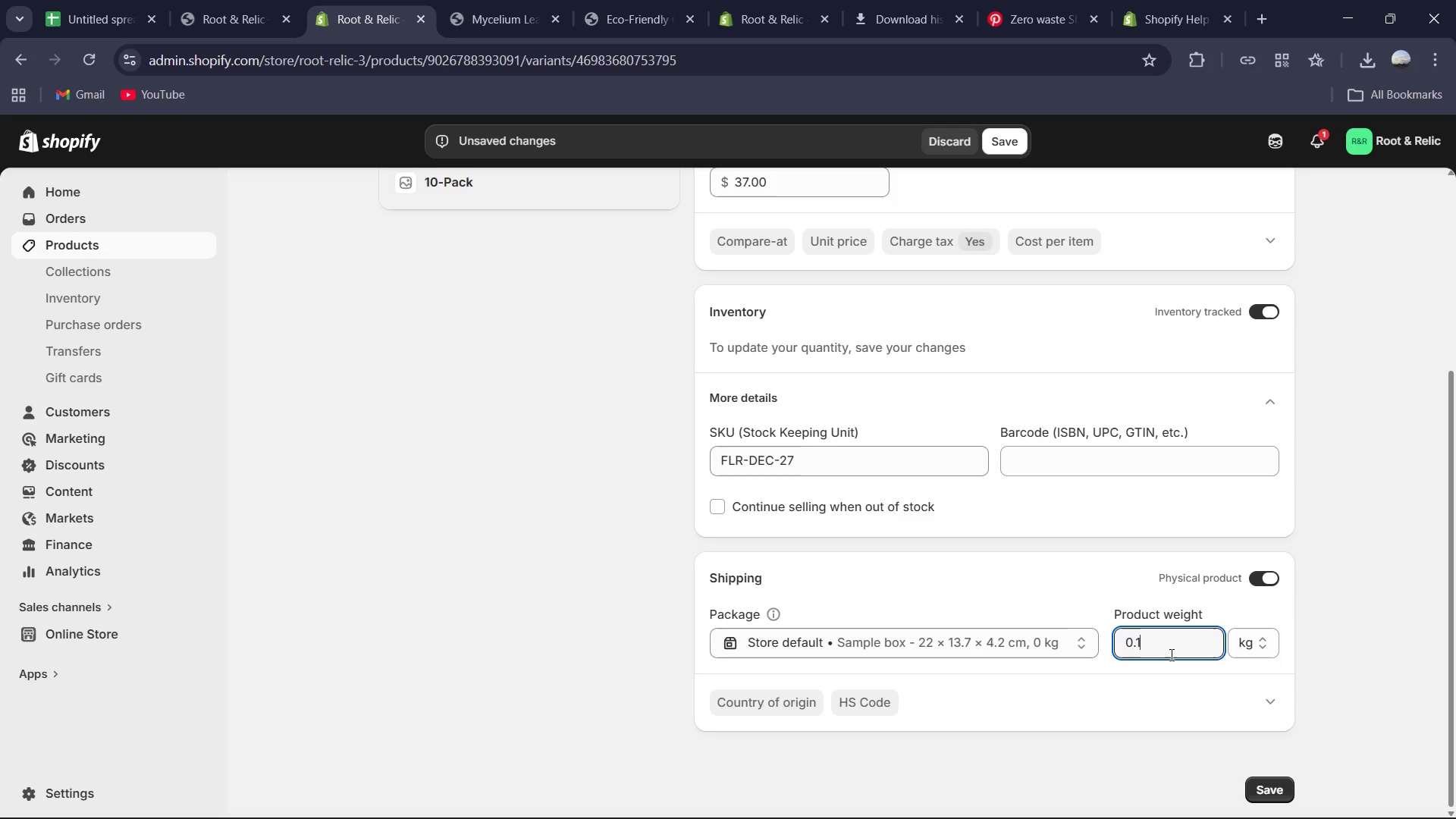 
key(Numpad1)
 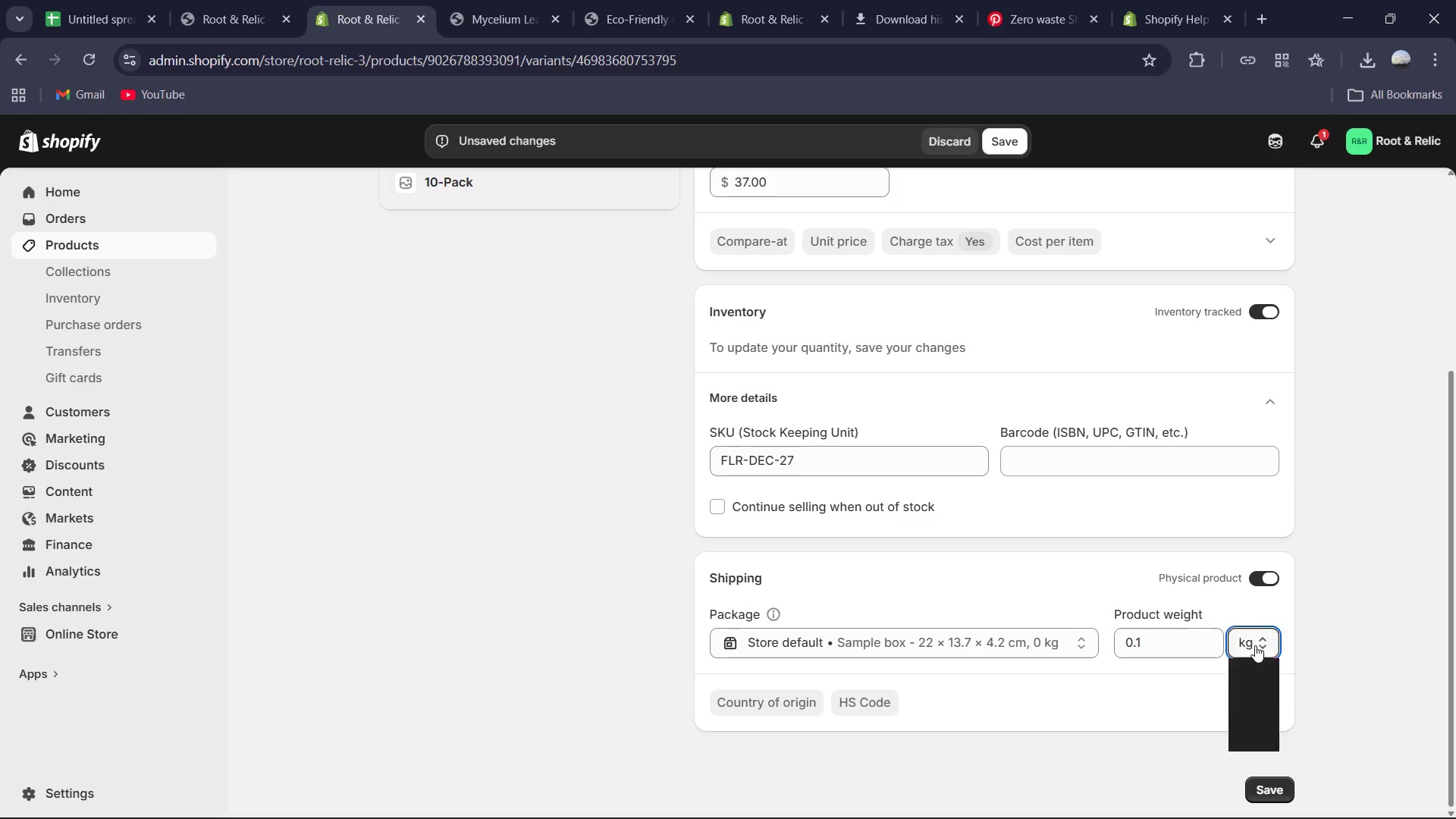 
double_click([1259, 666])
 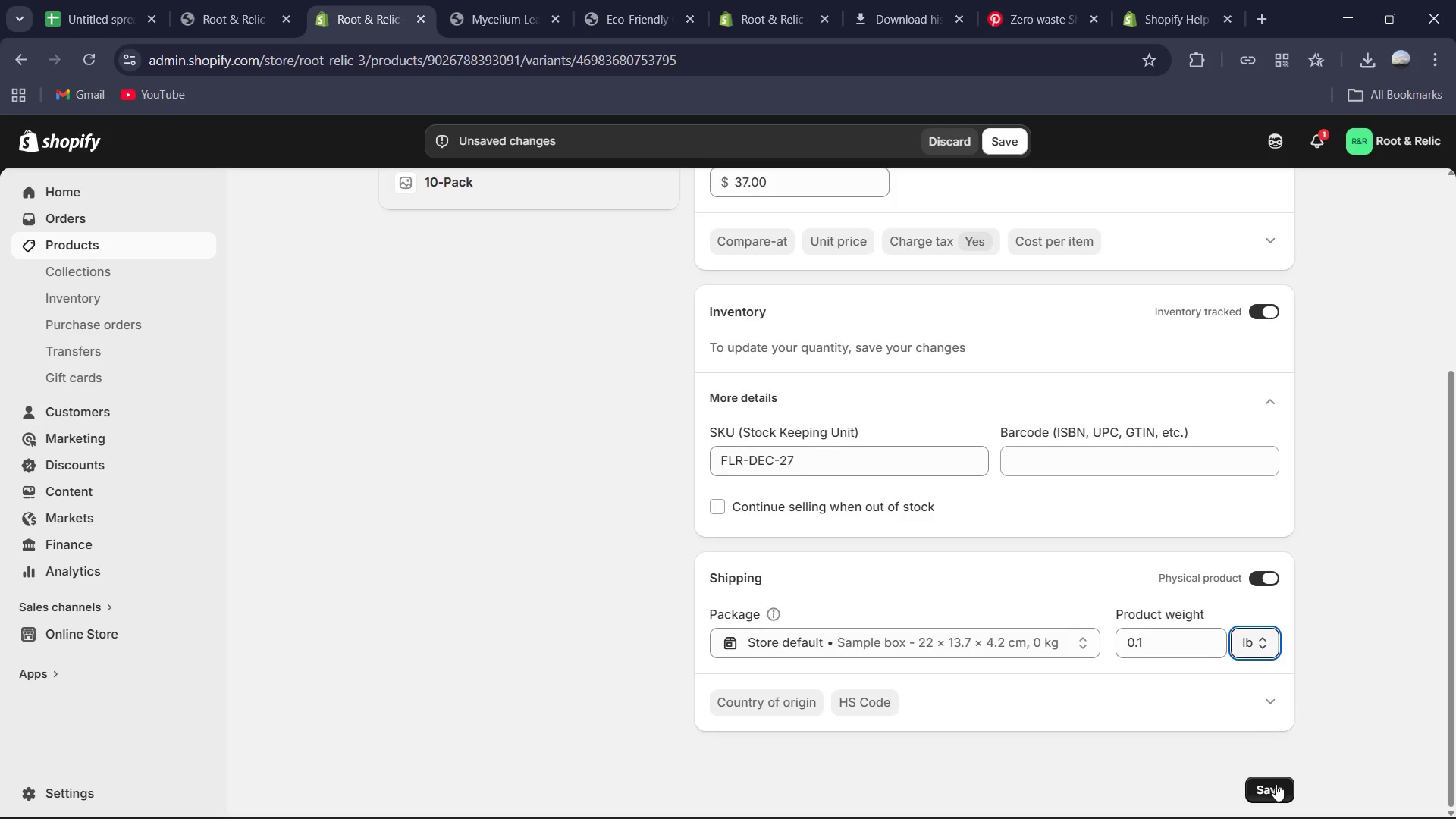 
left_click([1276, 788])
 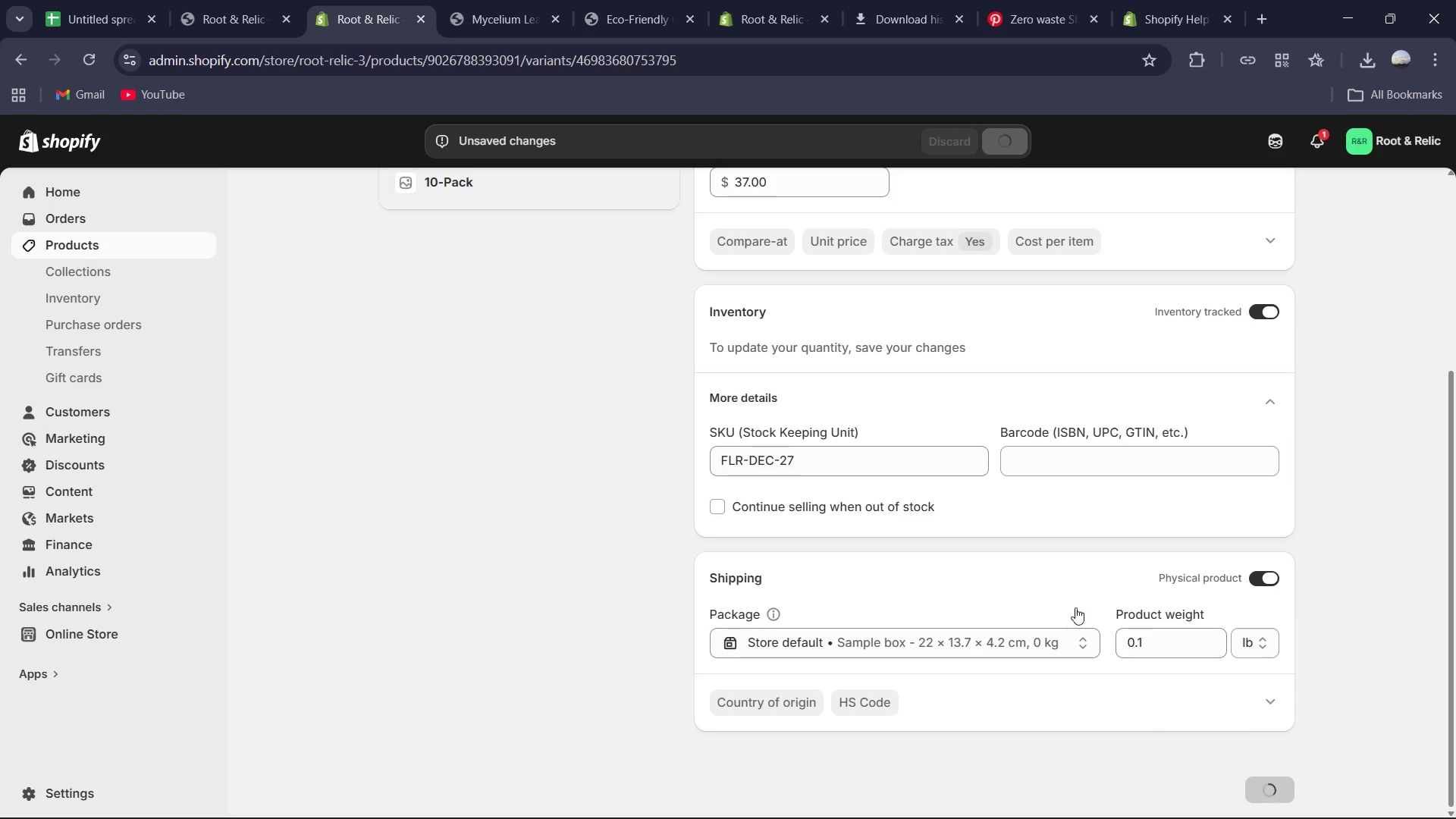 
scroll: coordinate [943, 477], scroll_direction: up, amount: 10.0
 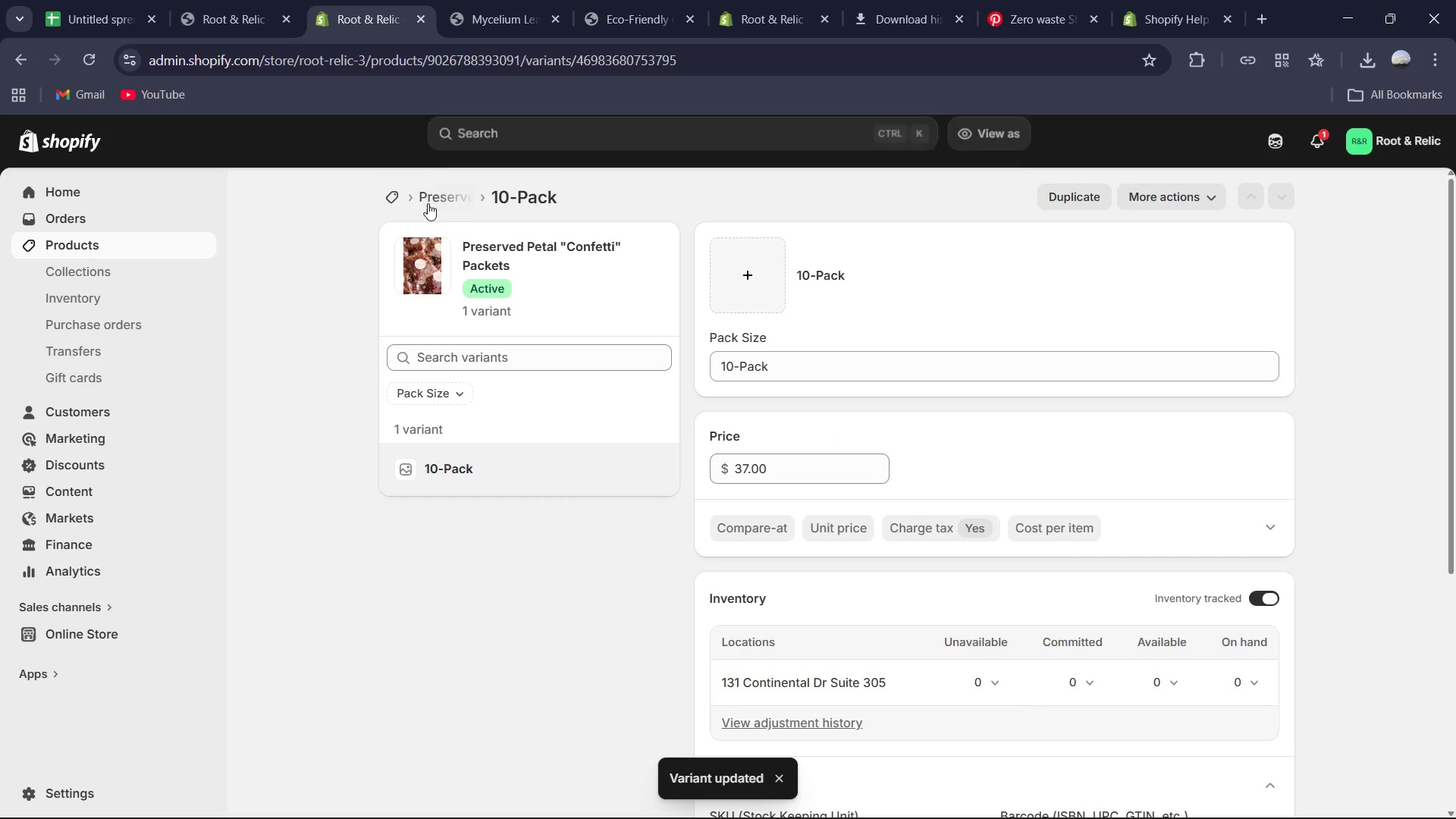 
left_click([439, 204])
 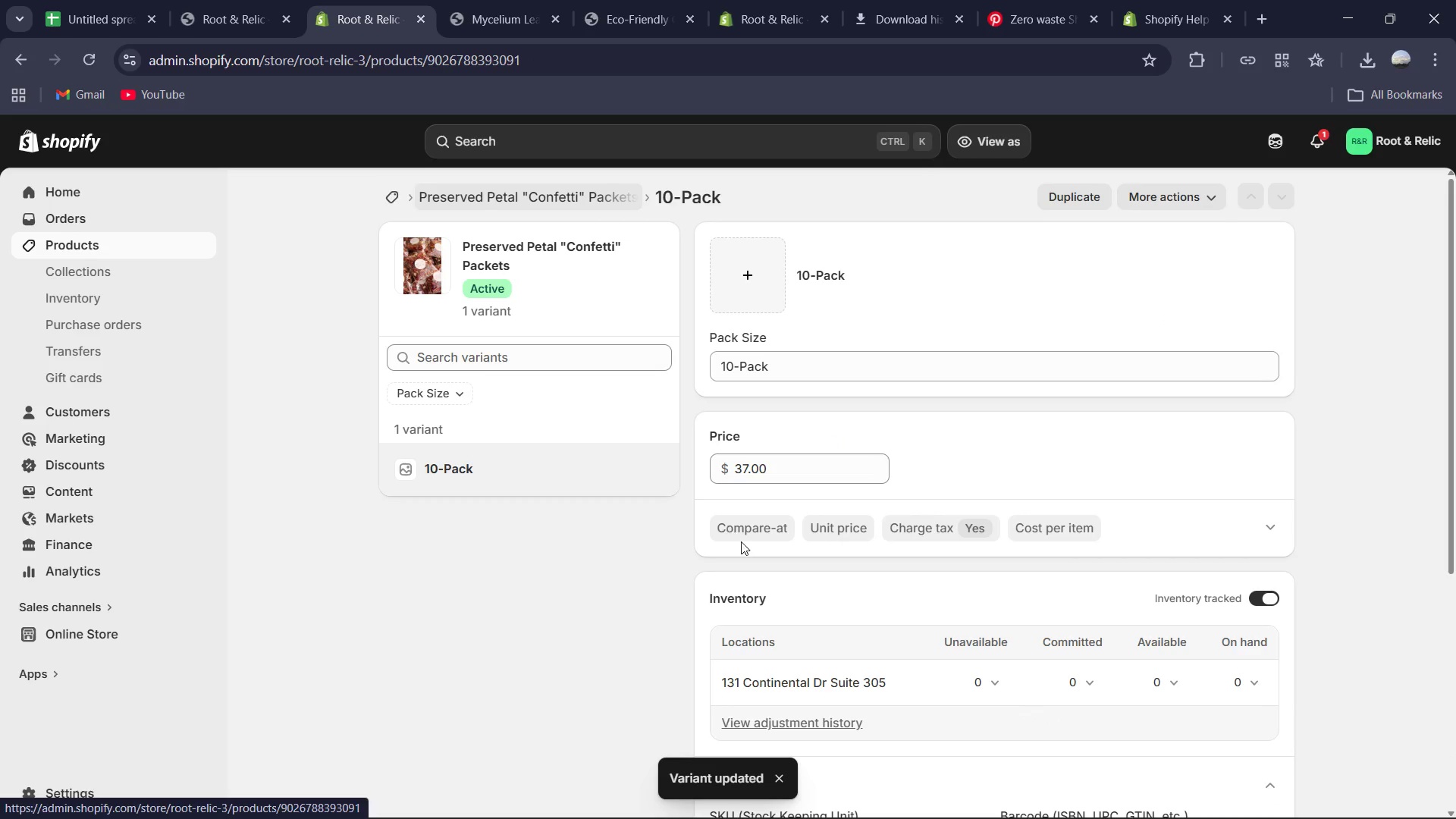 
scroll: coordinate [839, 592], scroll_direction: down, amount: 28.0
 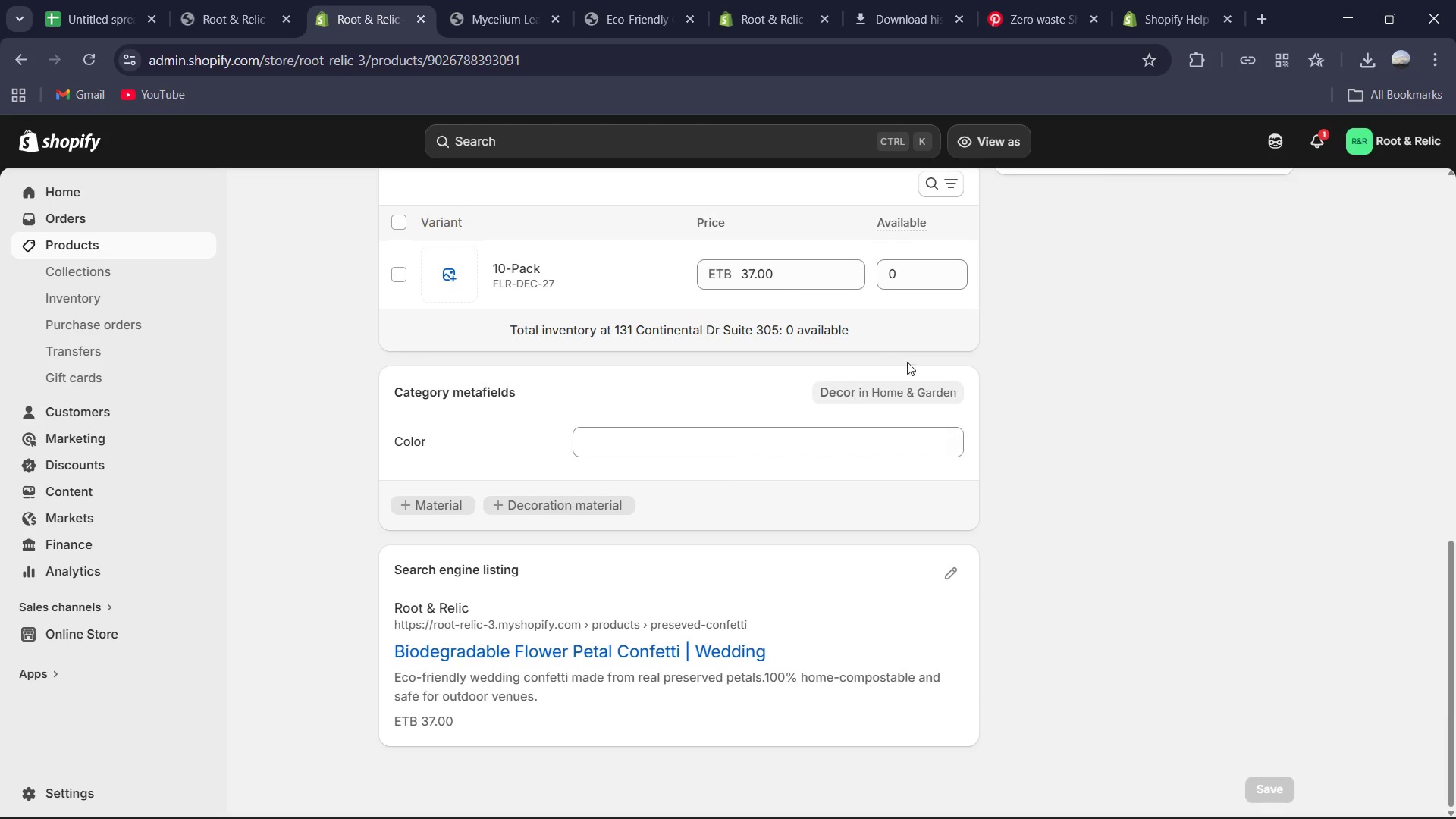 
left_click([907, 282])
 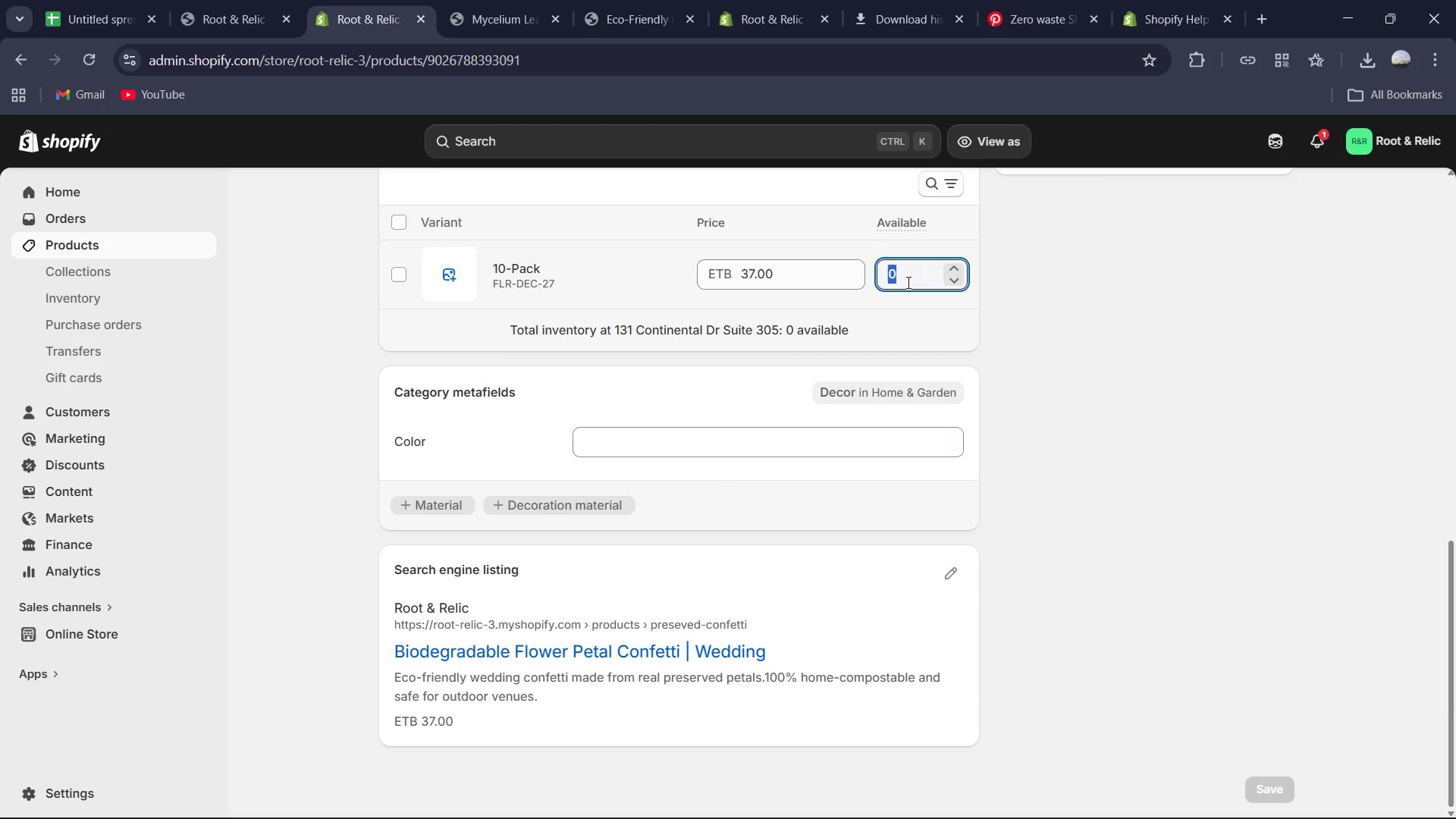 
key(Numpad6)
 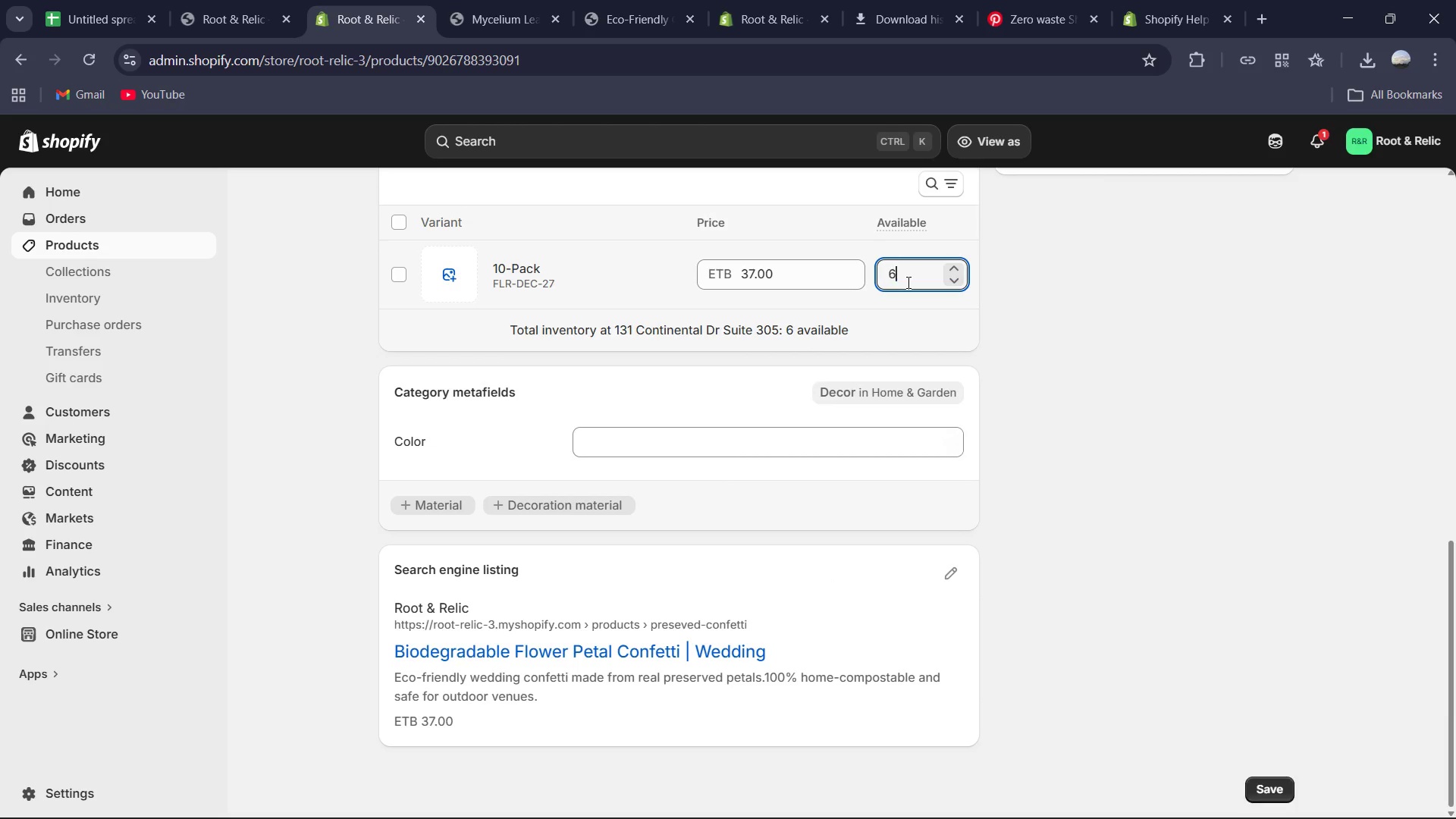 
key(Numpad0)
 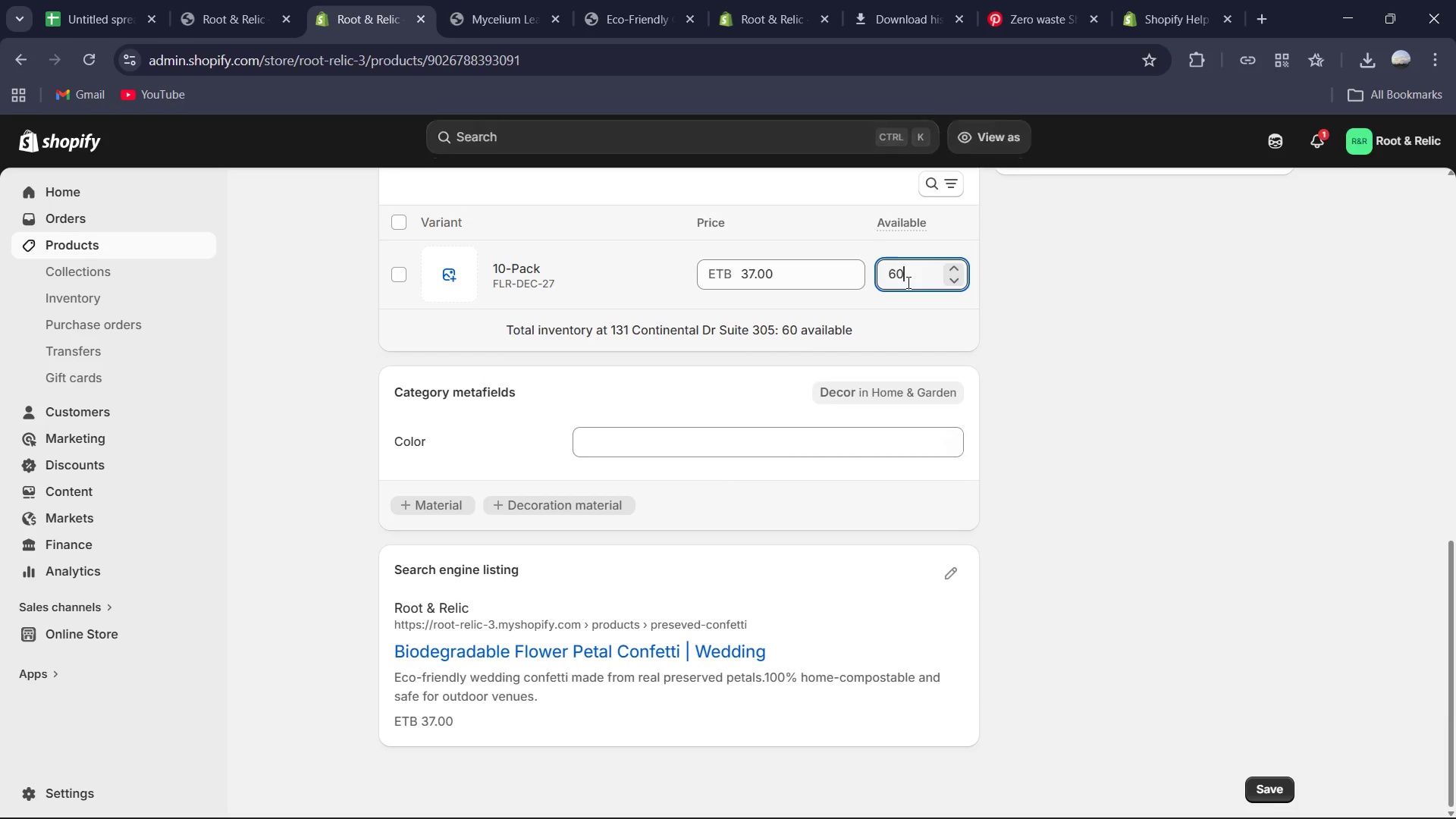 
key(Numpad0)
 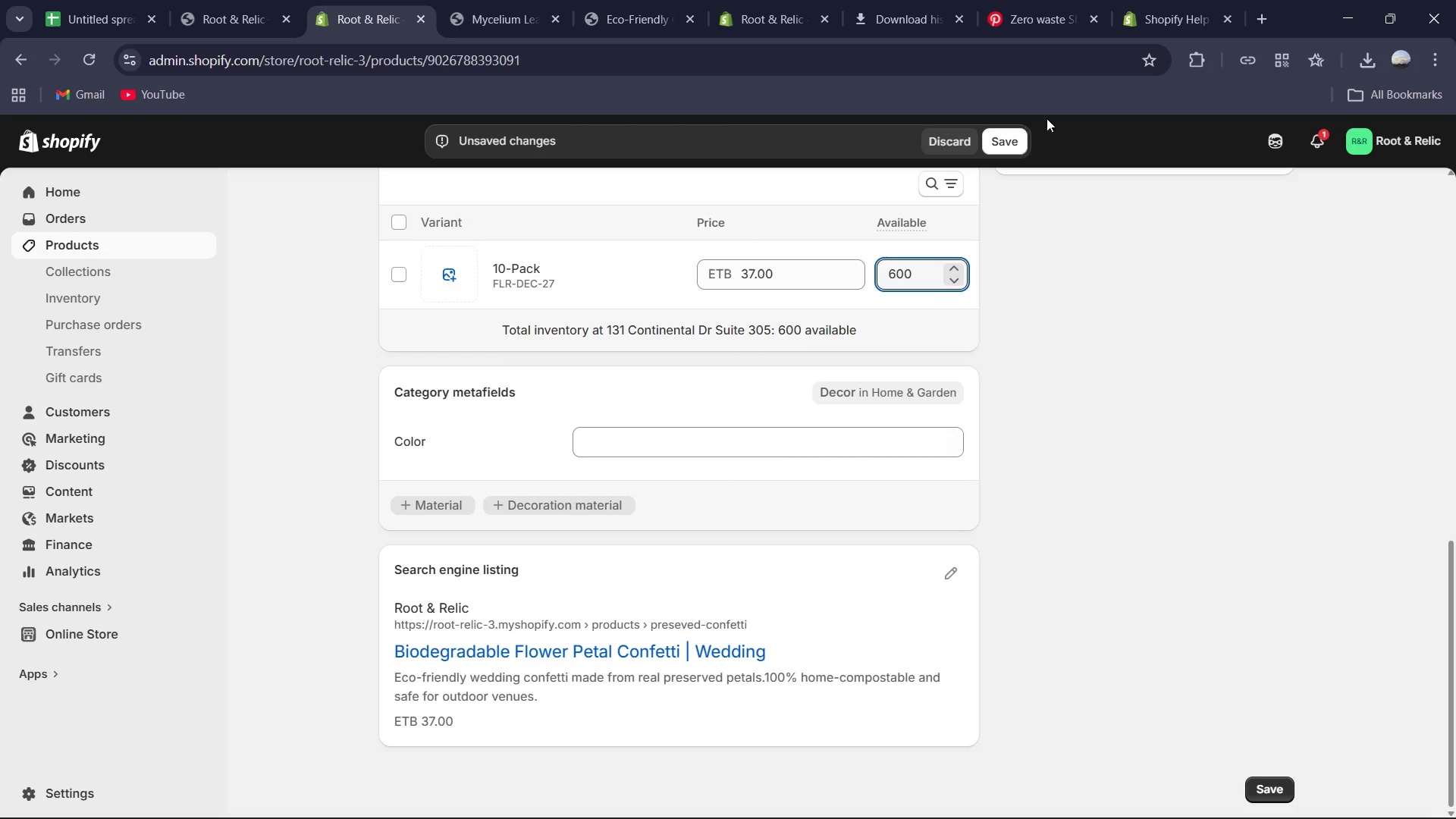 
left_click([1015, 135])
 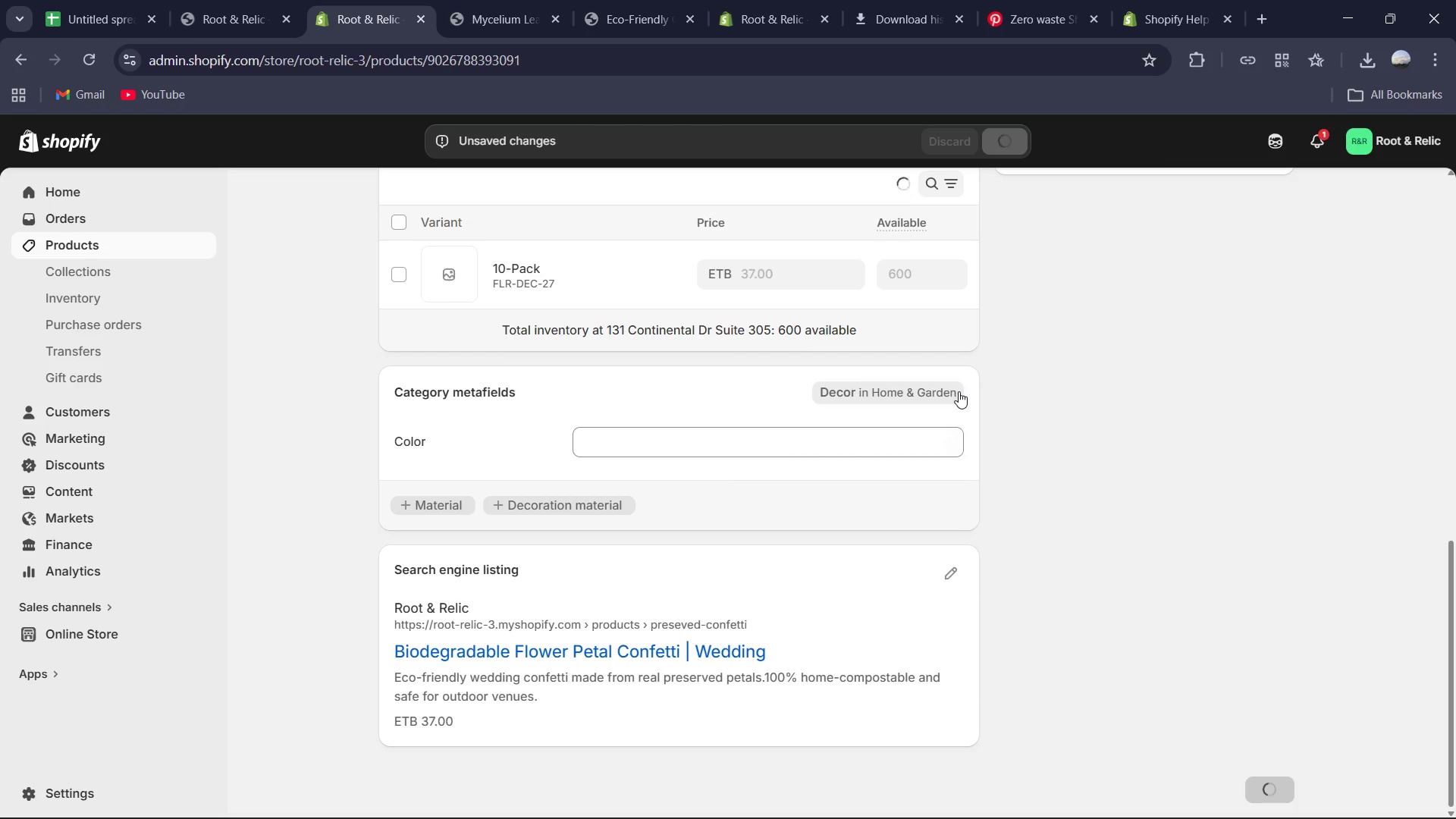 
scroll: coordinate [849, 412], scroll_direction: up, amount: 10.0
 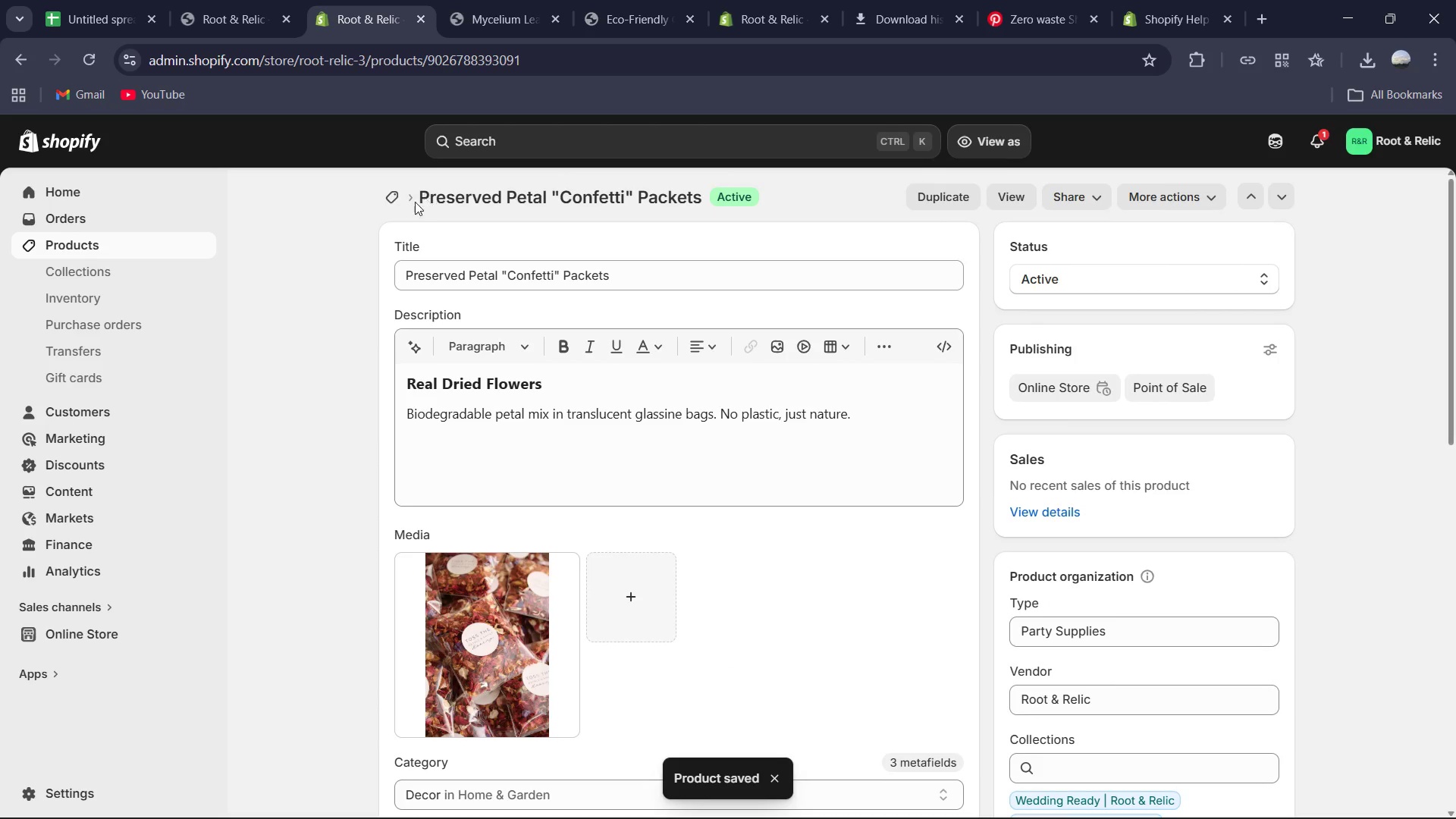 
left_click([402, 202])
 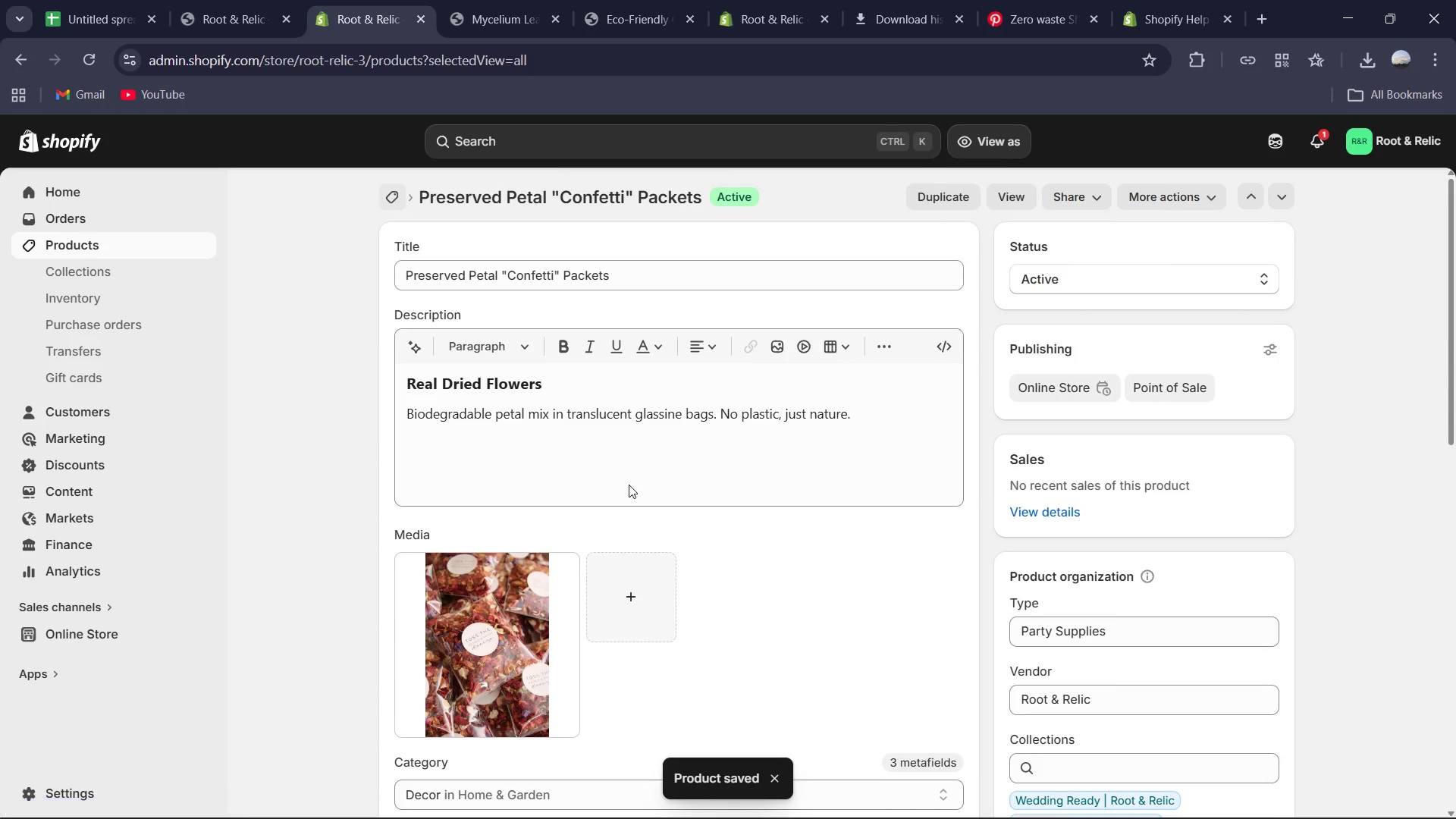 
scroll: coordinate [664, 515], scroll_direction: up, amount: 2.0
 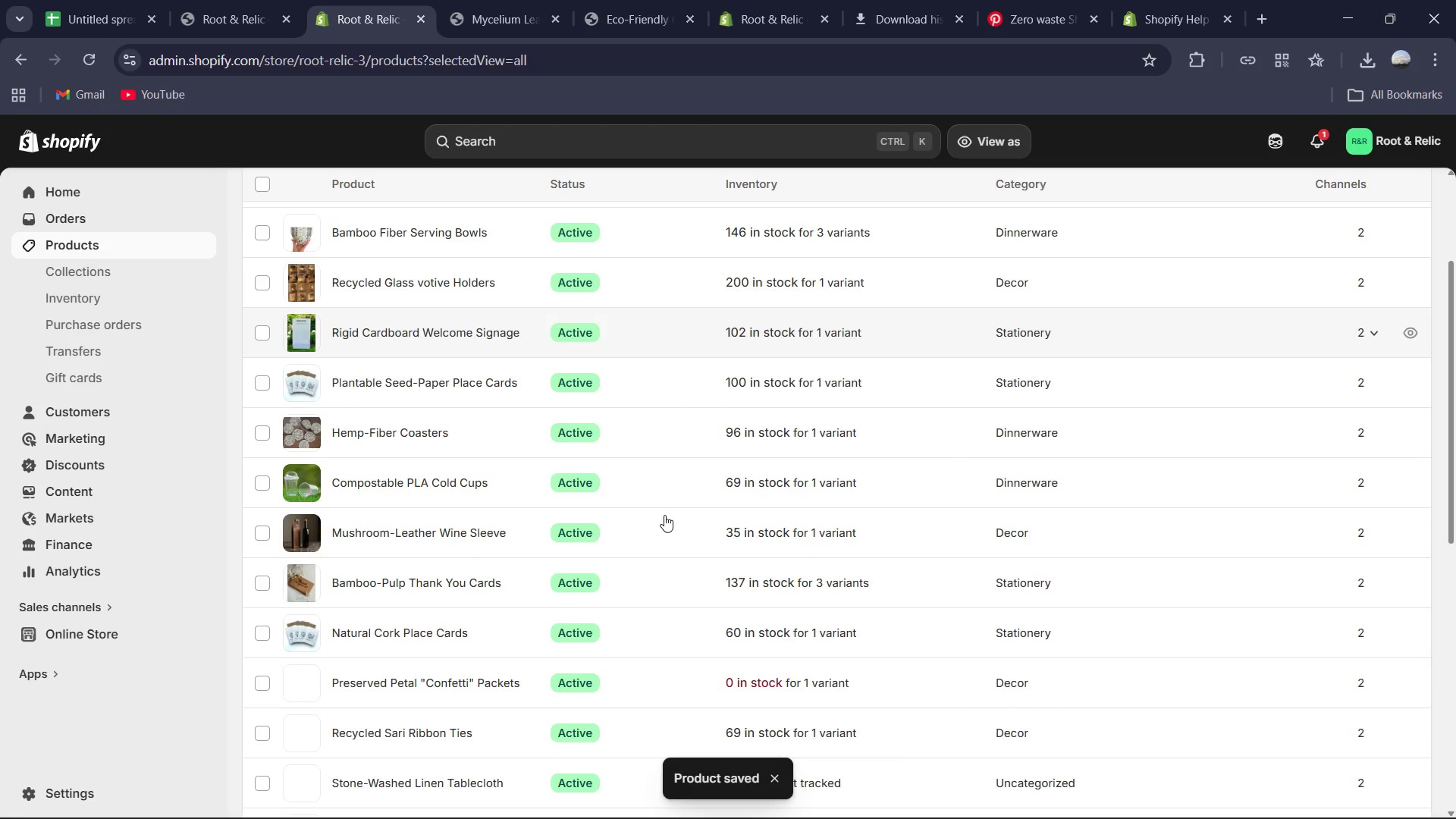 
scroll: coordinate [664, 515], scroll_direction: down, amount: 1.0
 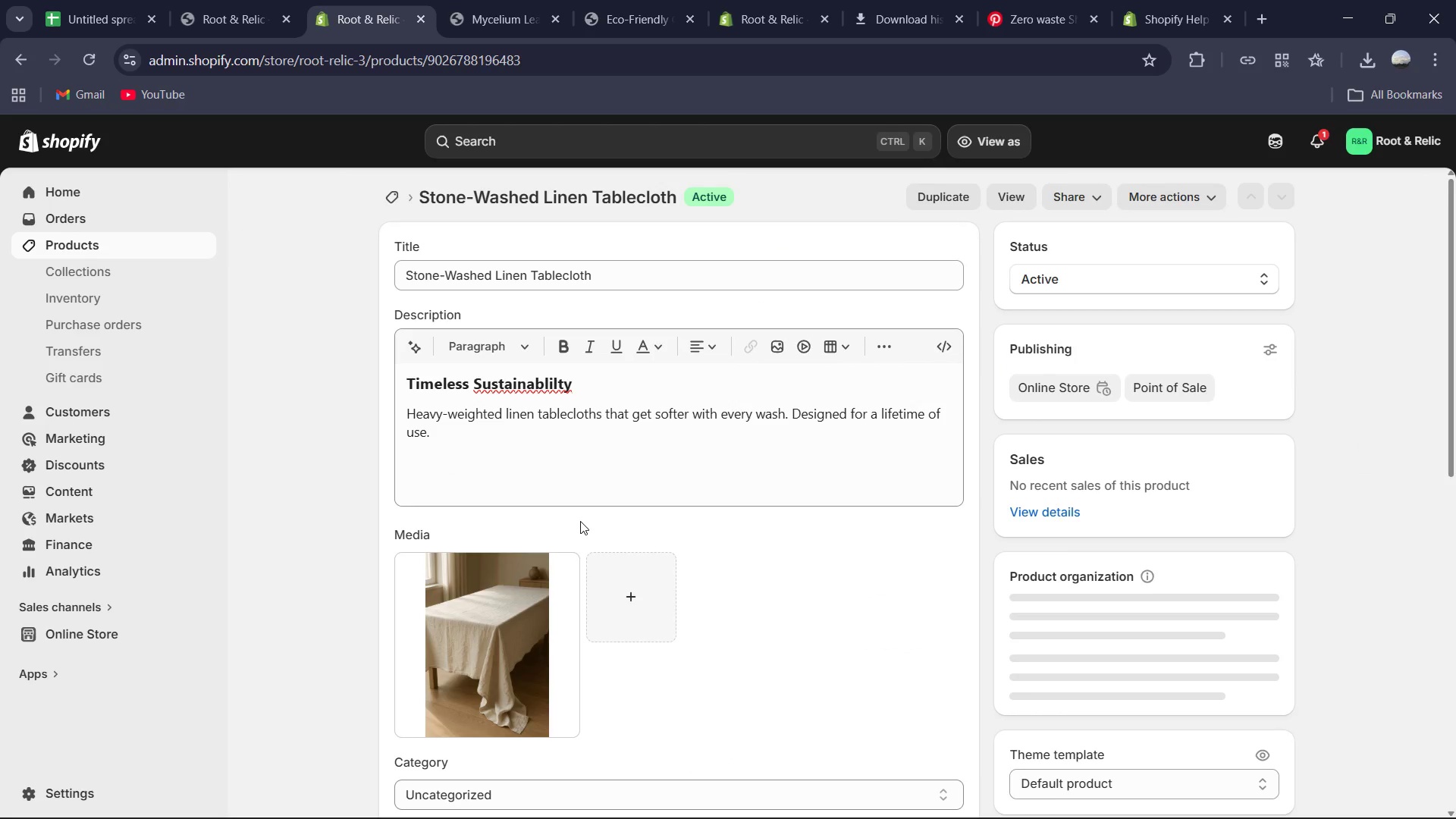 
left_click([521, 394])
 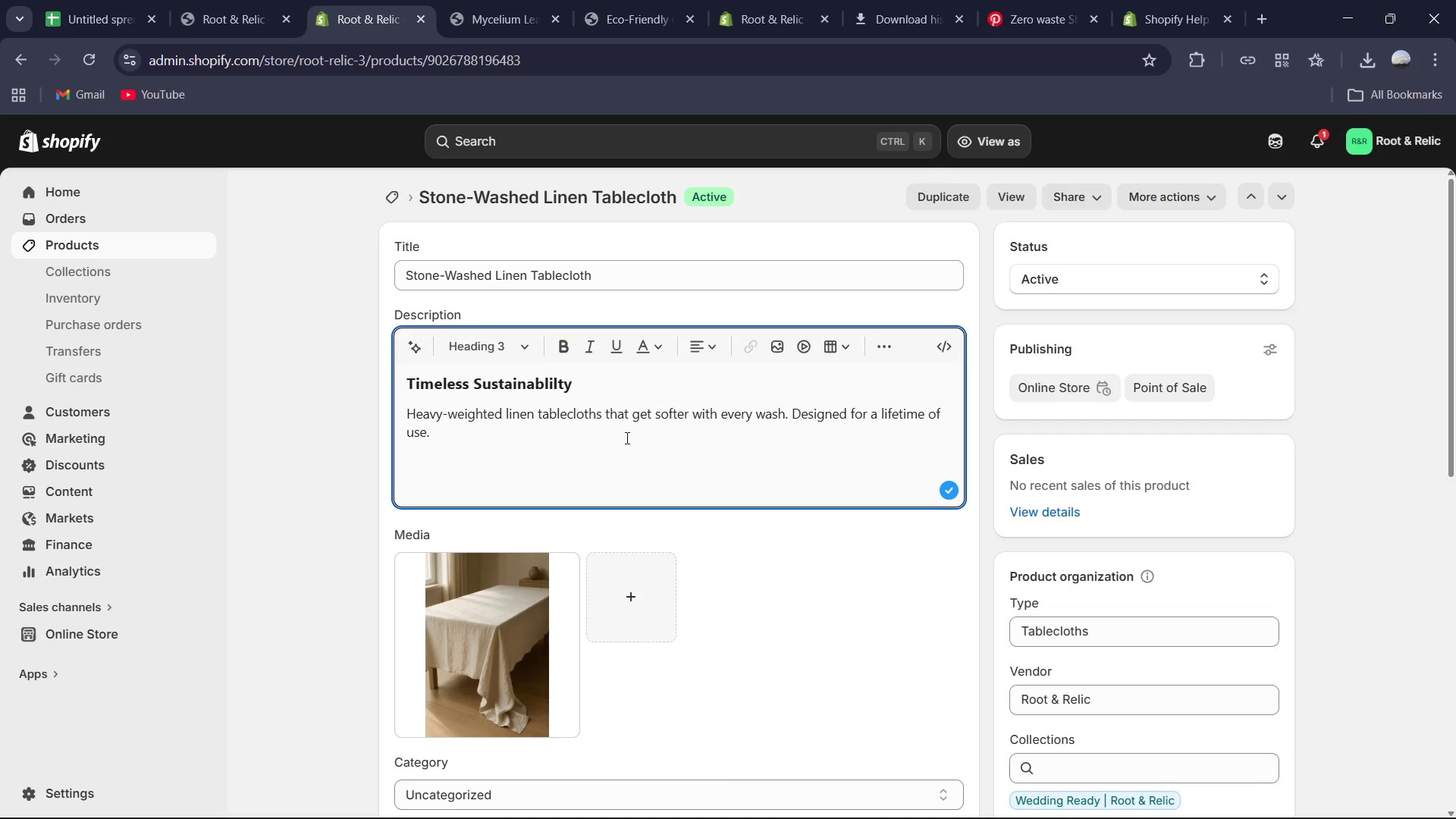 
left_click([706, 481])
 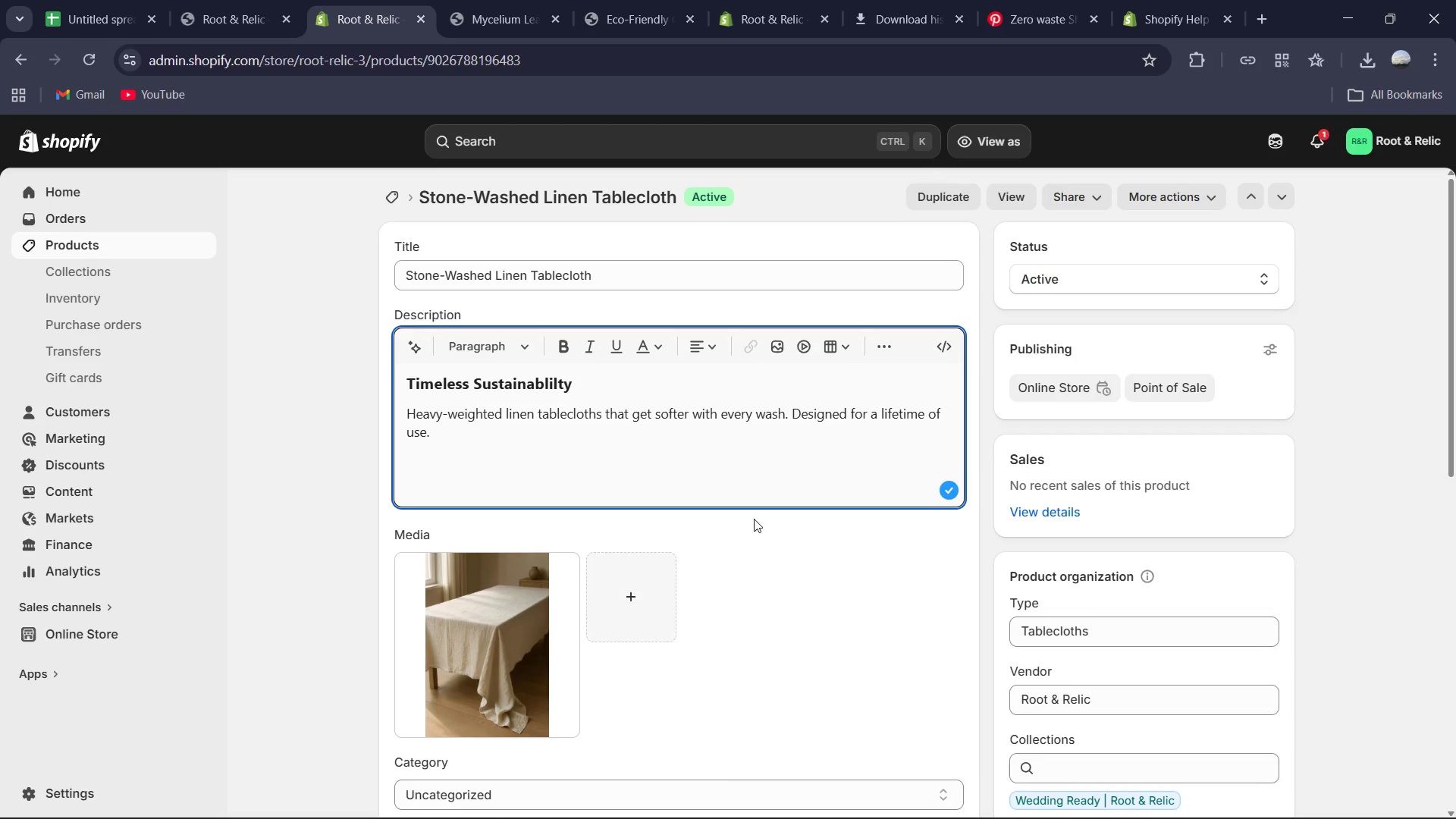 
scroll: coordinate [817, 530], scroll_direction: down, amount: 6.0
 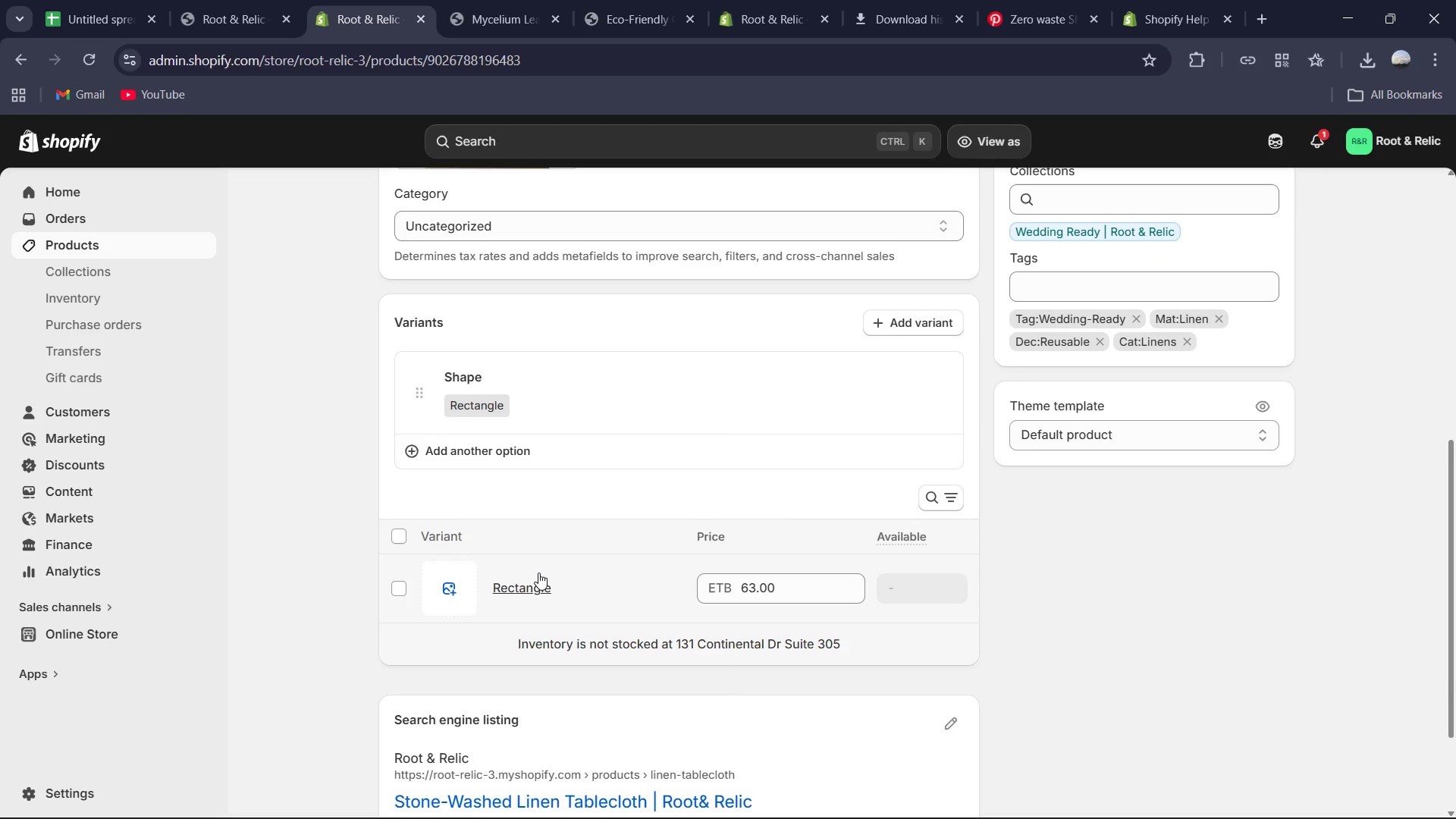 
left_click([538, 579])
 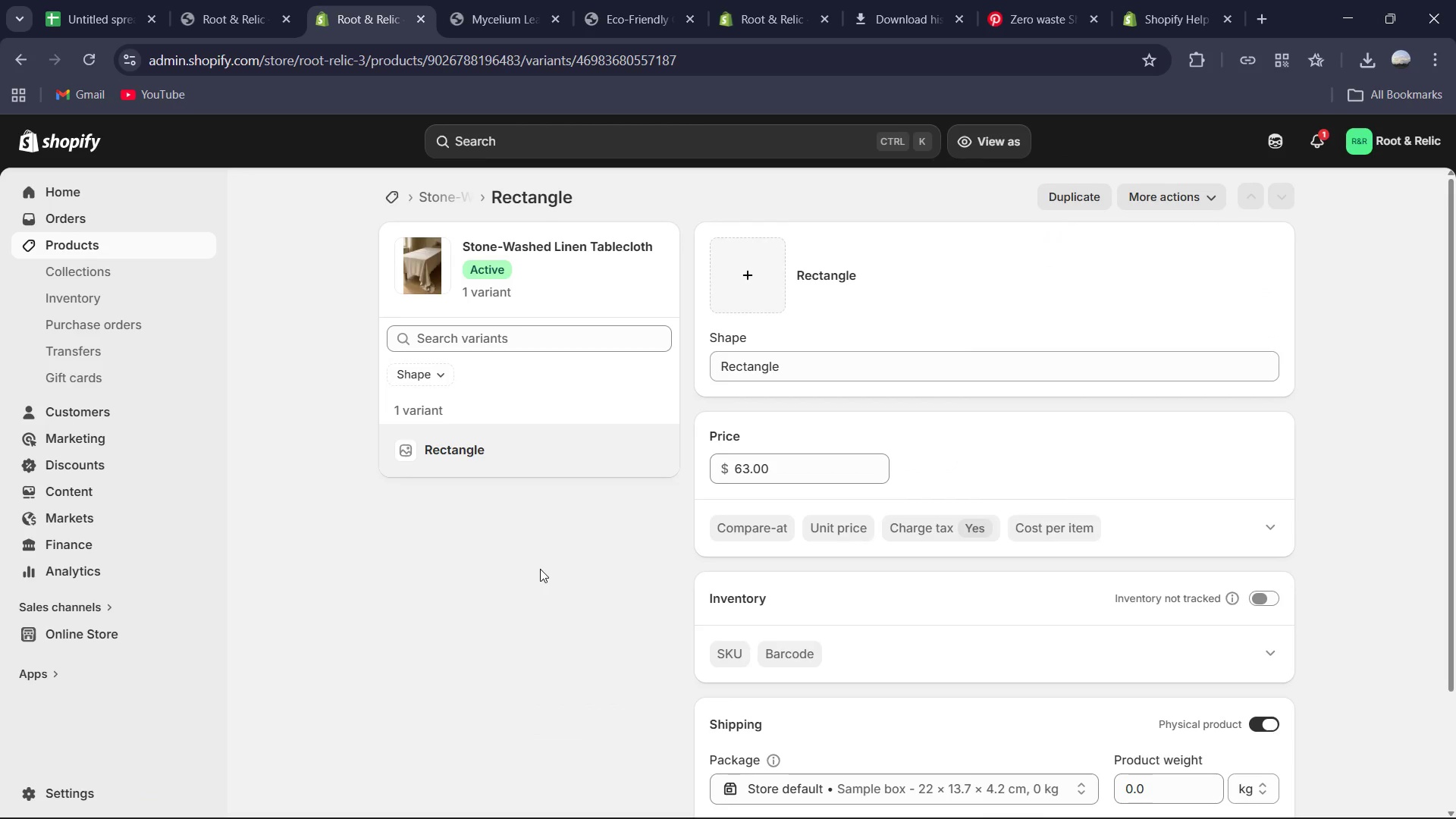 
scroll: coordinate [750, 537], scroll_direction: down, amount: 1.0
 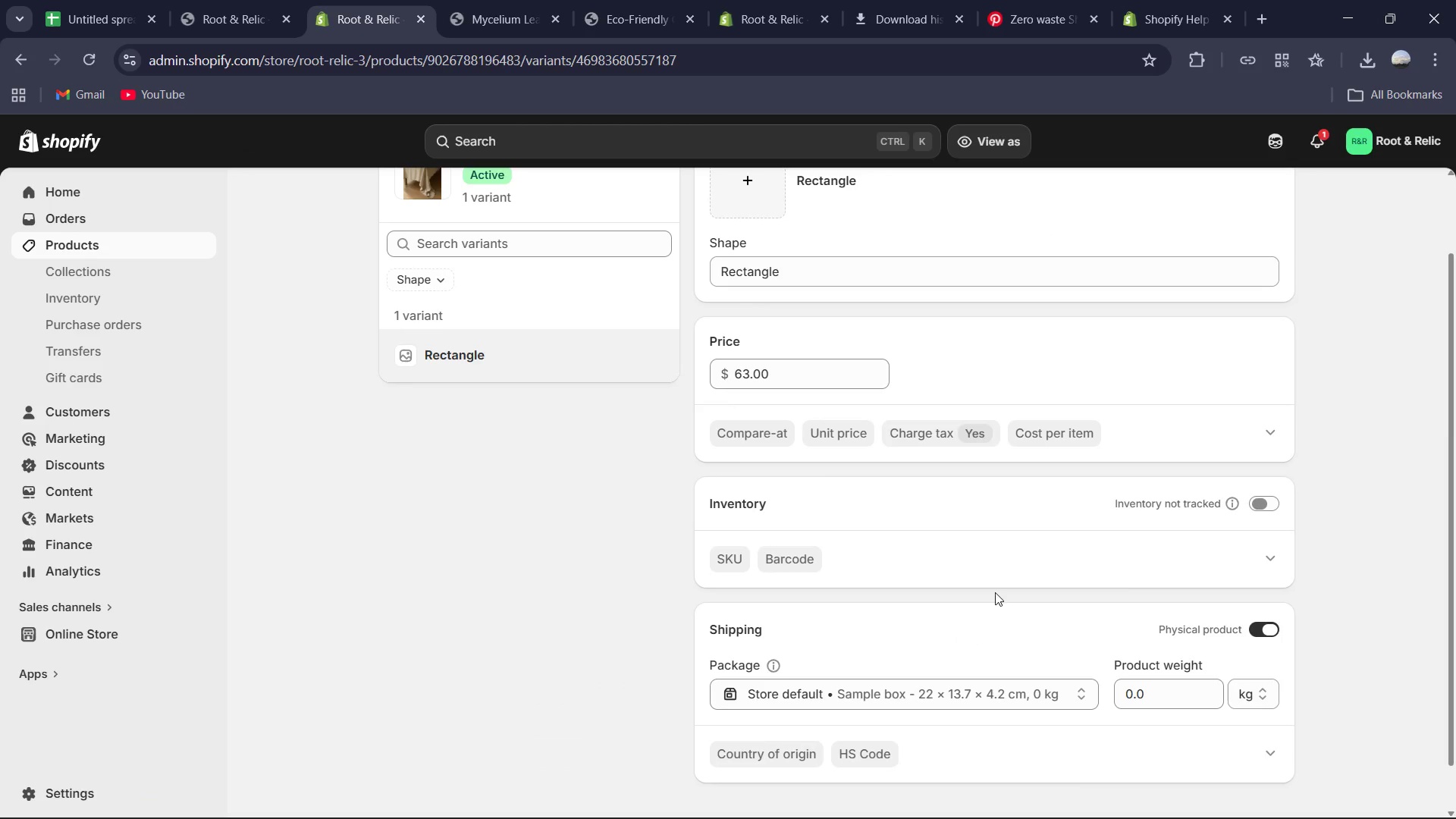 
left_click([1273, 496])
 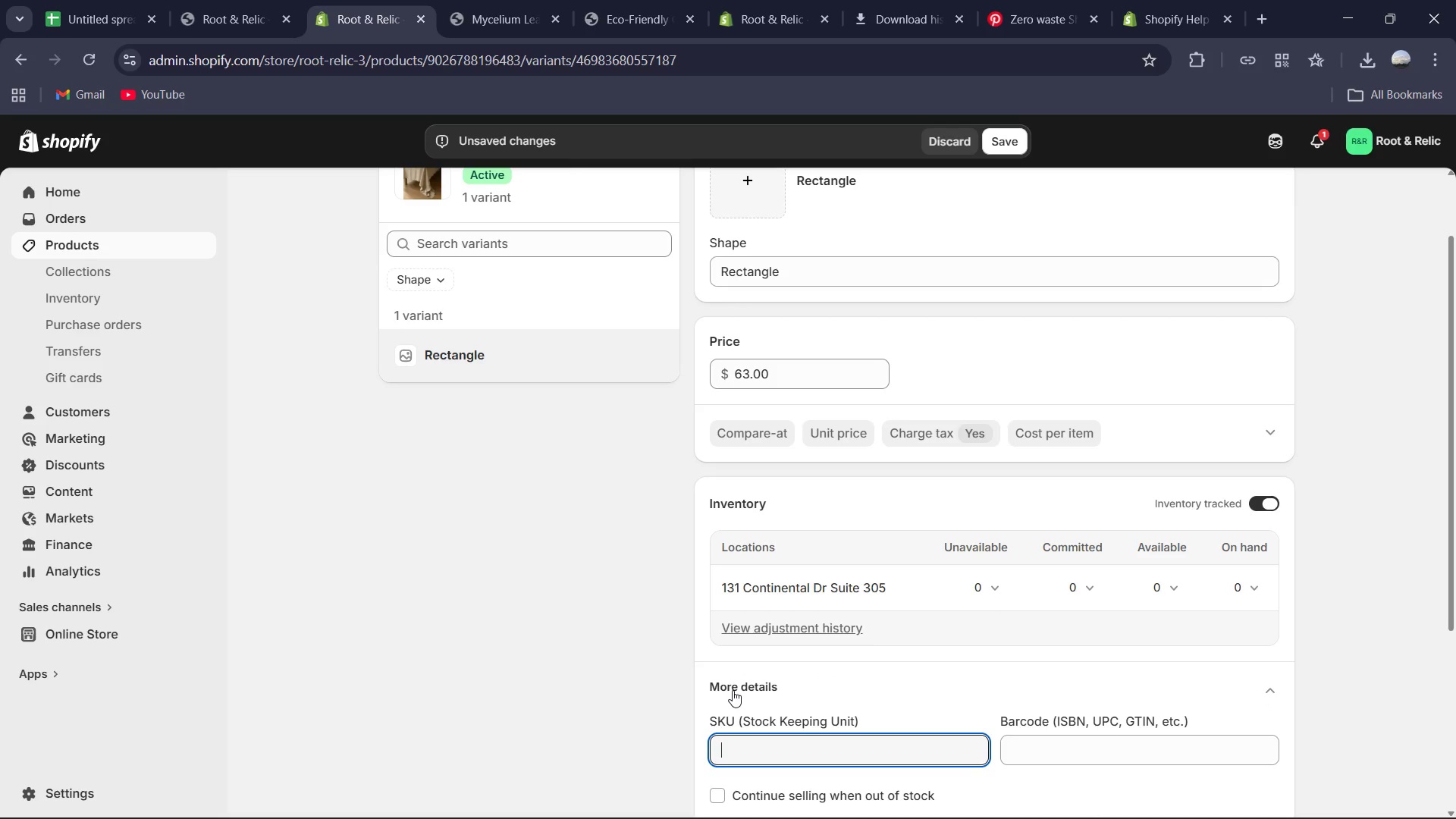 
type(LIN-TEC)
key(Backspace)
type(X-29)
 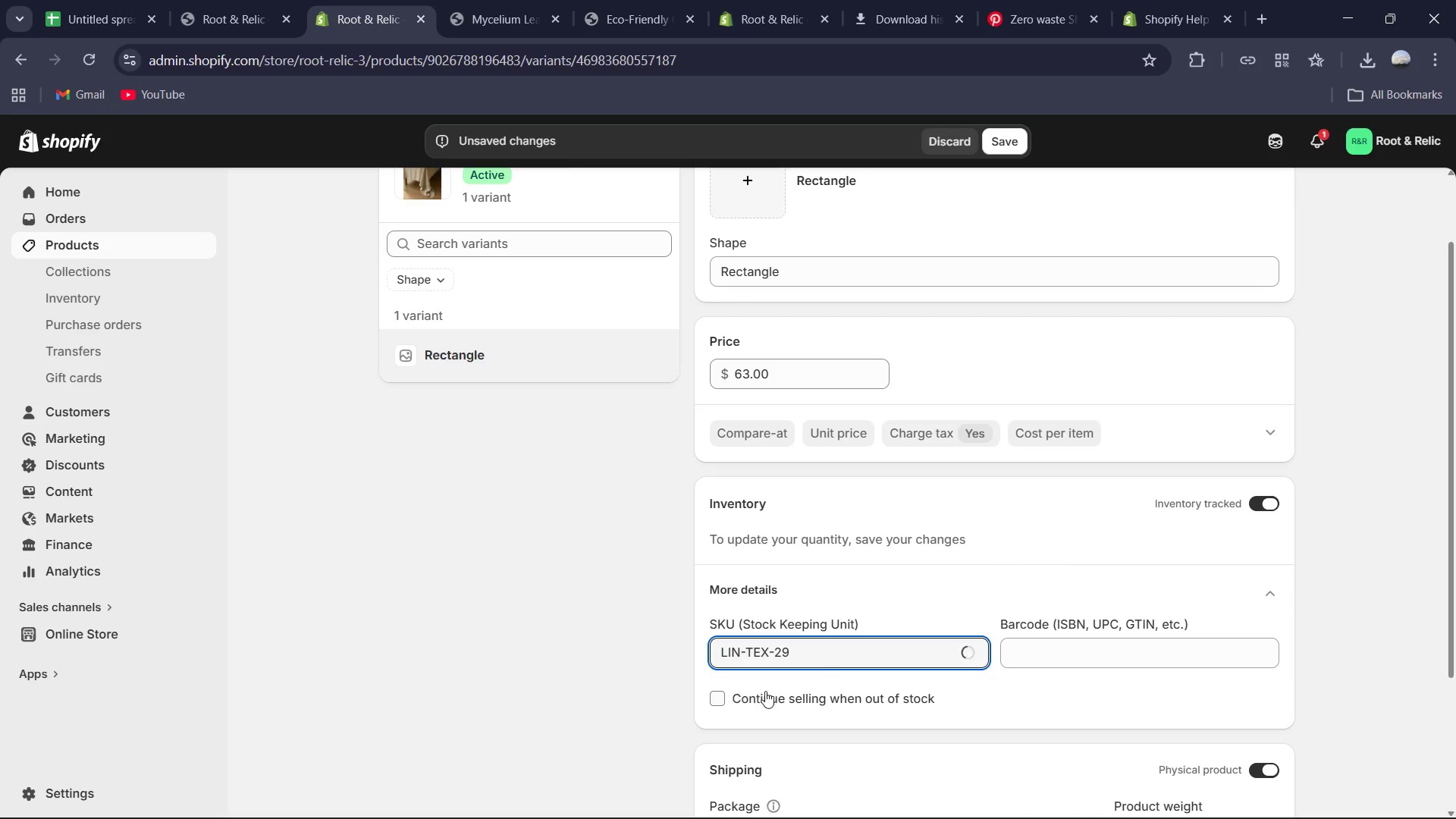 
scroll: coordinate [851, 695], scroll_direction: down, amount: 3.0
 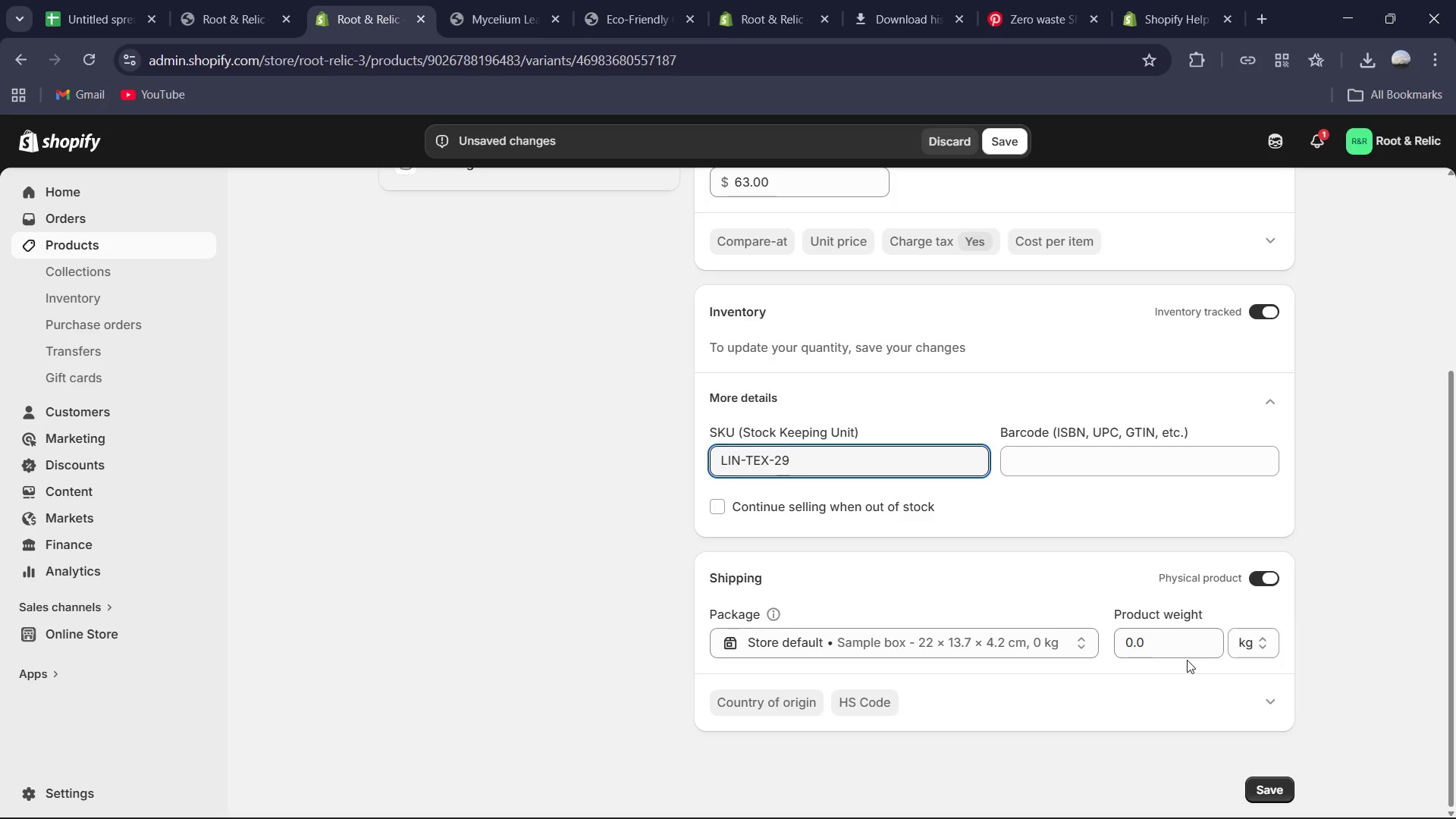 
left_click([1180, 644])
 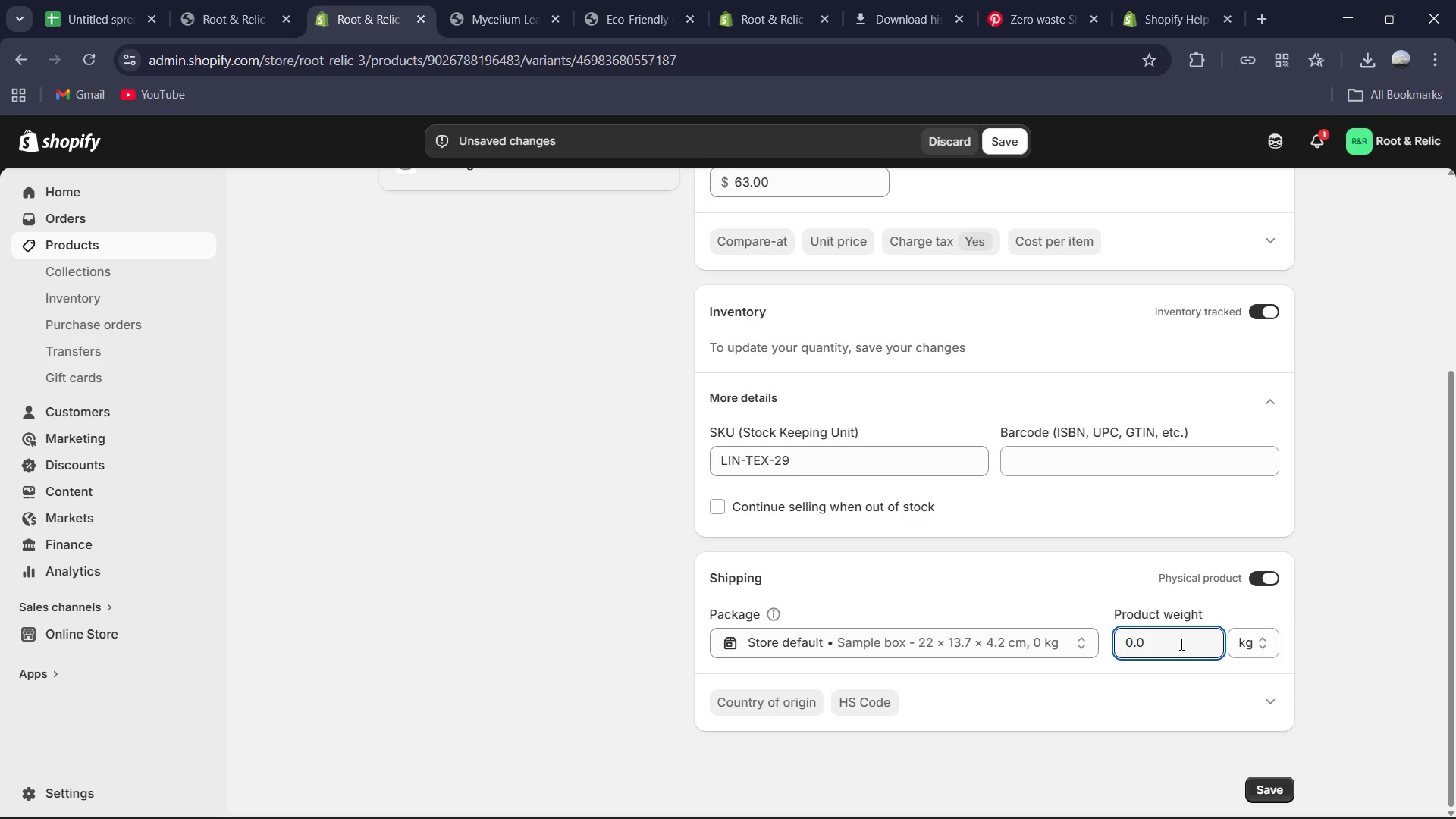 
key(Control+A)
 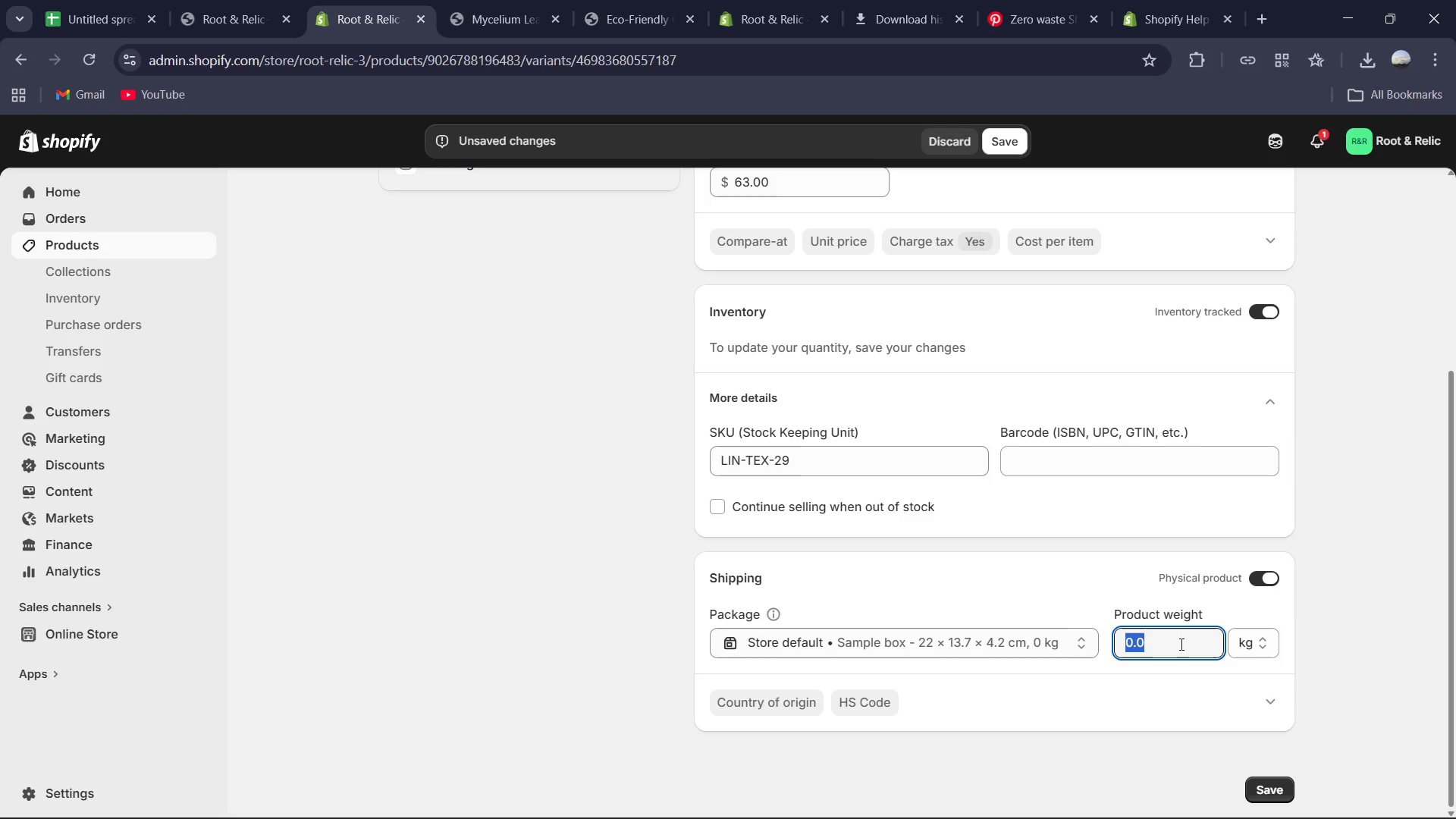 
key(Numpad2)
 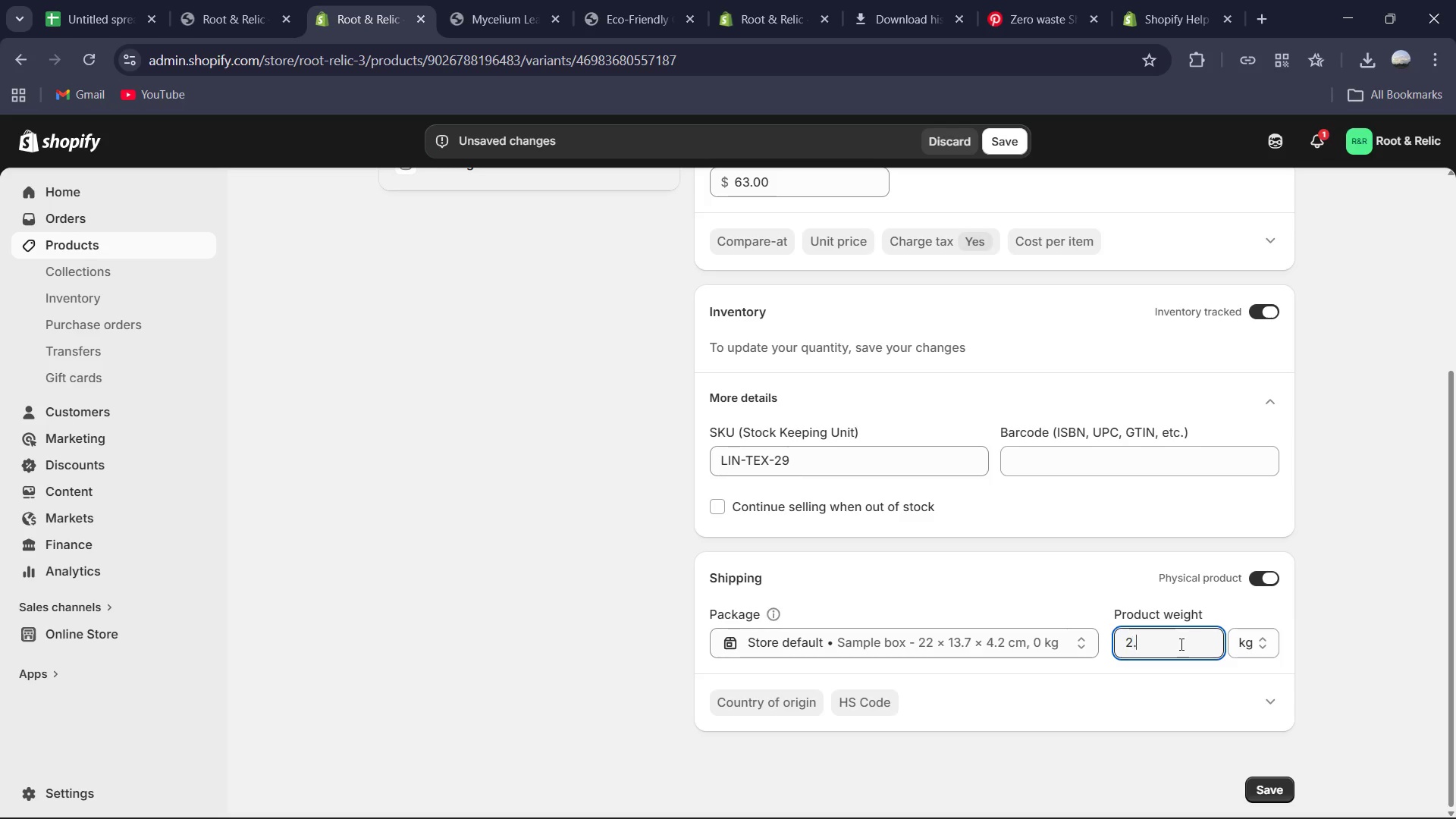 
key(NumpadDecimal)
 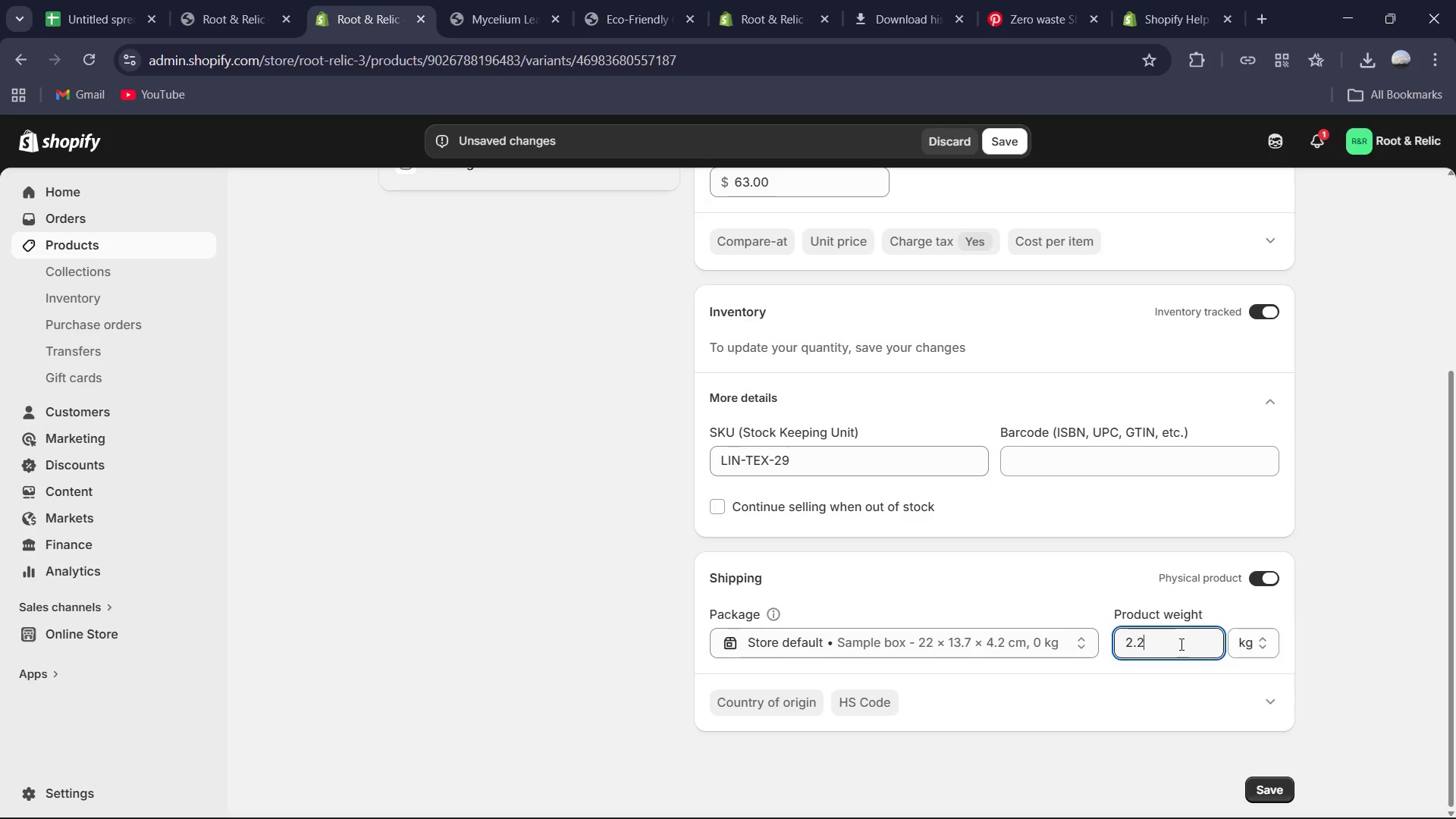 
key(Numpad2)
 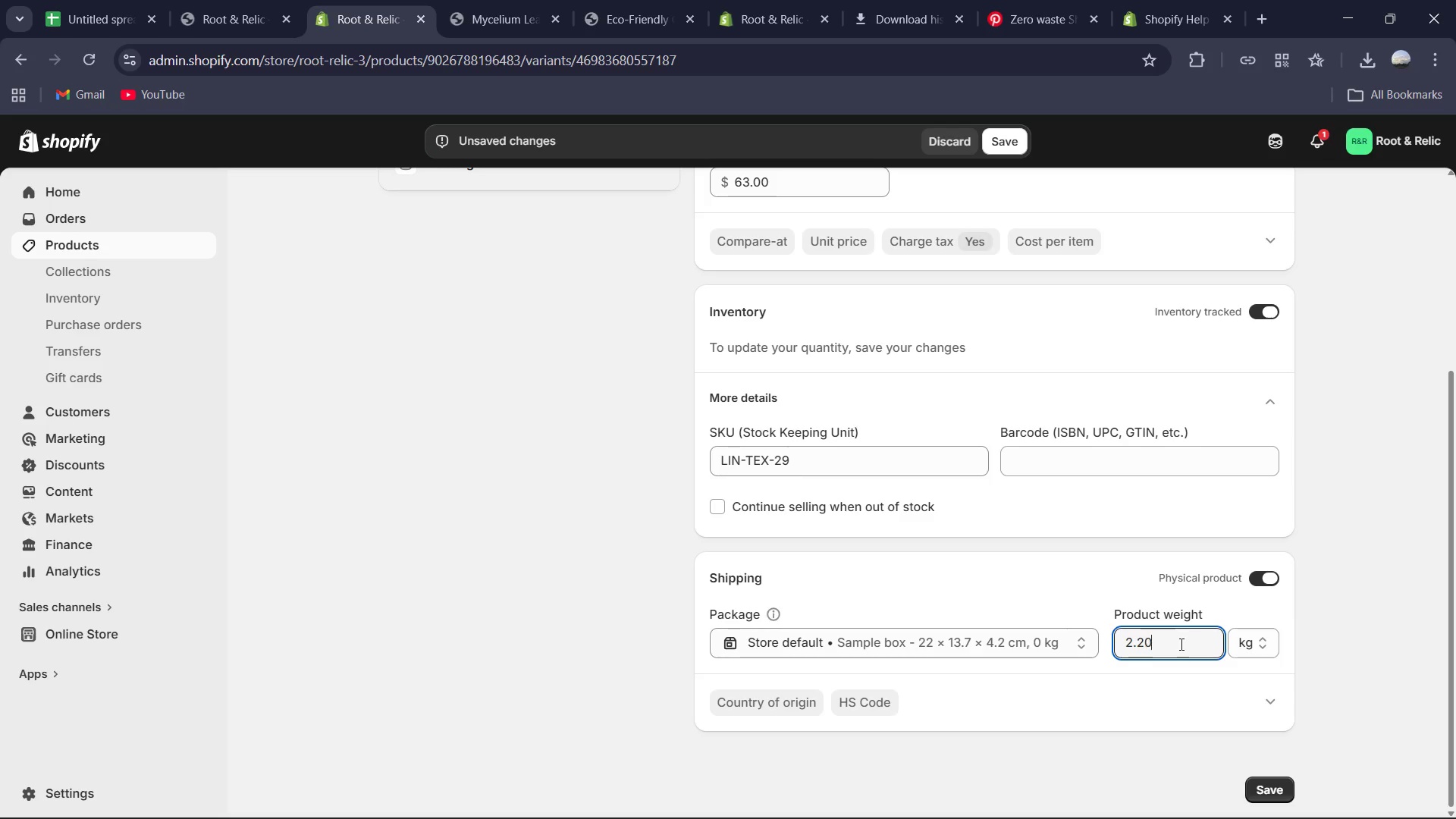 
key(Numpad0)
 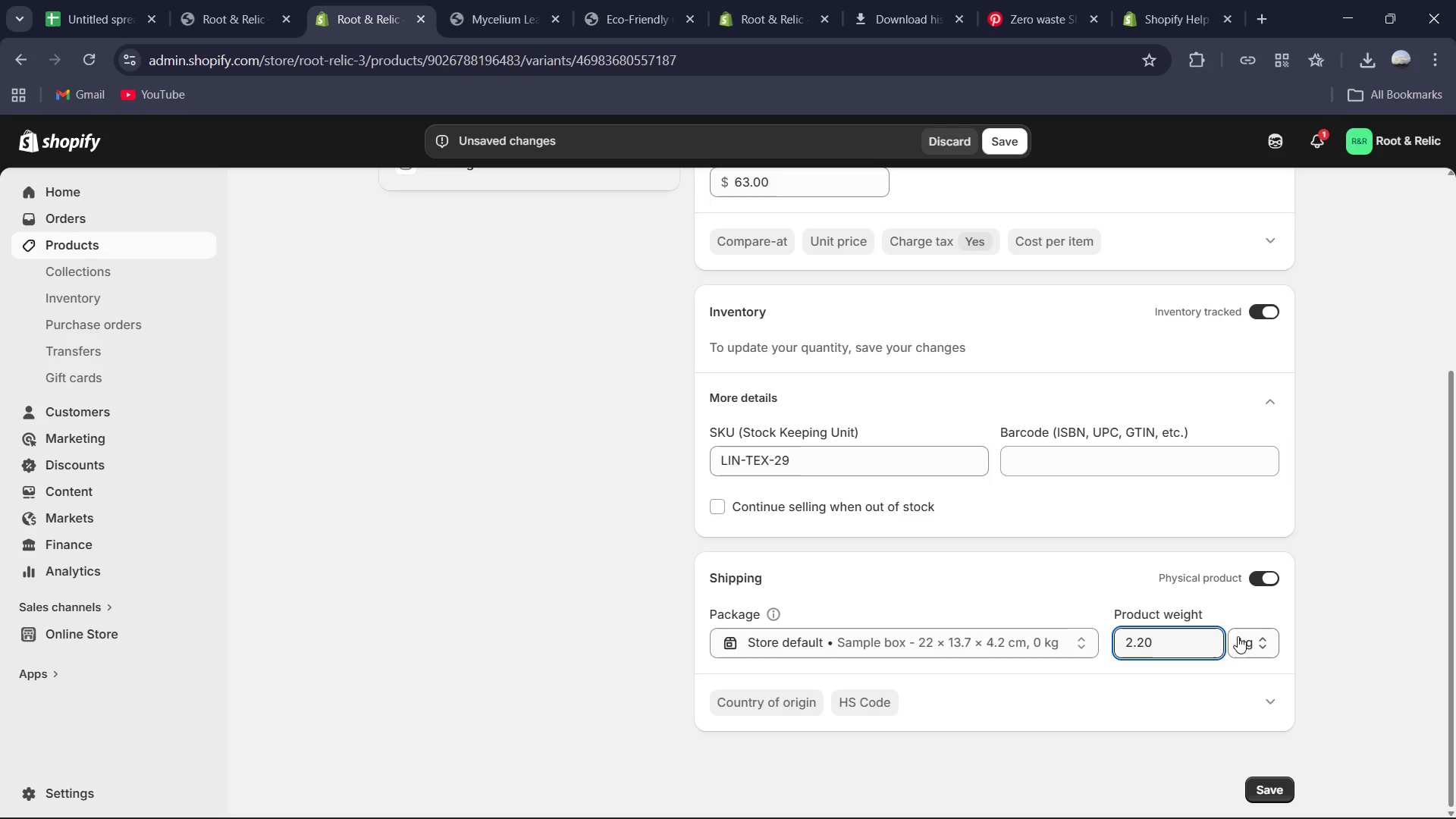 
left_click([1242, 644])
 